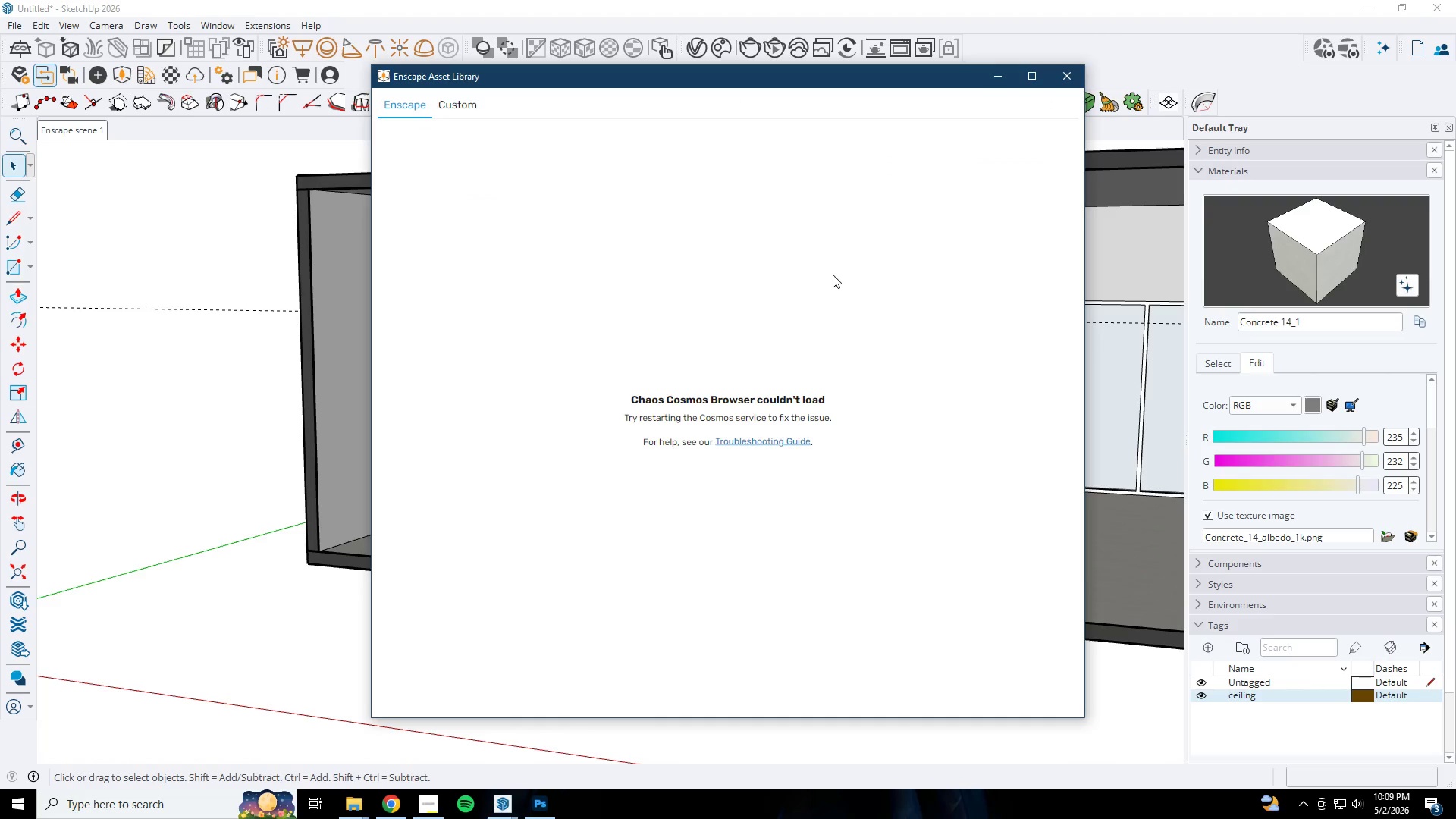 
left_click([1006, 84])
 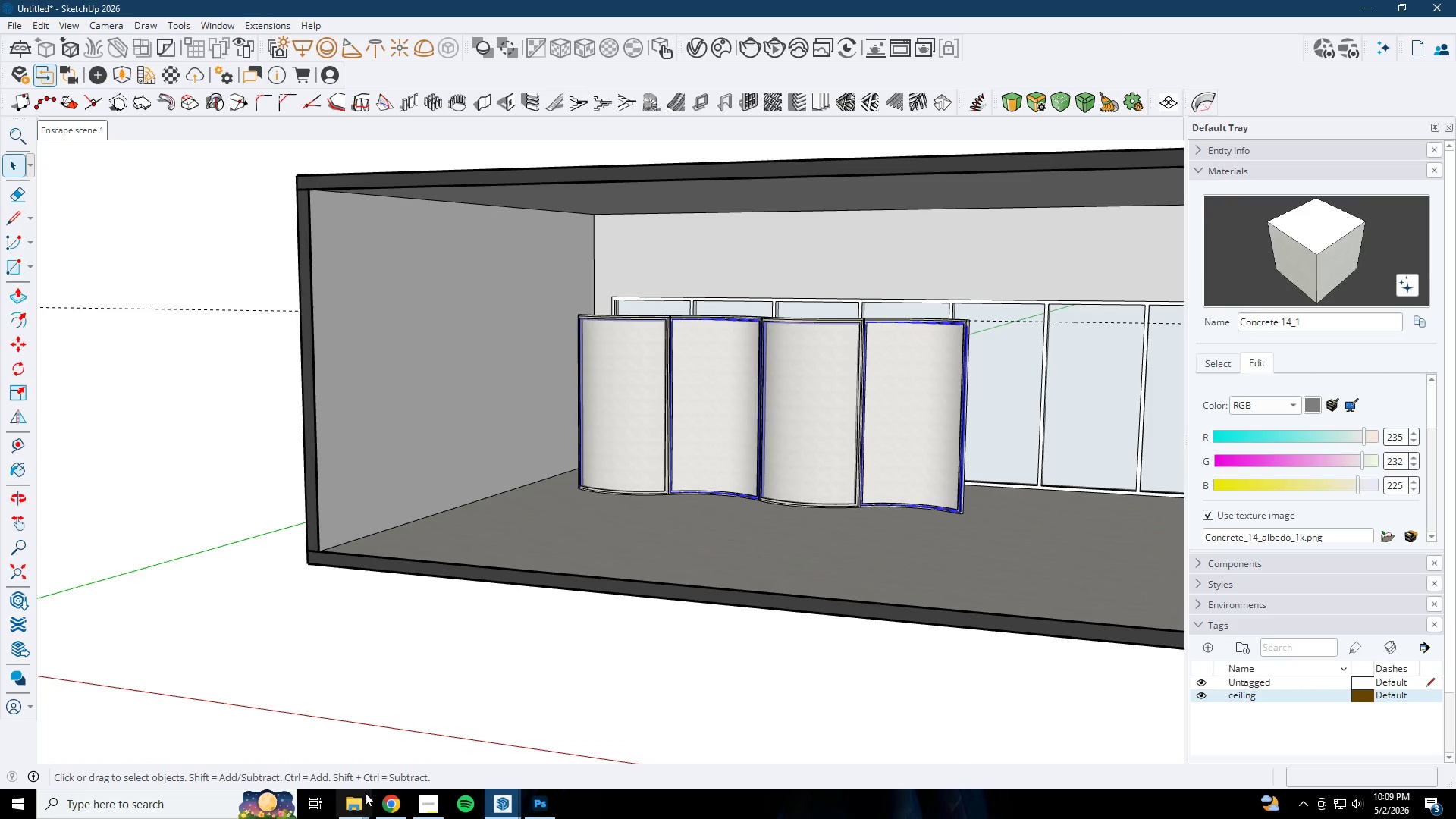 
left_click([358, 802])
 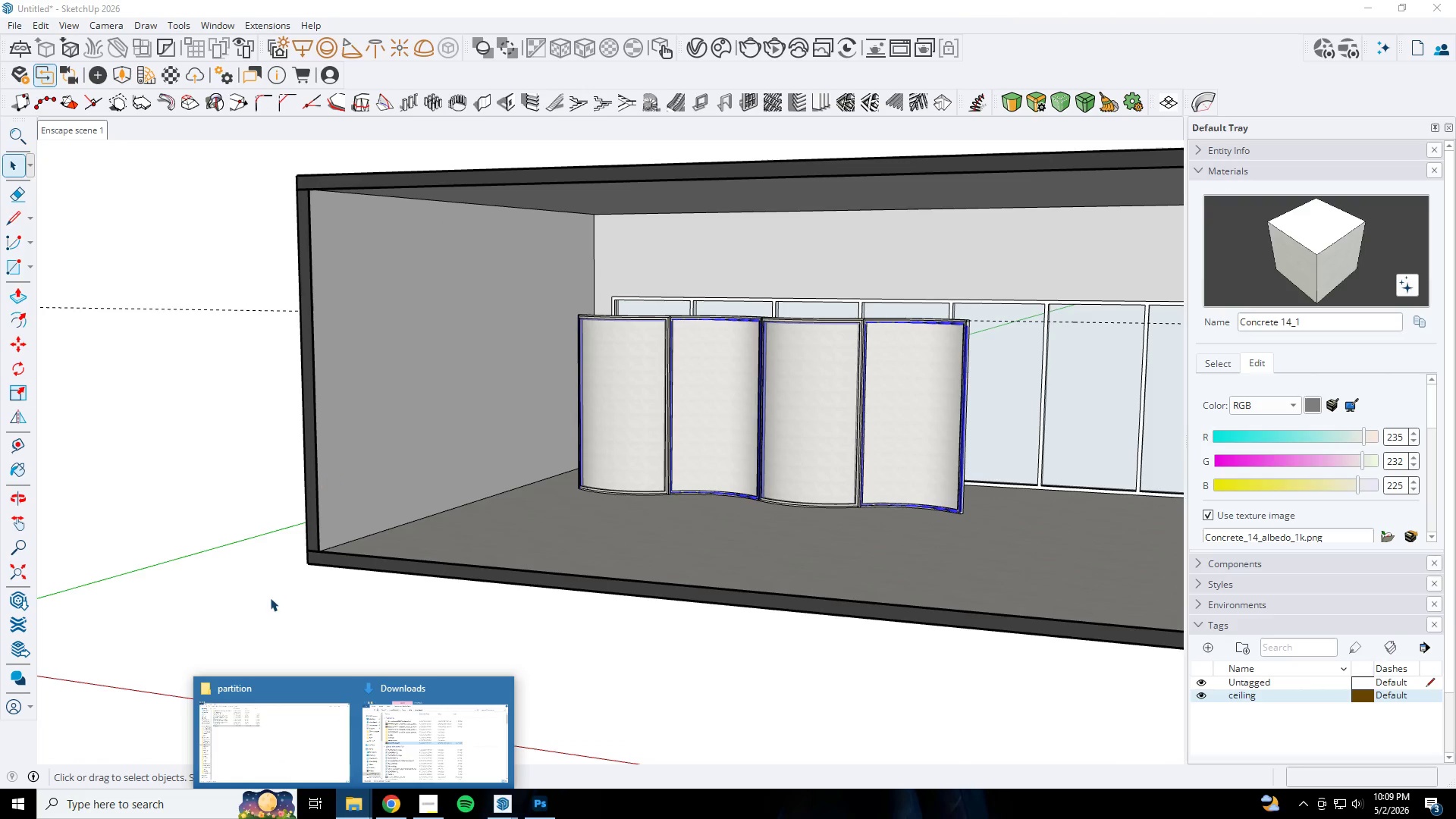 
left_click([252, 737])
 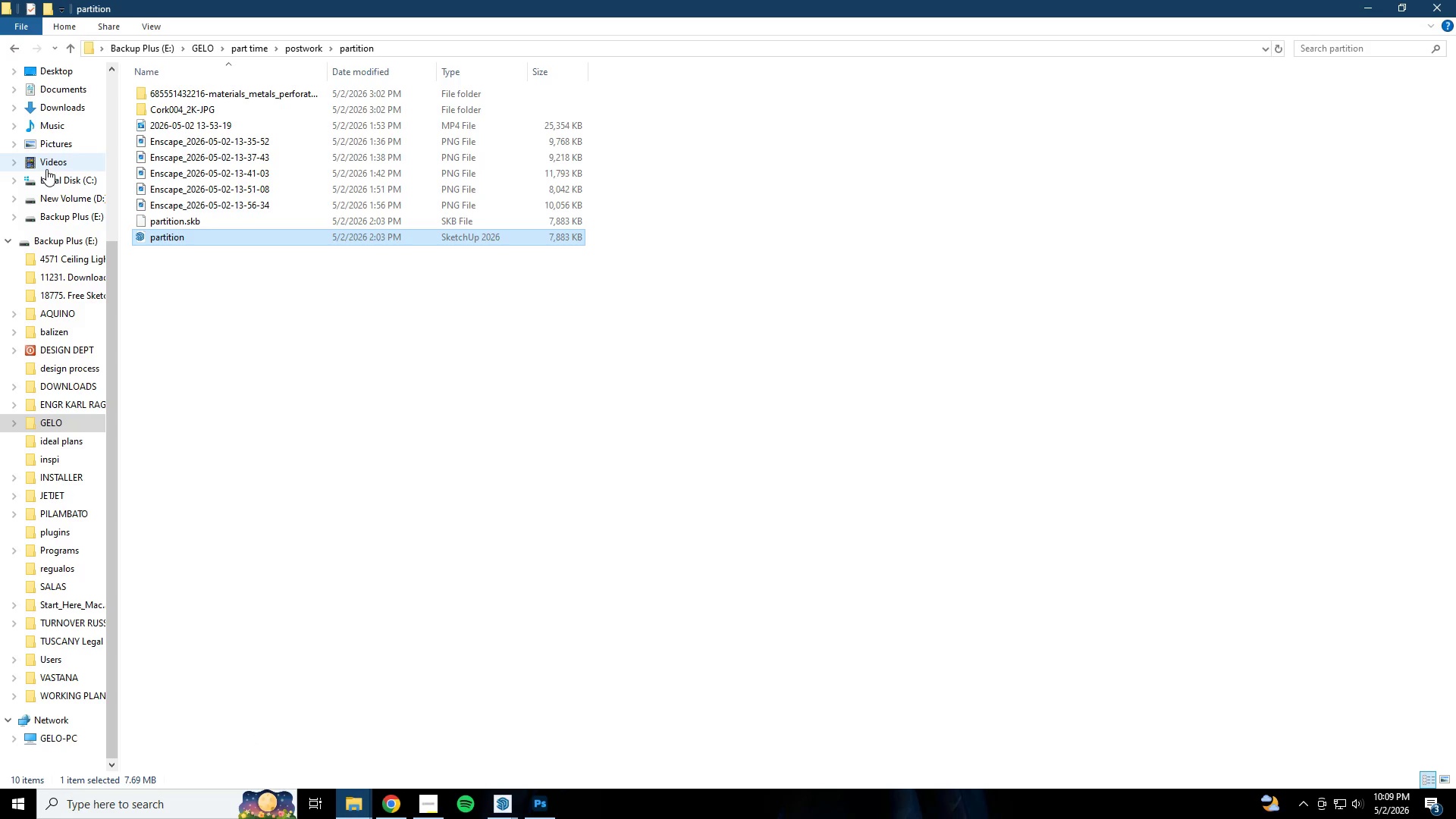 
left_click([71, 111])
 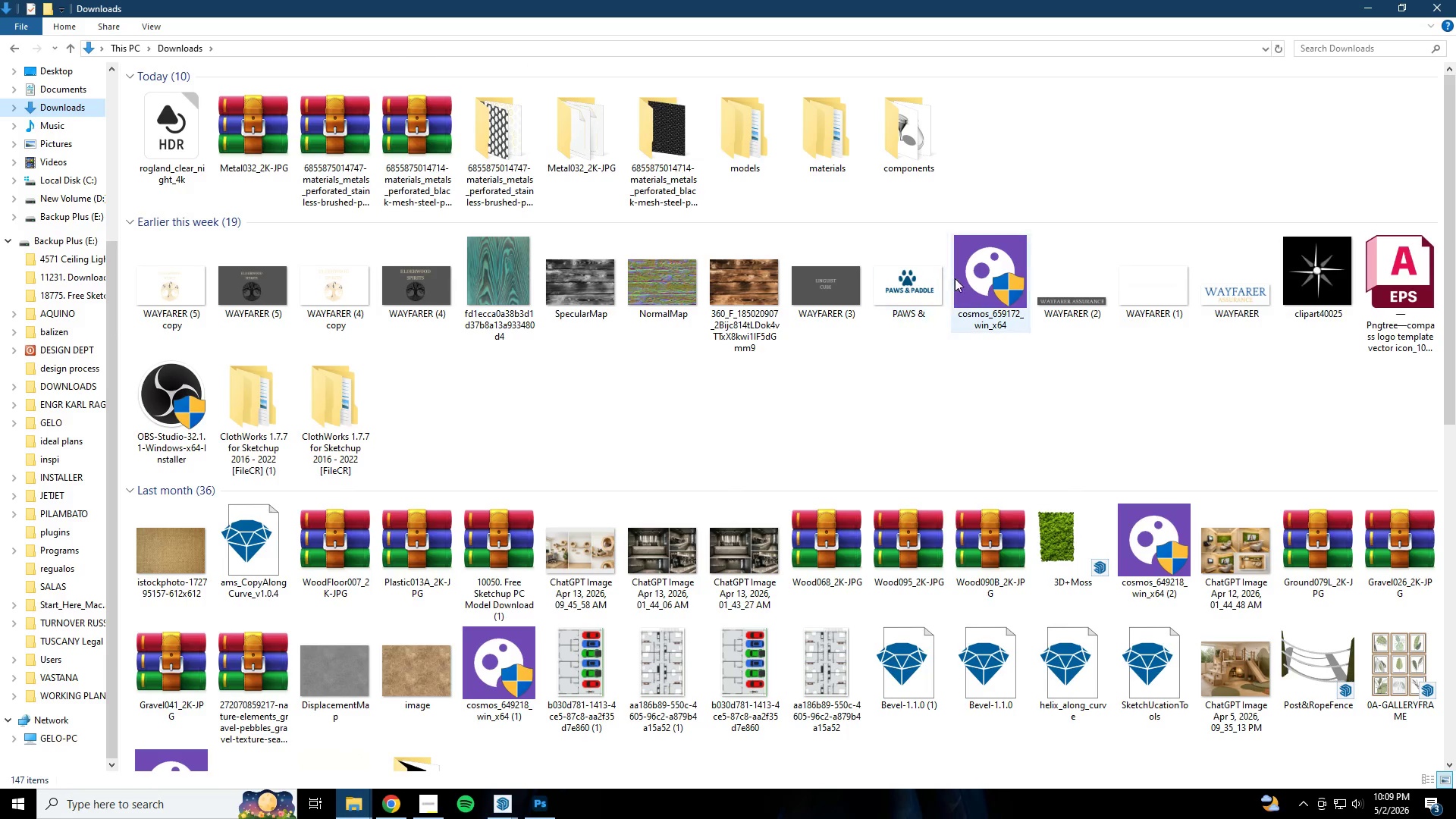 
double_click([1007, 276])
 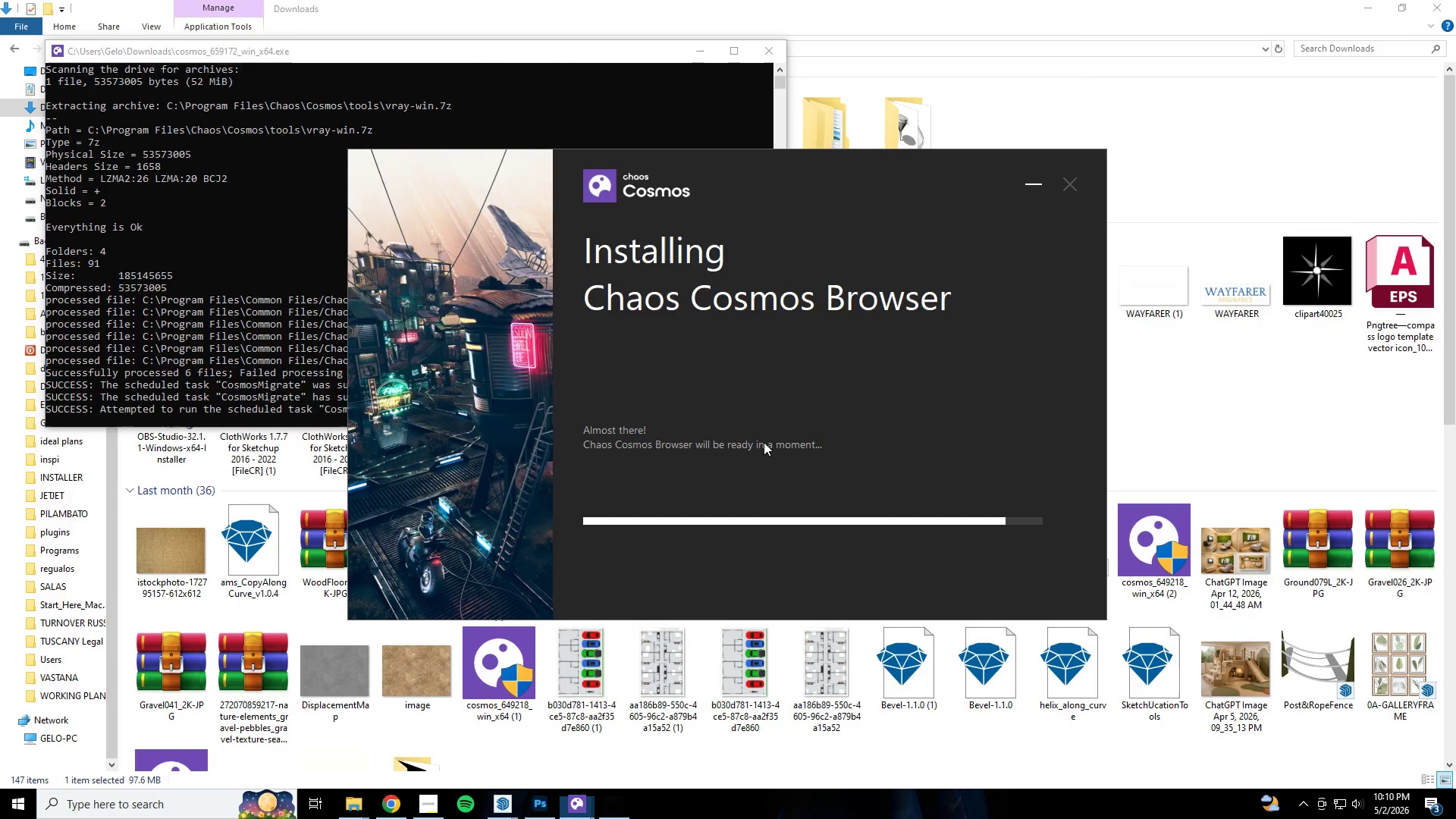 
wait(15.62)
 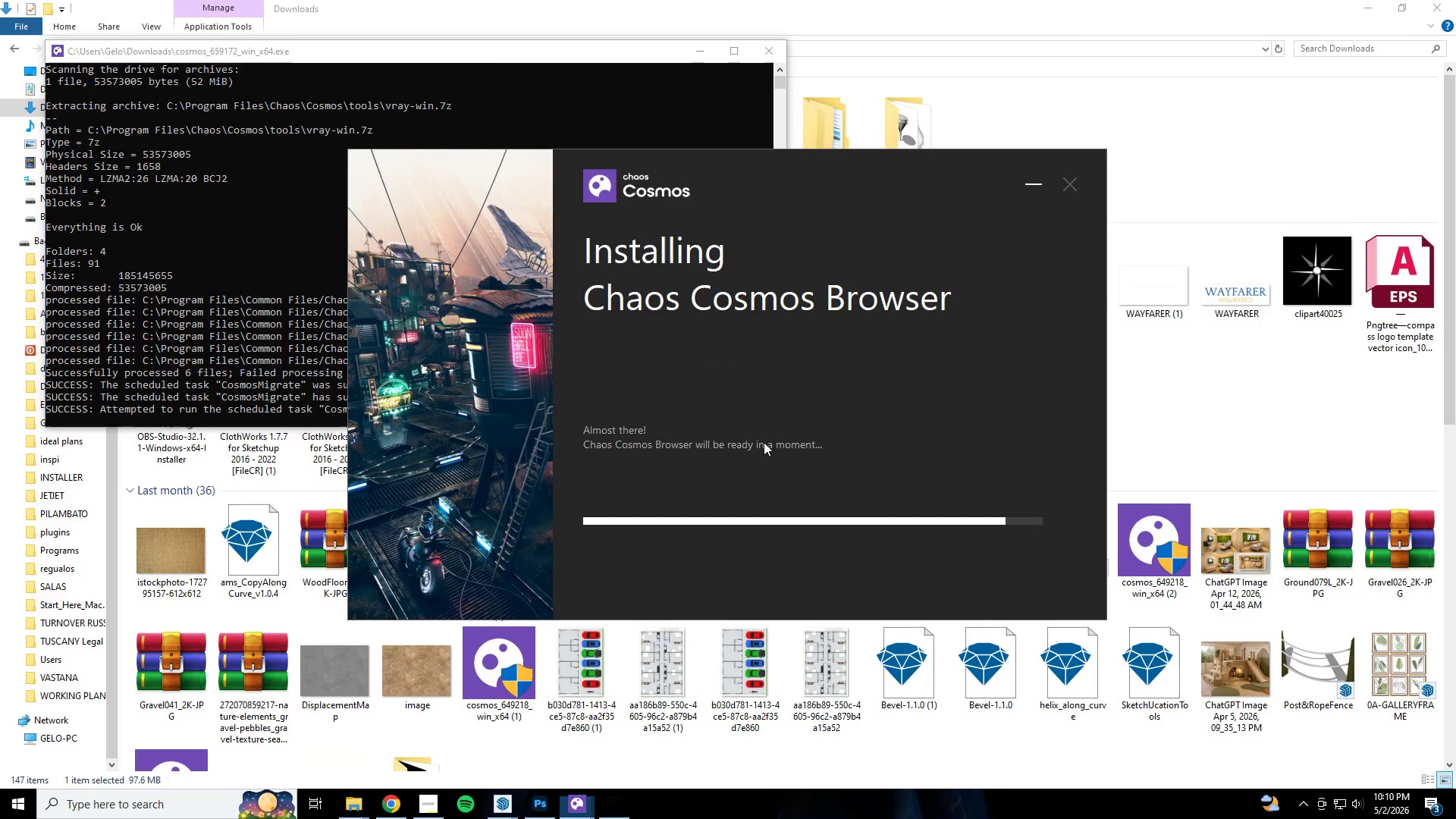 
left_click([510, 803])
 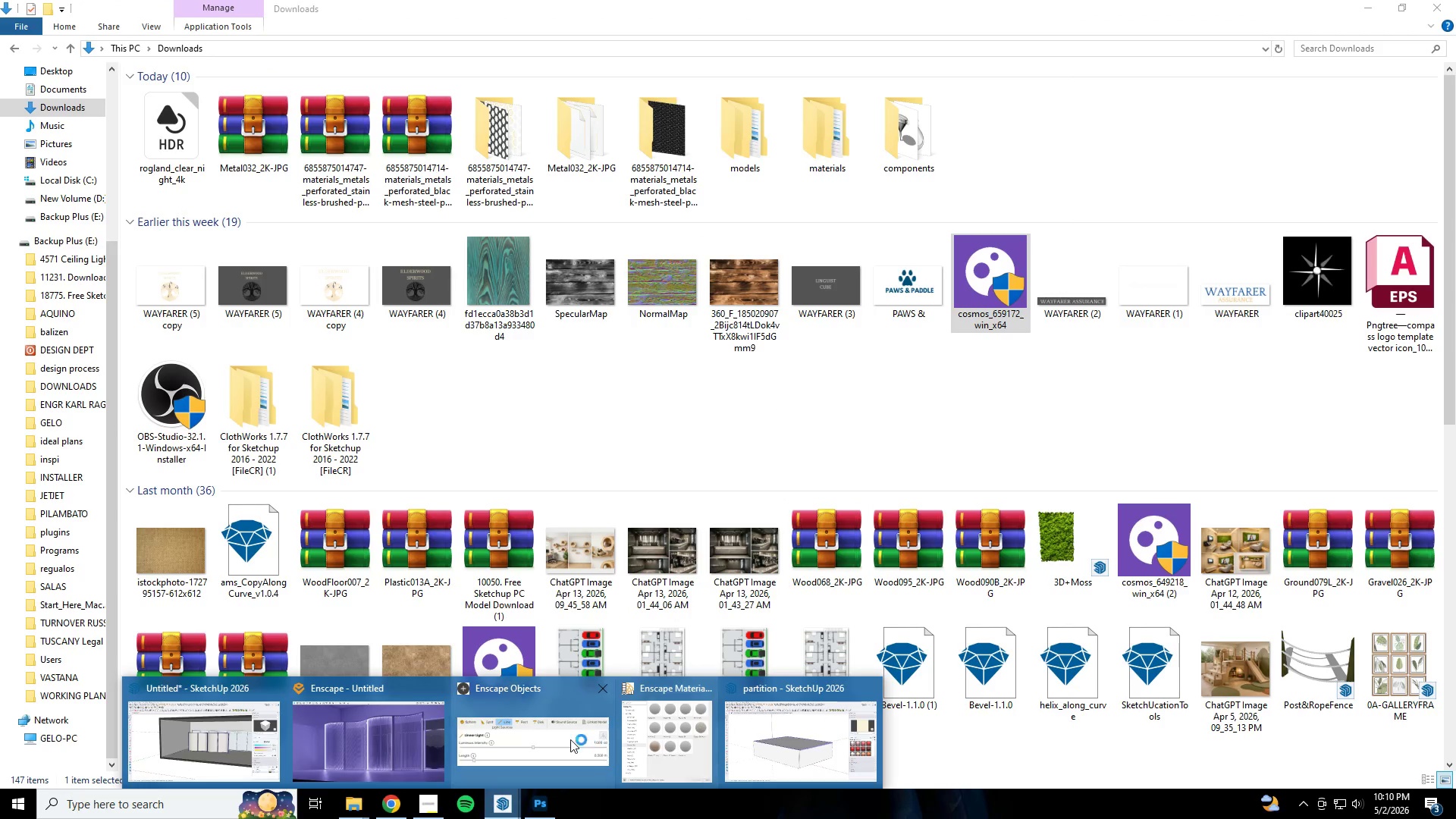 
left_click([612, 682])
 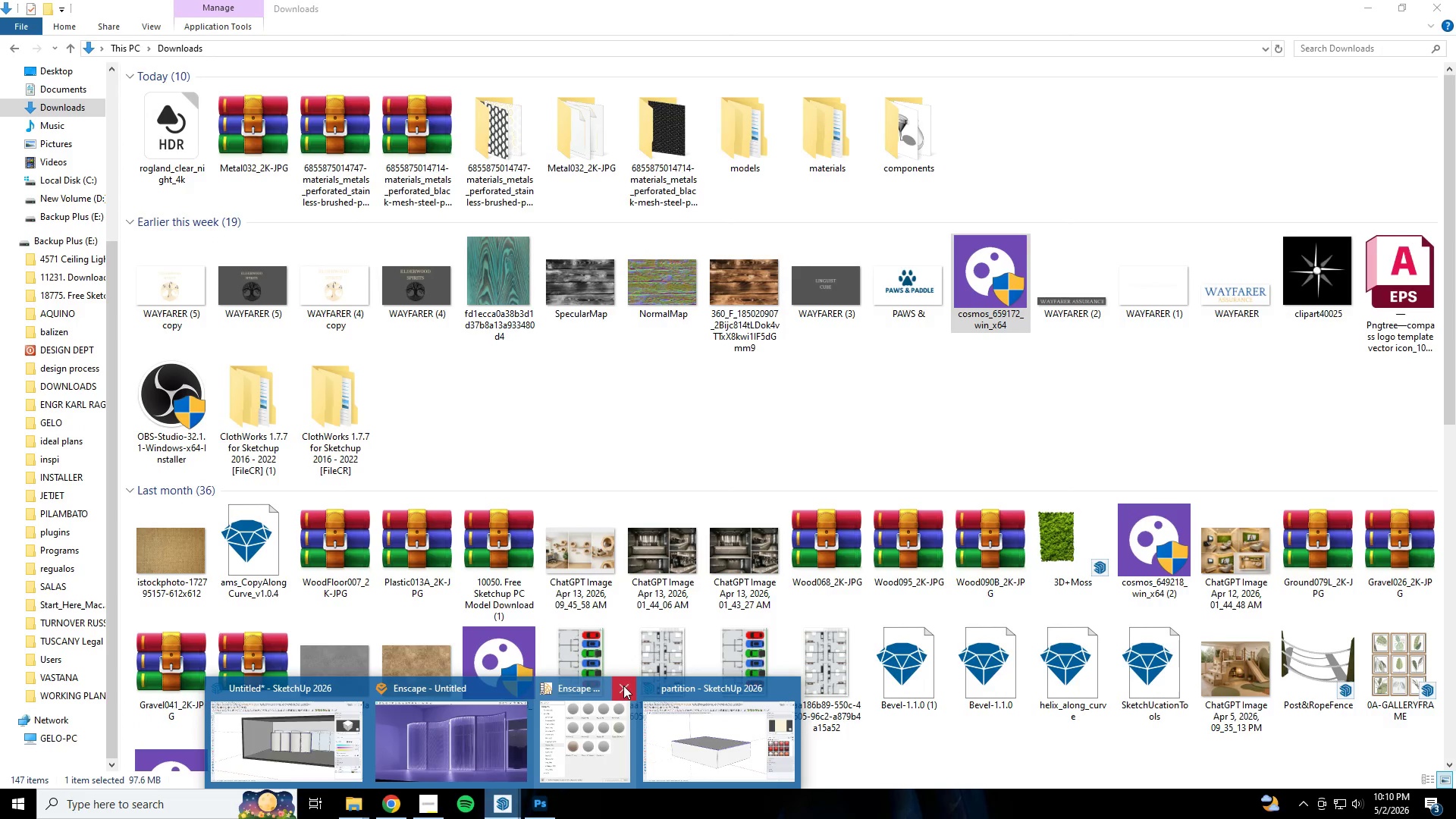 
left_click([626, 686])
 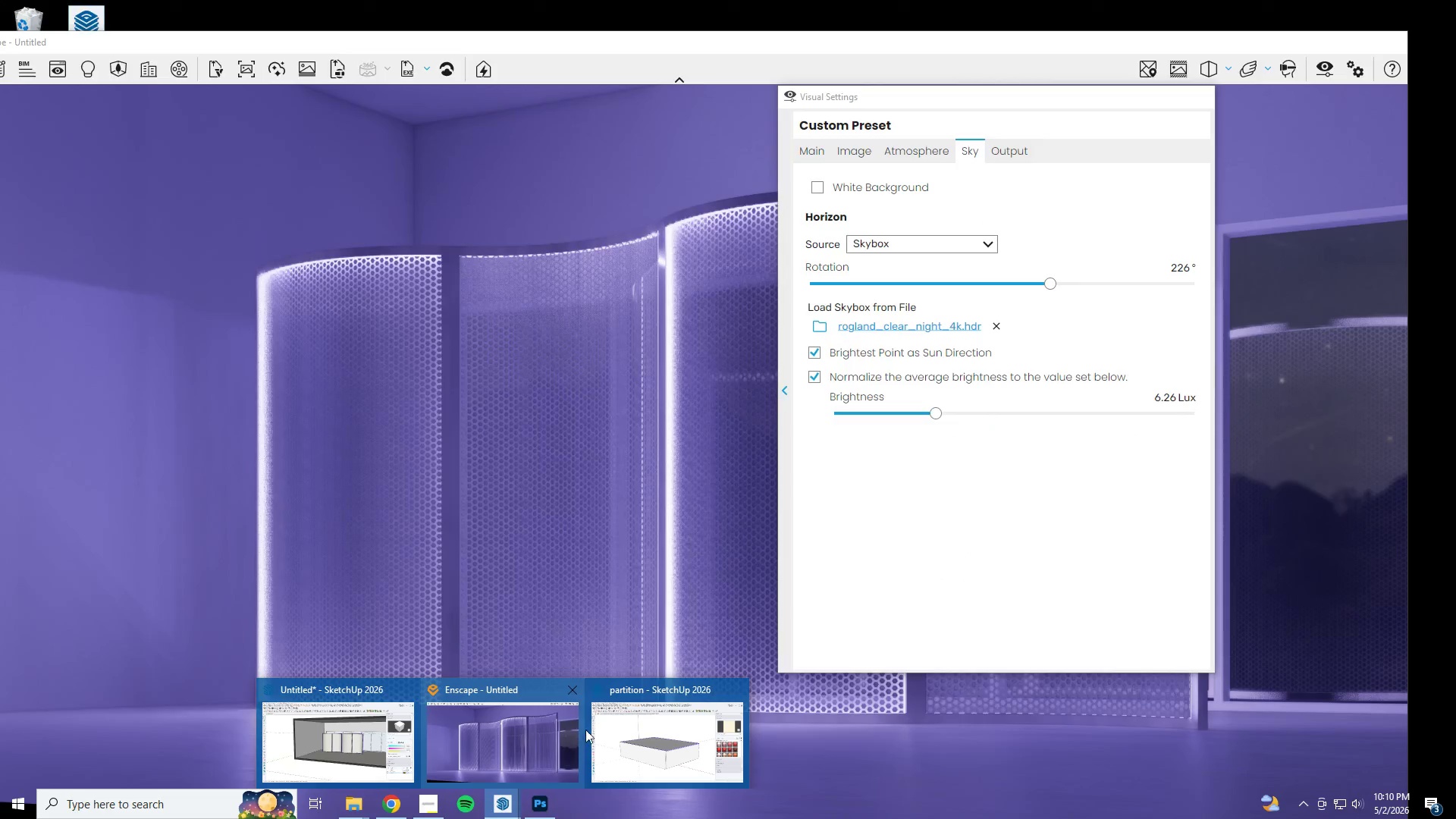 
left_click([735, 688])
 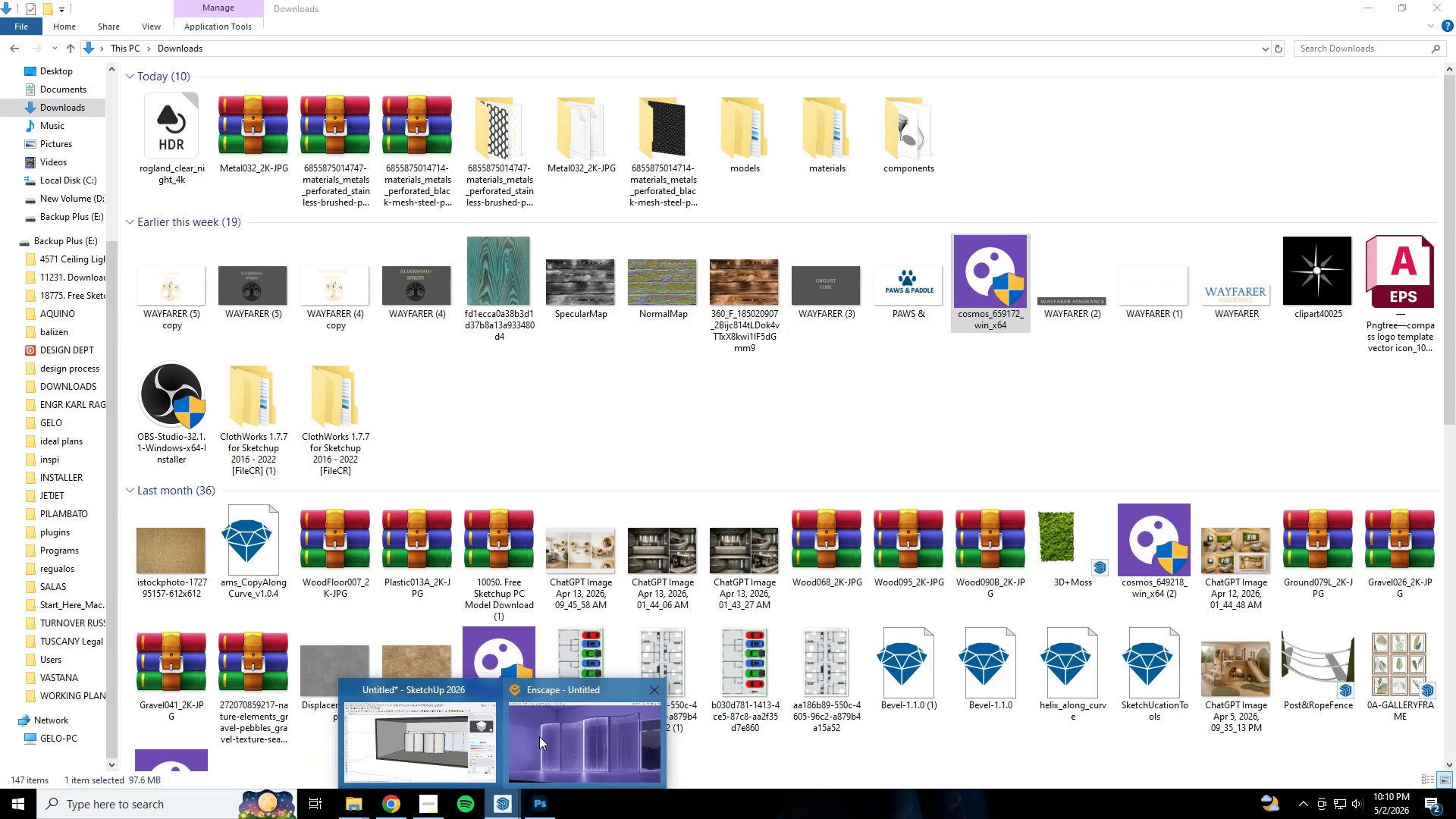 
left_click([455, 740])
 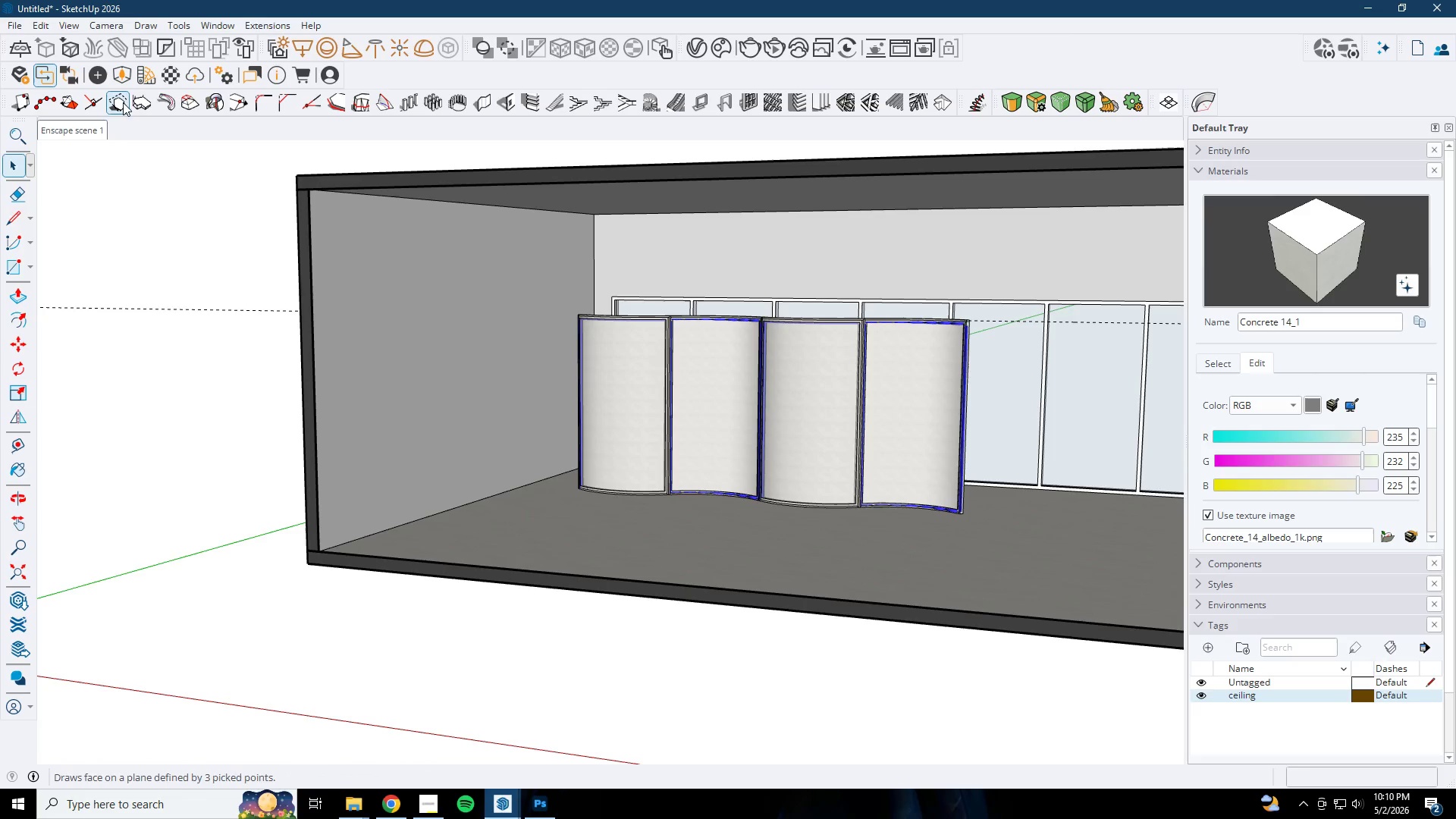 
left_click([124, 78])
 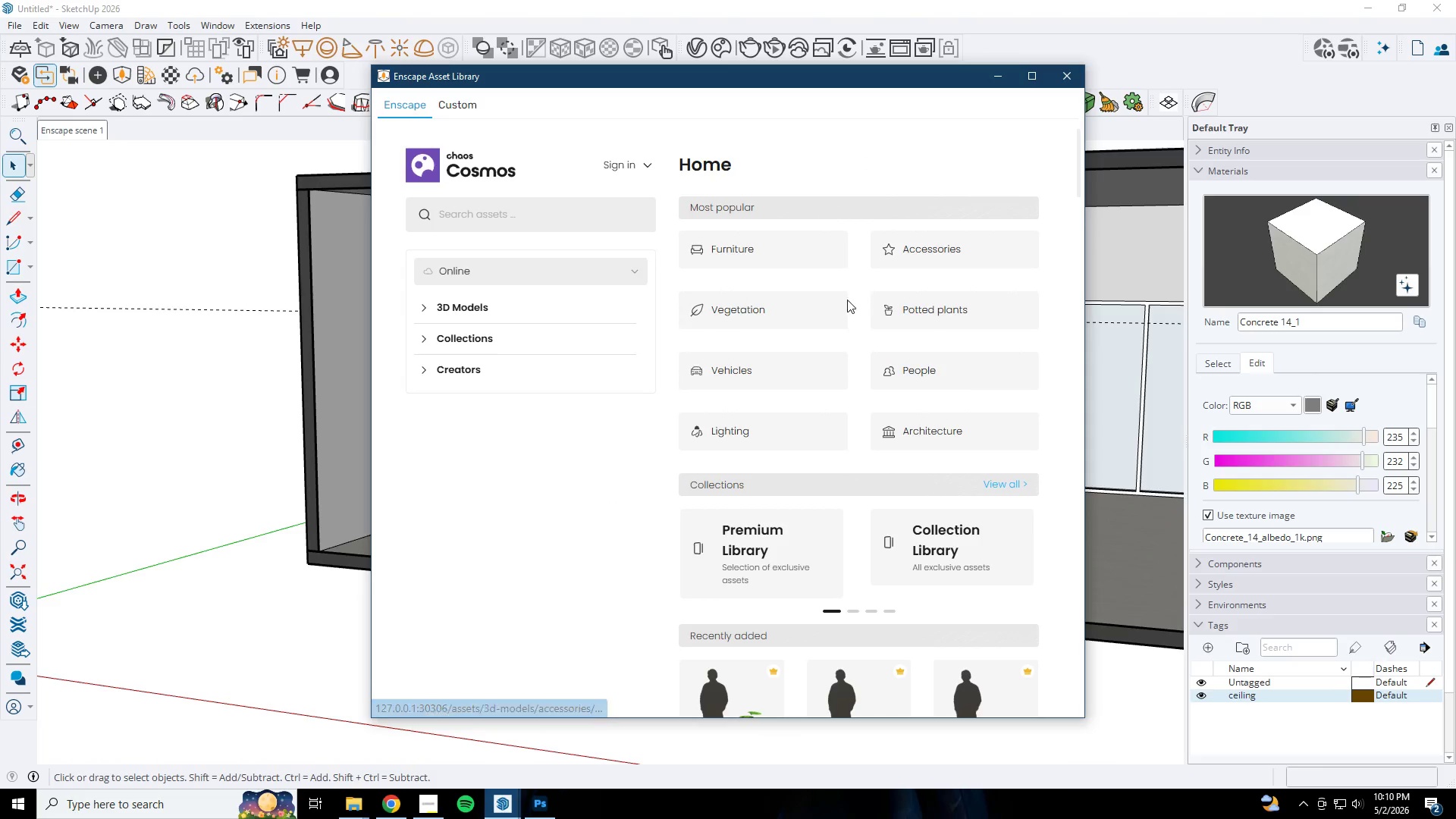 
left_click([804, 257])
 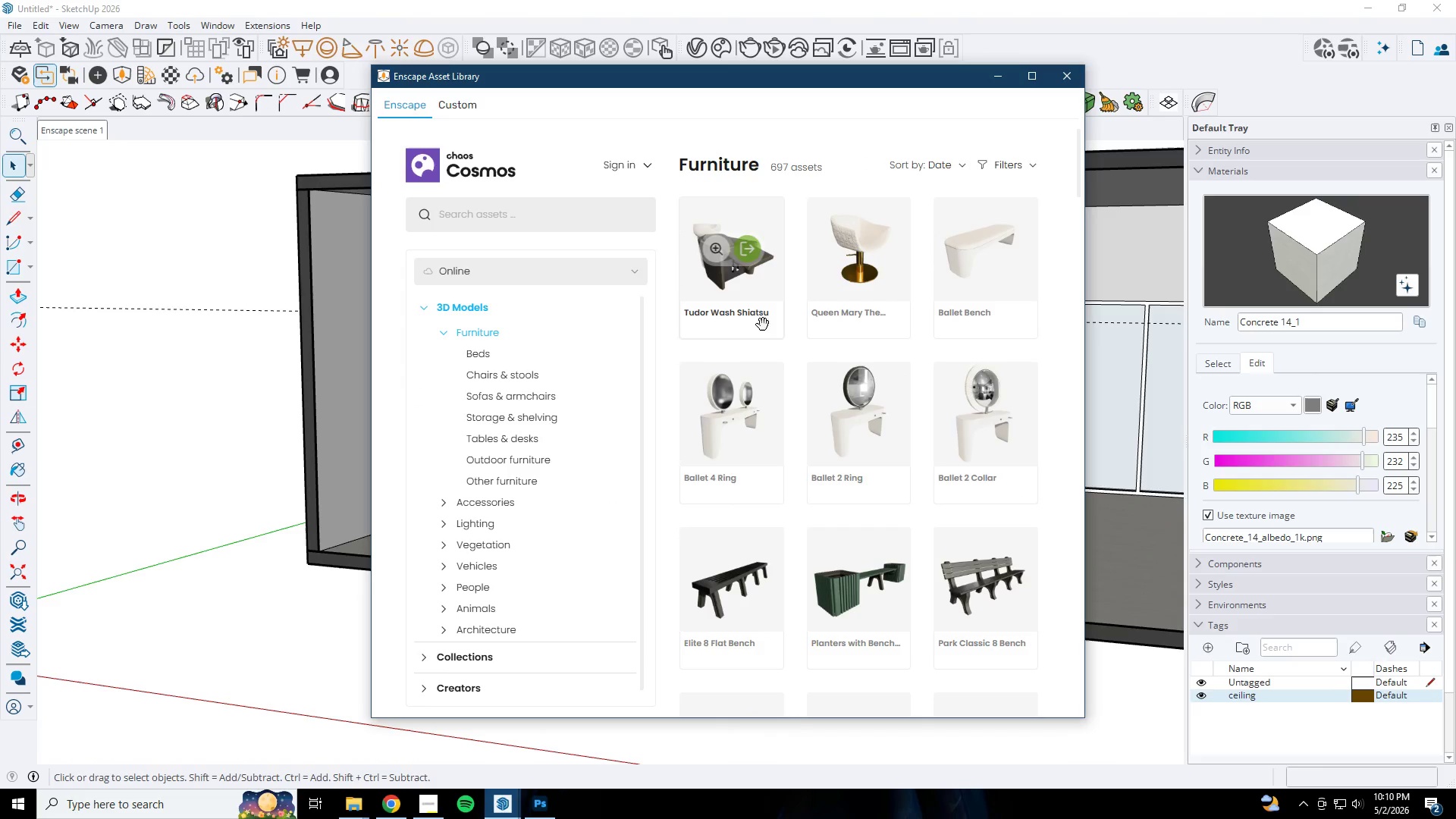 
left_click([543, 216])
 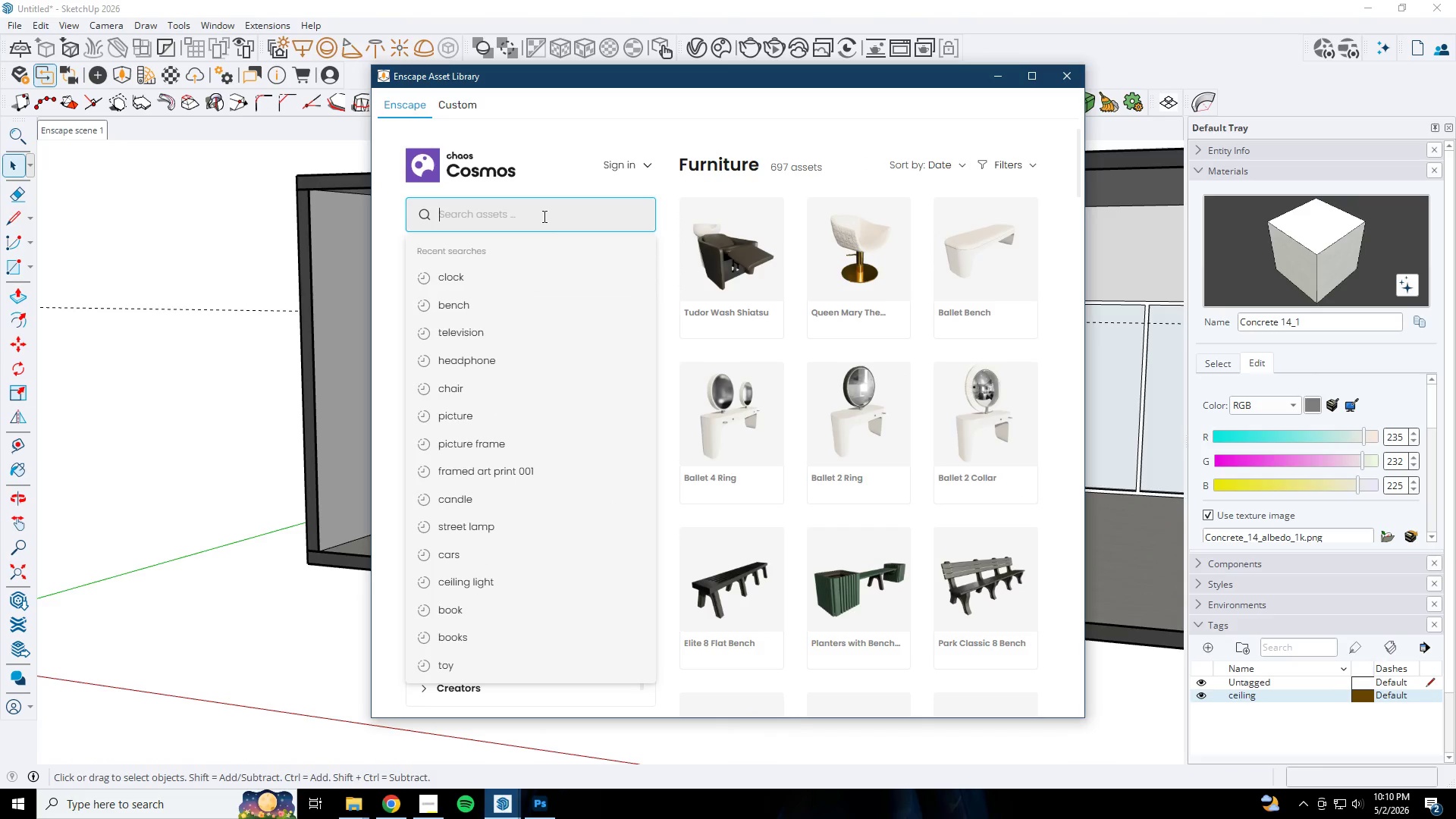 
type(chair)
 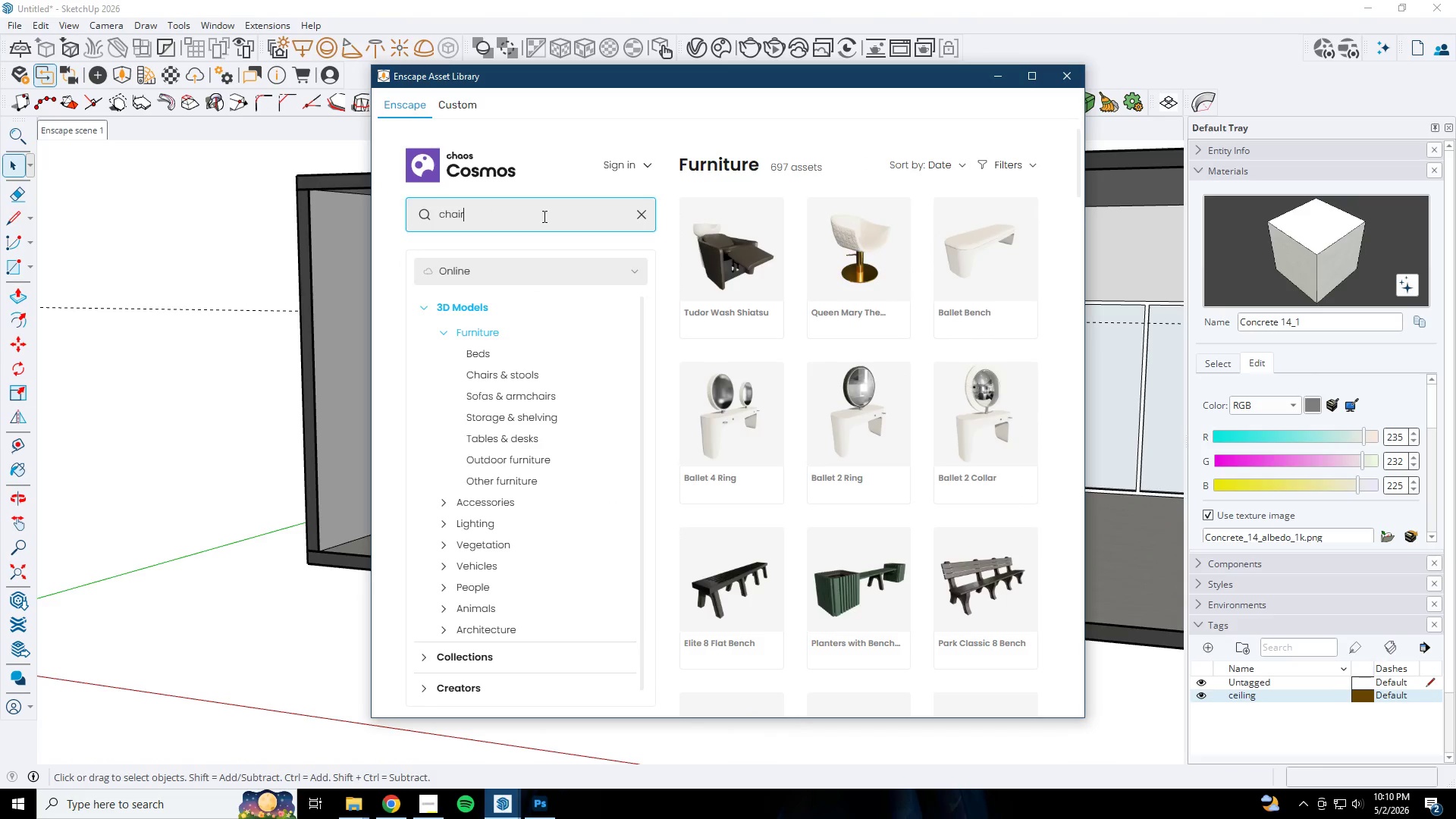 
key(Enter)
 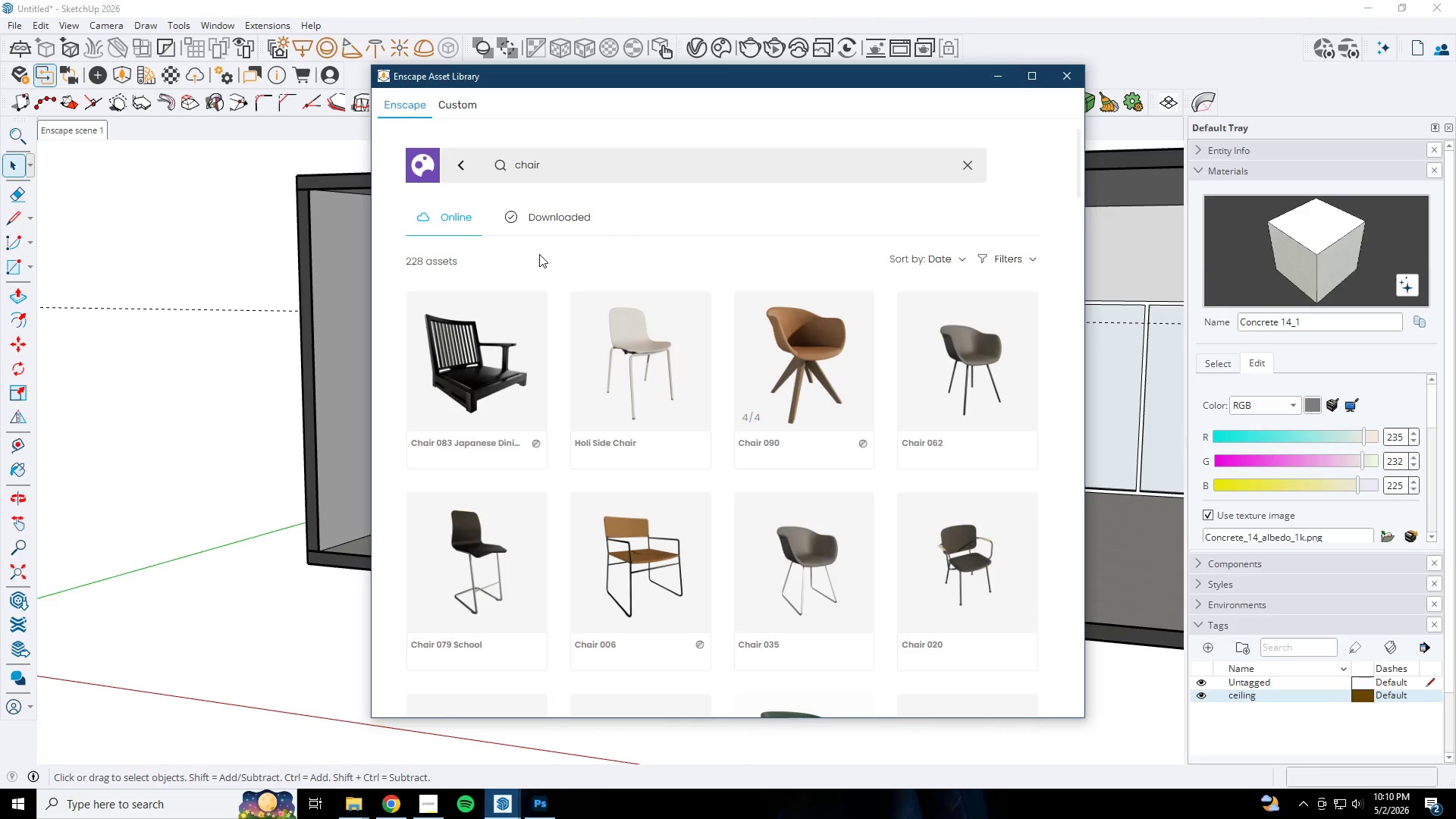 
scroll: coordinate [677, 383], scroll_direction: down, amount: 13.0
 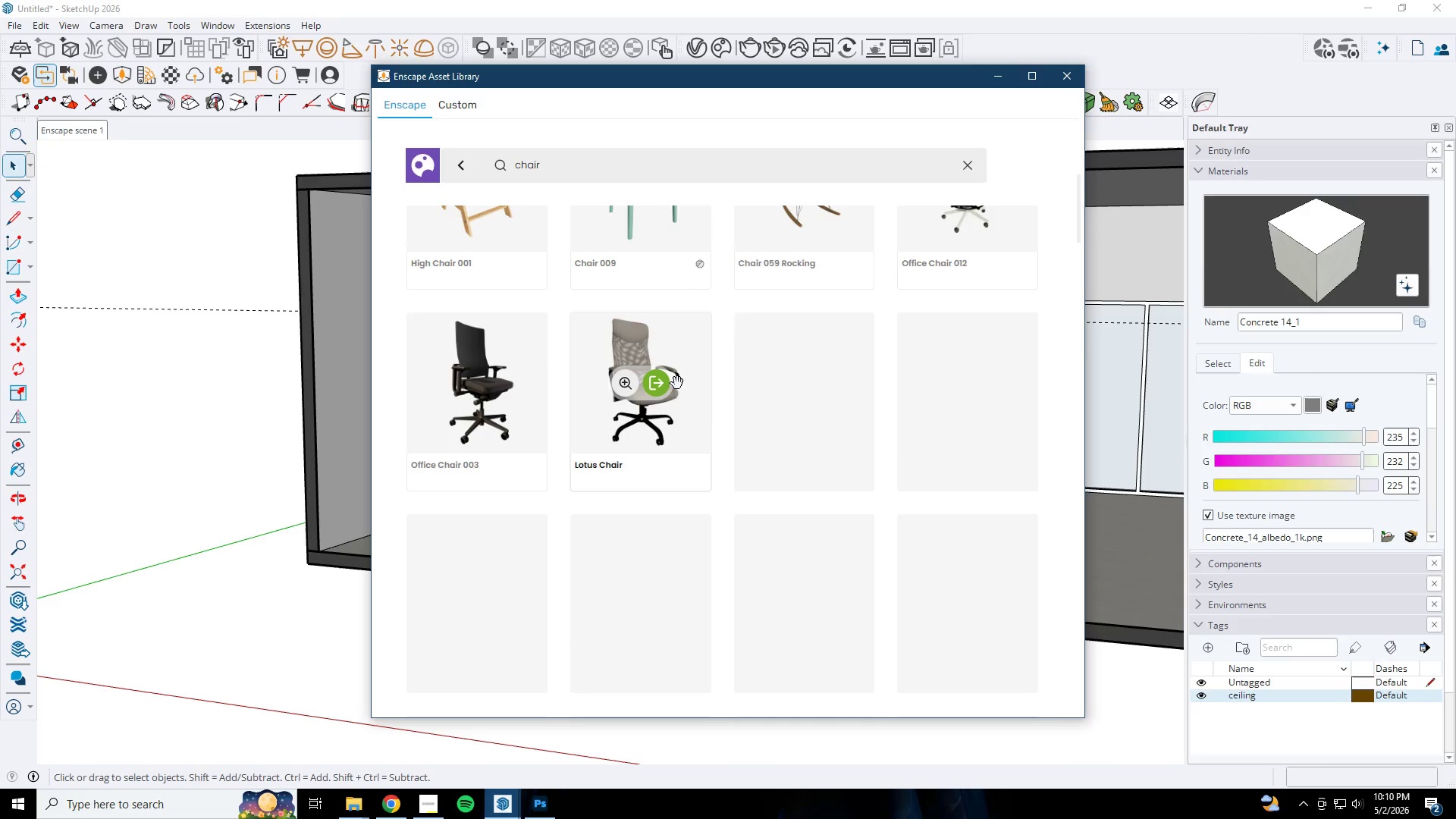 
scroll: coordinate [677, 383], scroll_direction: up, amount: 3.0
 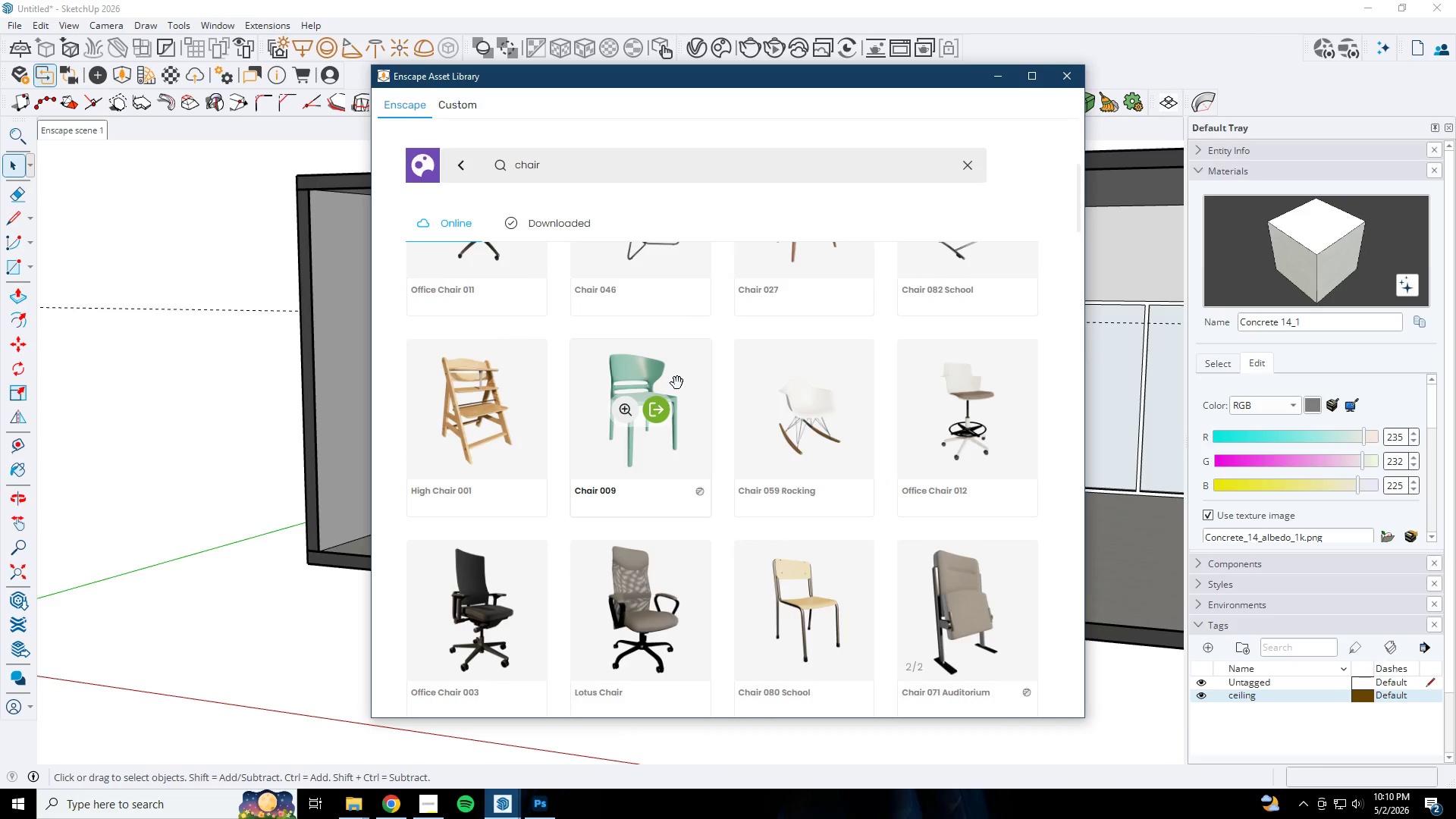 
scroll: coordinate [677, 383], scroll_direction: down, amount: 7.0
 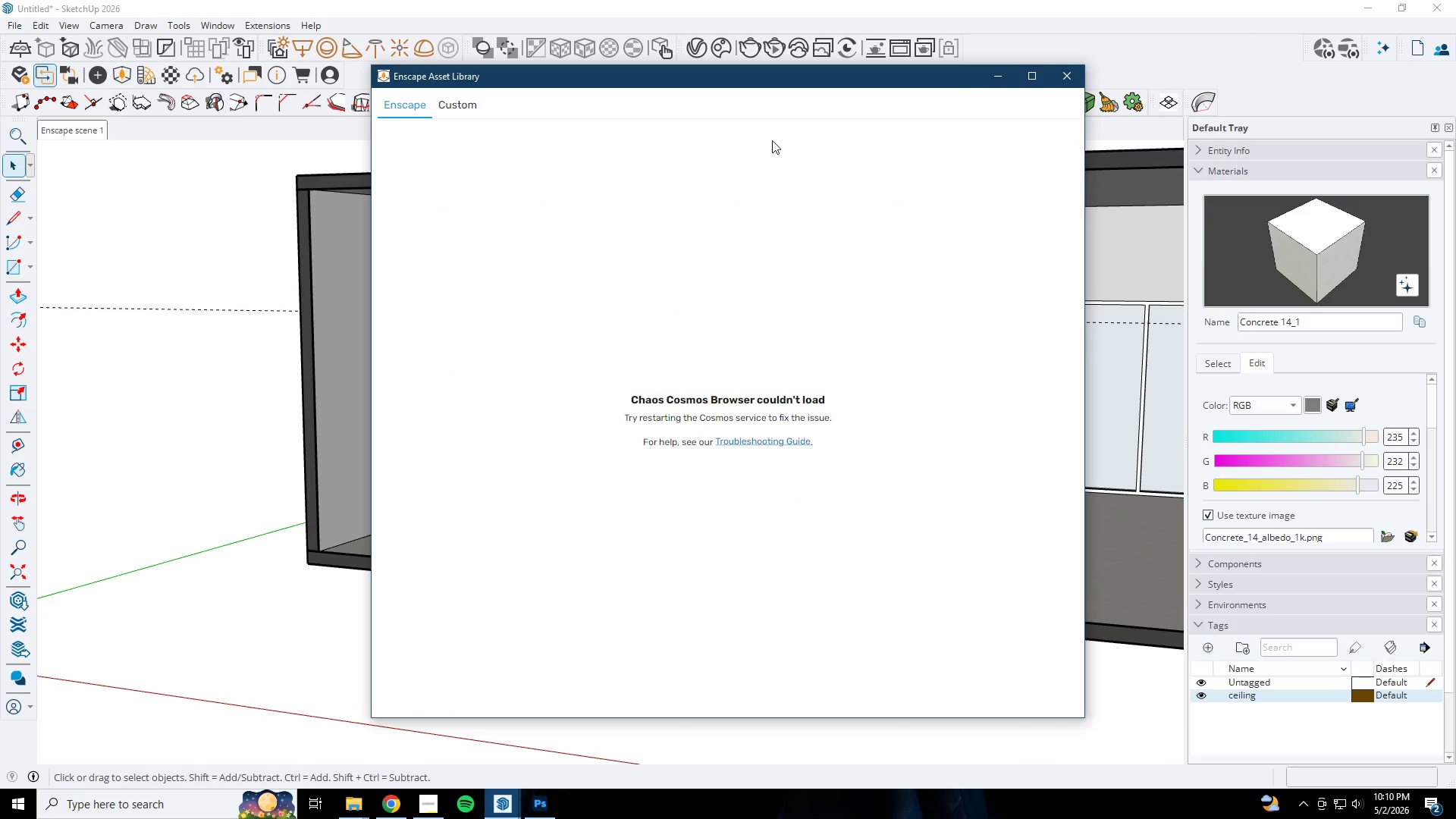 
left_click([1077, 71])
 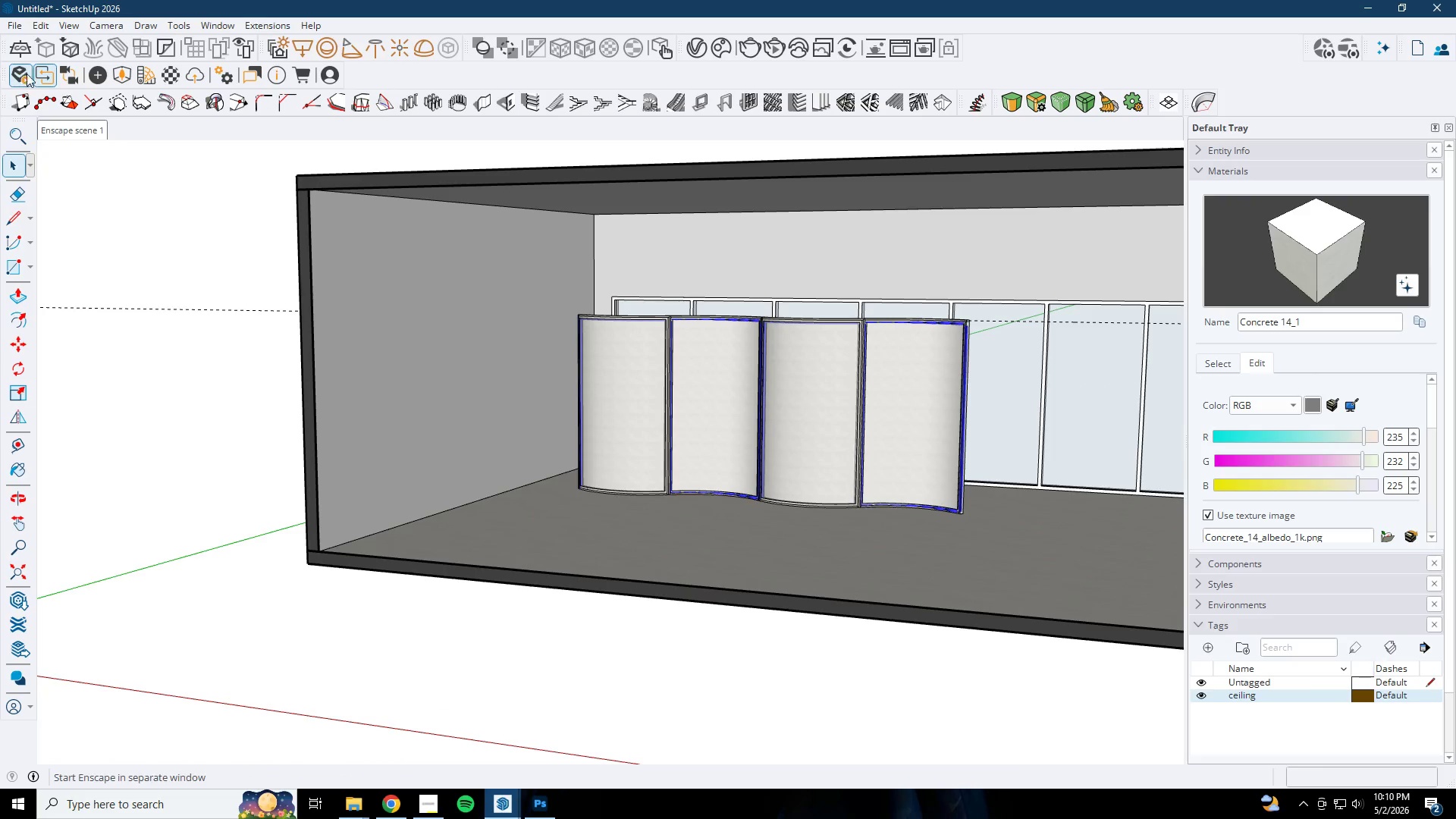 
left_click([118, 74])
 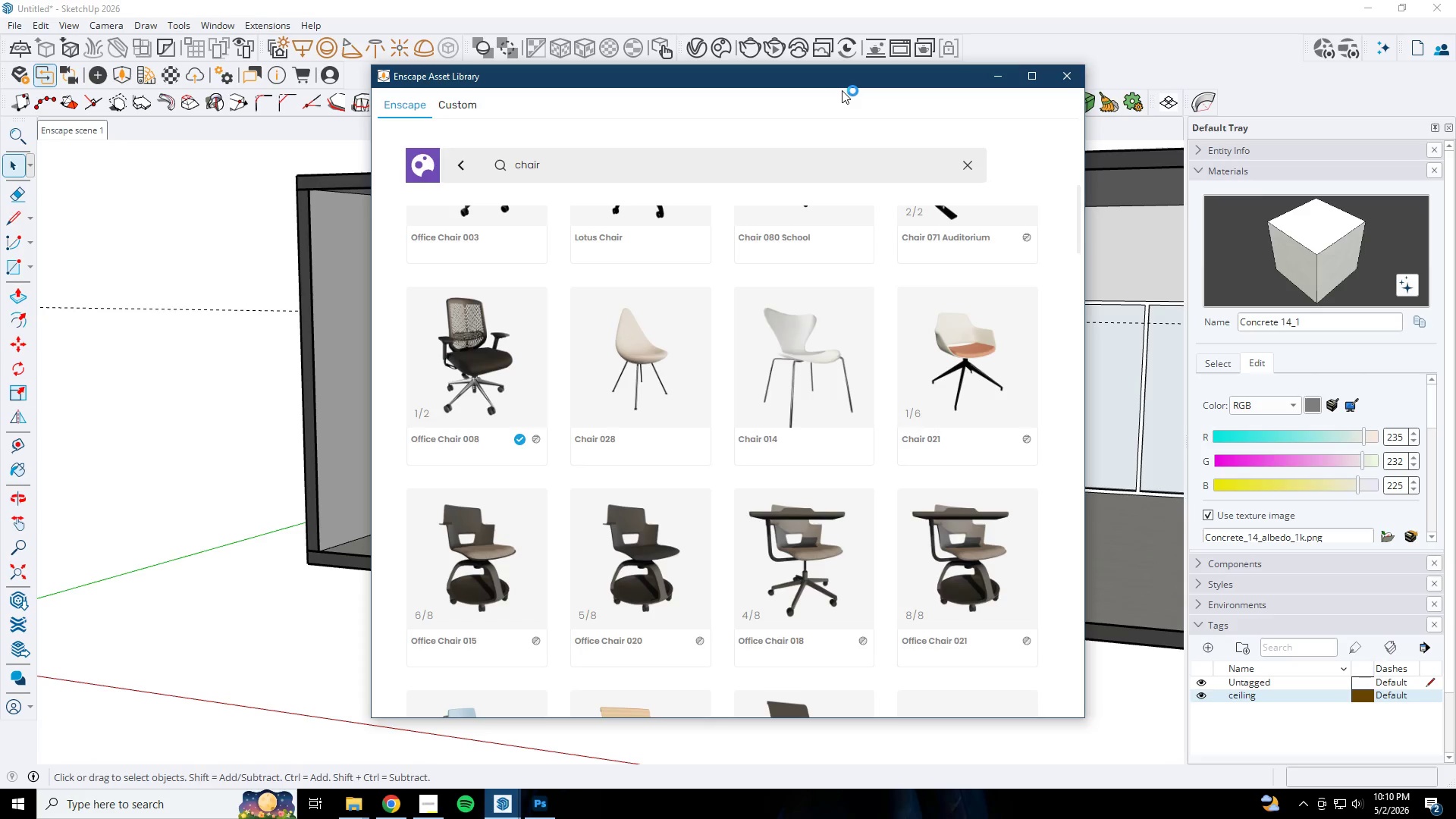 
scroll: coordinate [875, 394], scroll_direction: down, amount: 25.0
 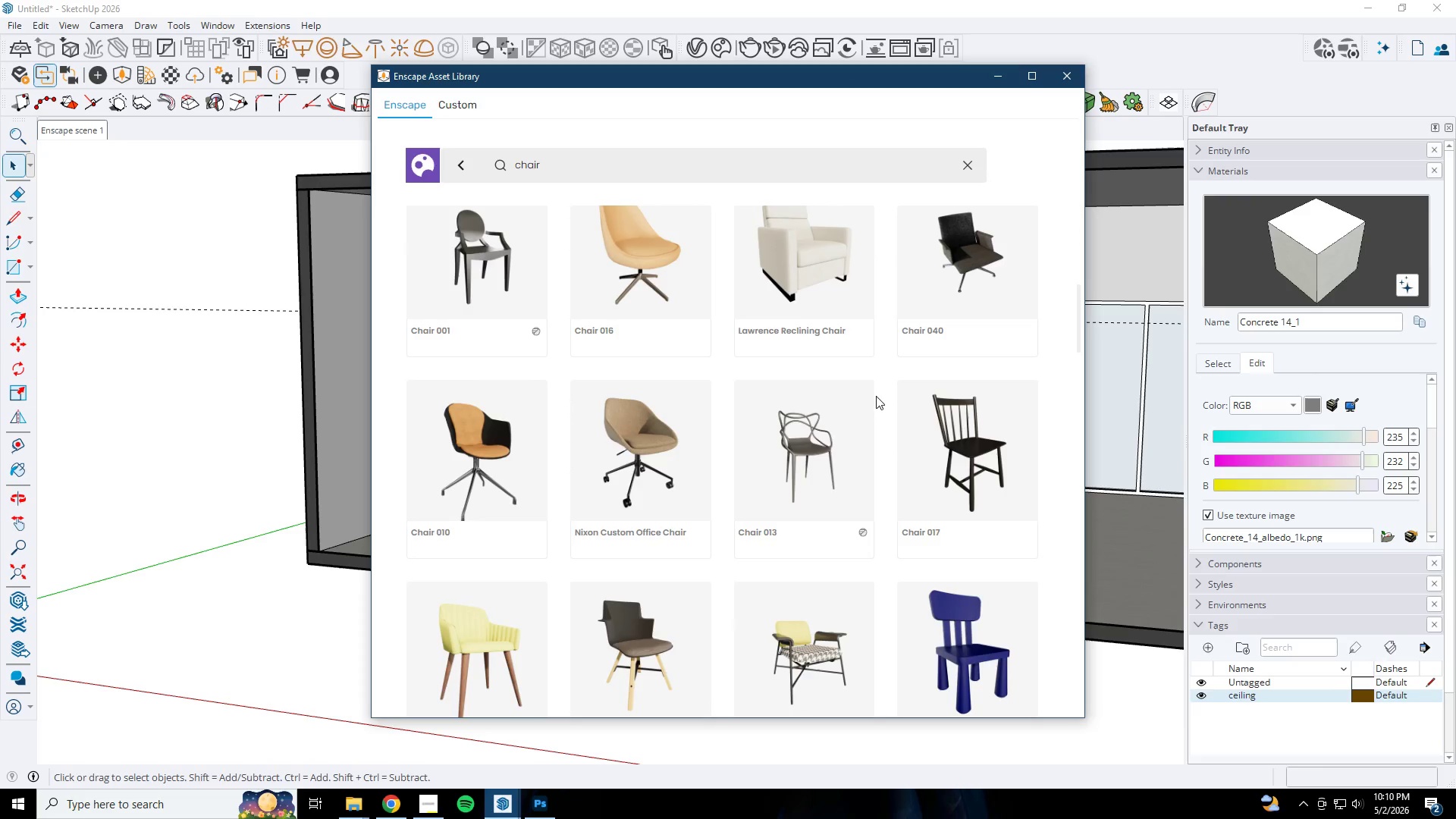 
scroll: coordinate [875, 397], scroll_direction: down, amount: 23.0
 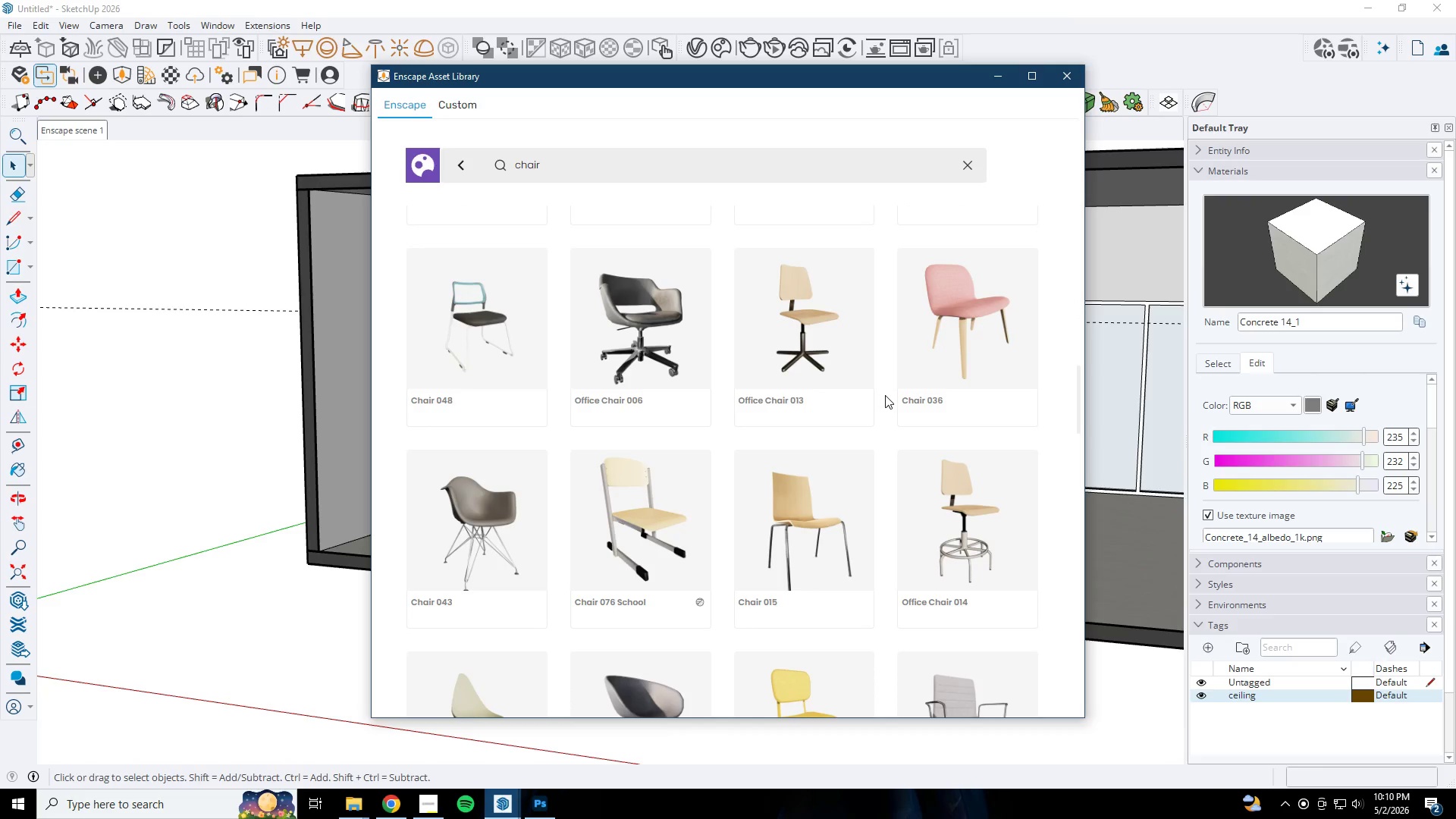 
scroll: coordinate [1006, 315], scroll_direction: up, amount: 61.0
 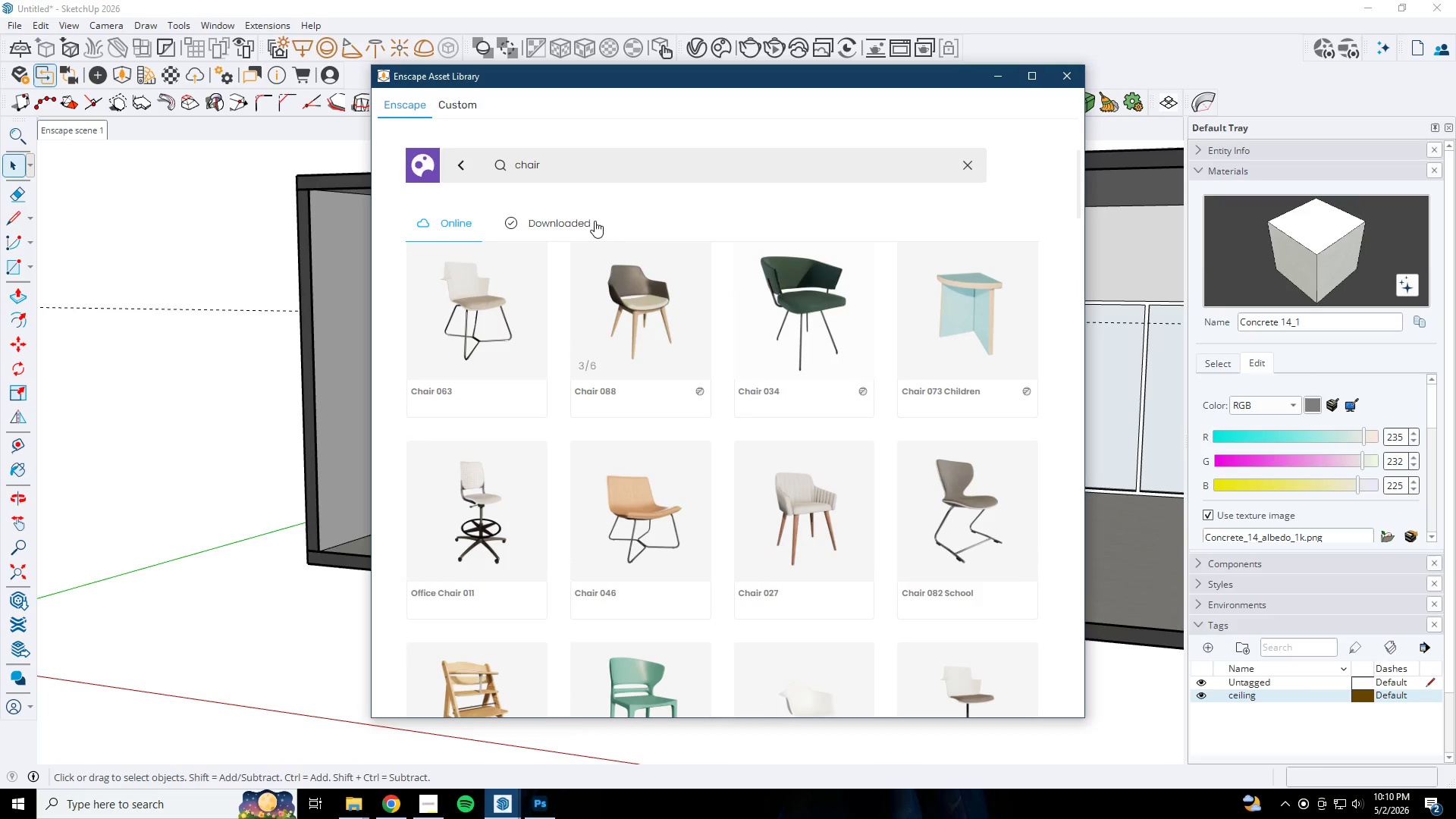 
left_click([576, 228])
 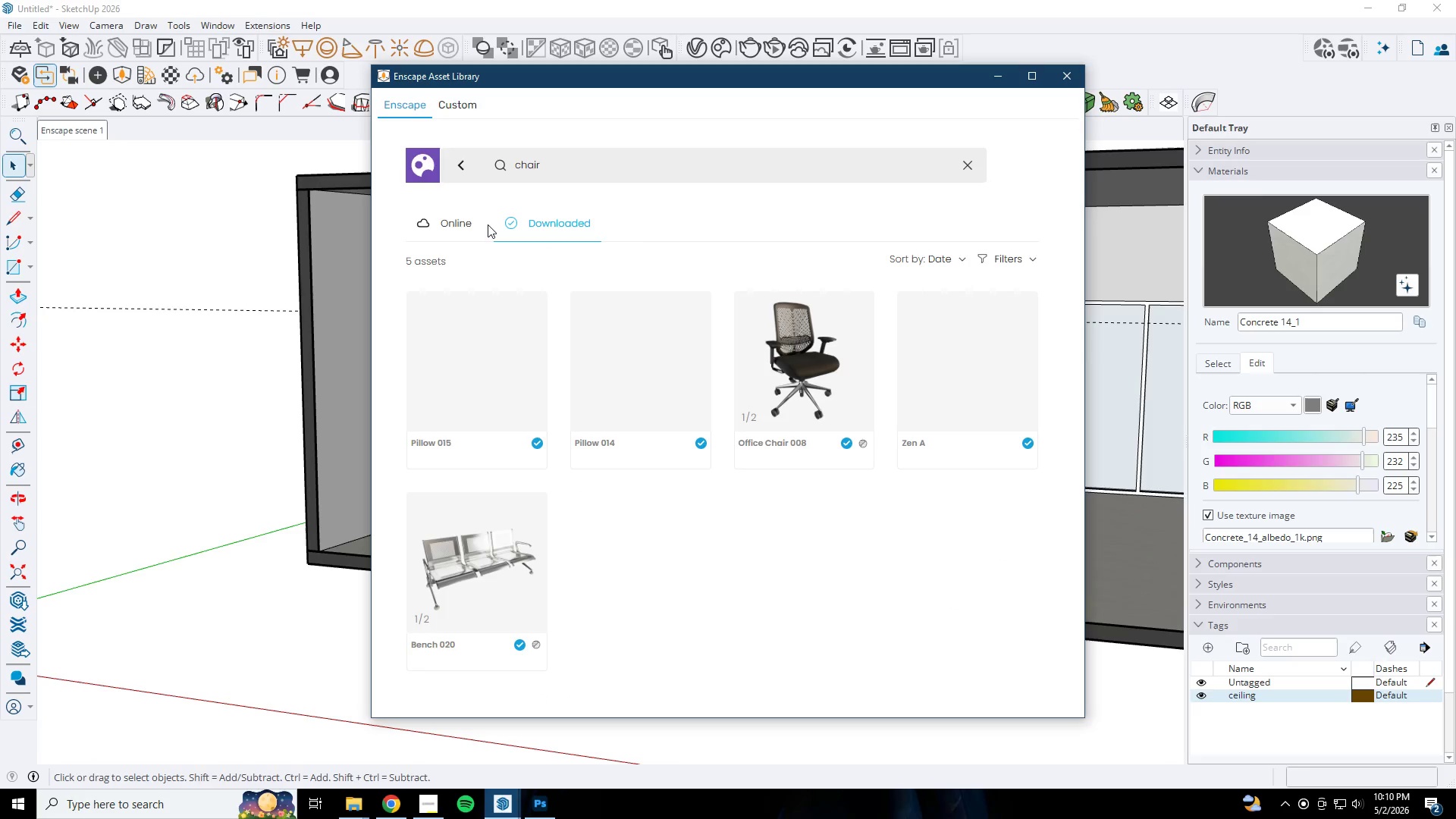 
left_click([454, 224])
 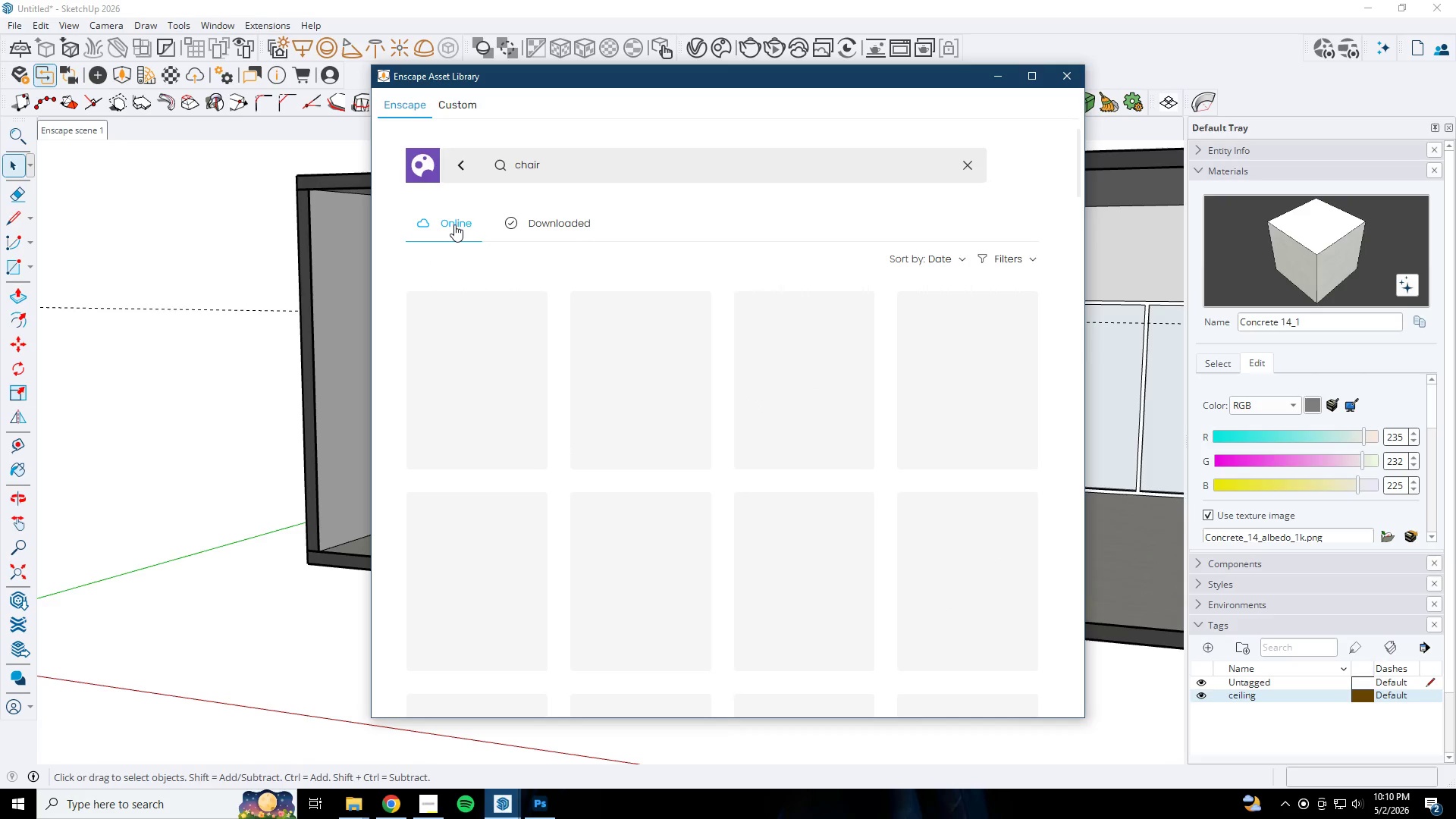 
left_click([454, 224])
 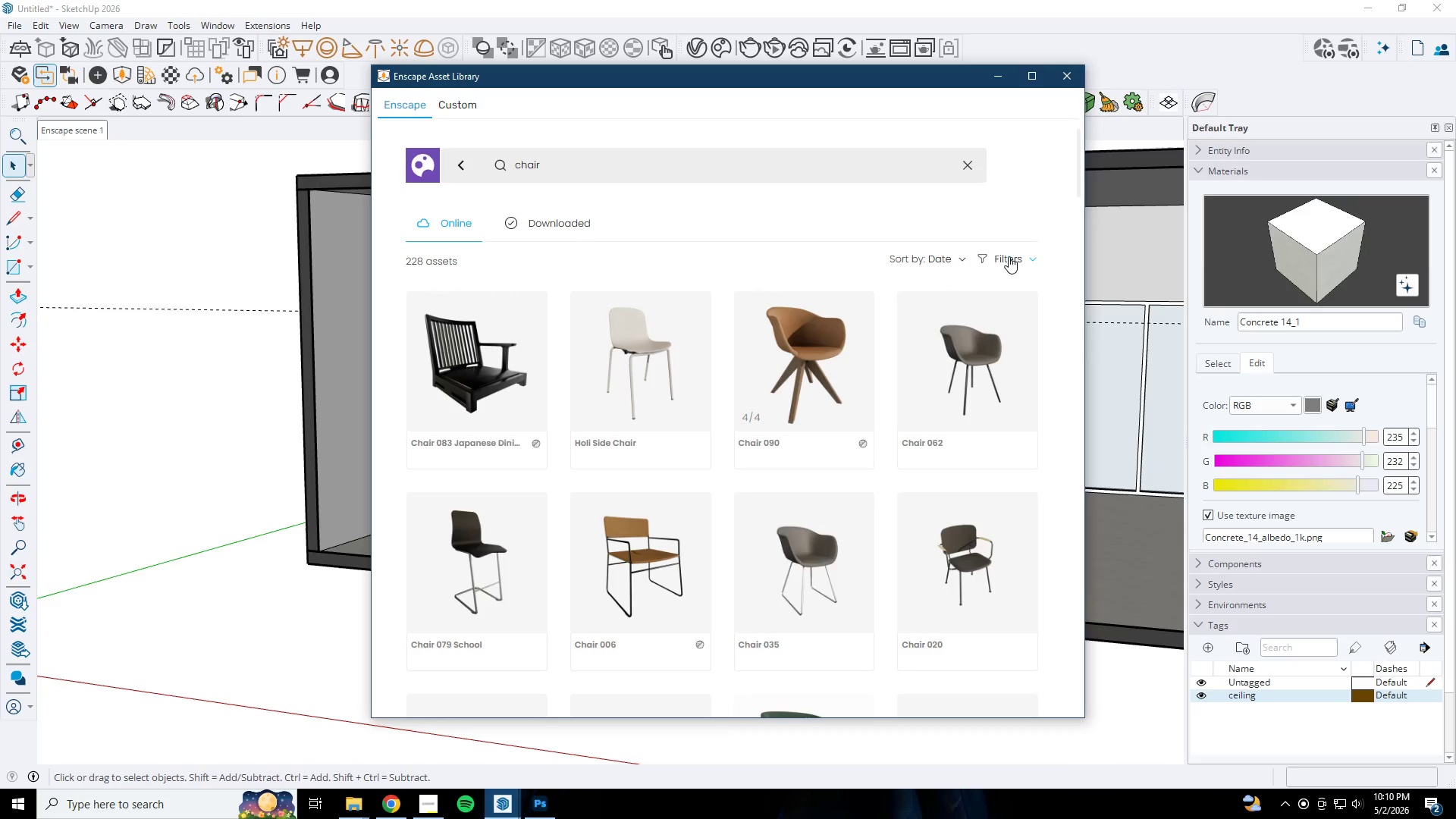 
left_click([959, 259])
 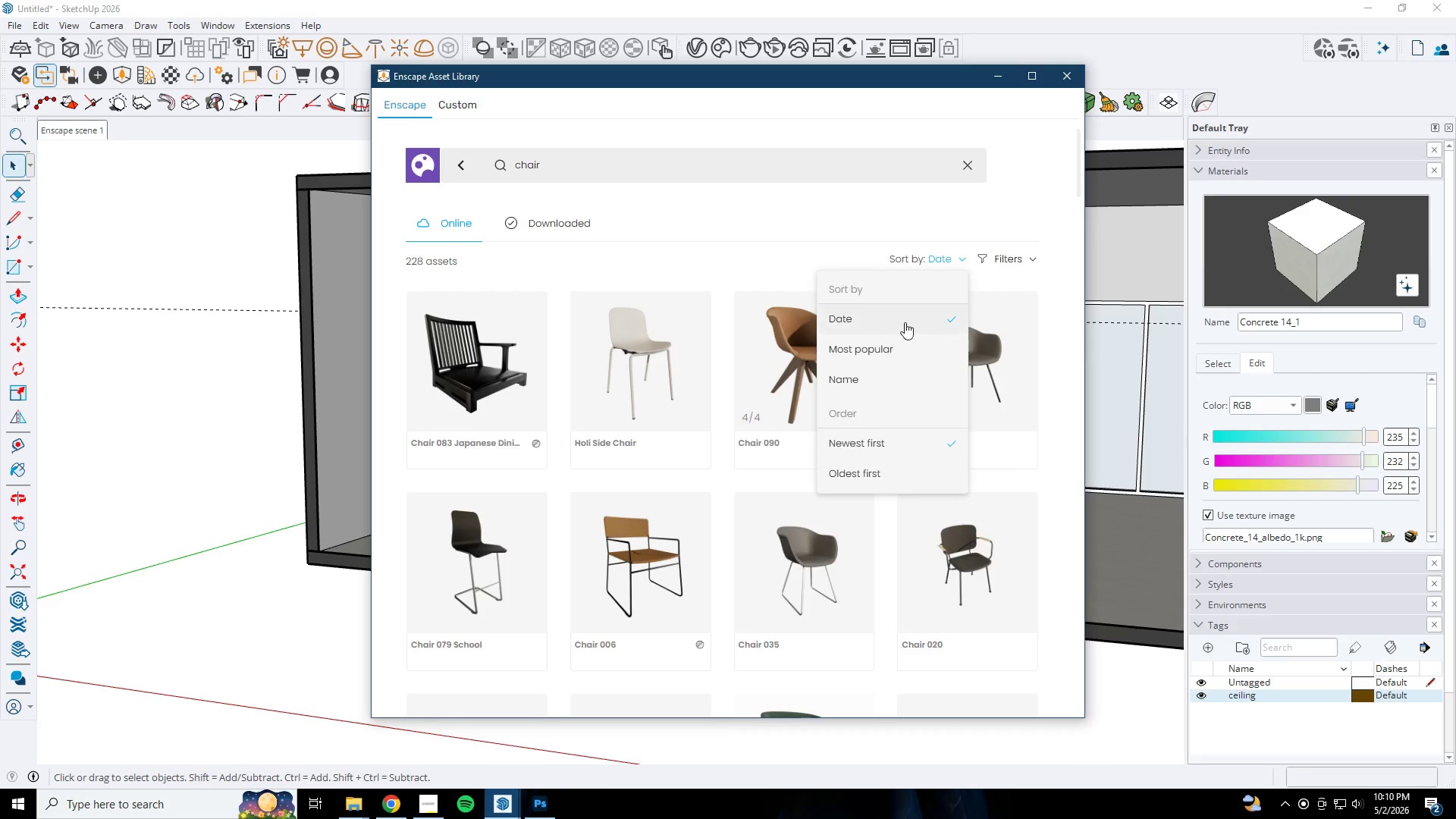 
left_click([892, 343])
 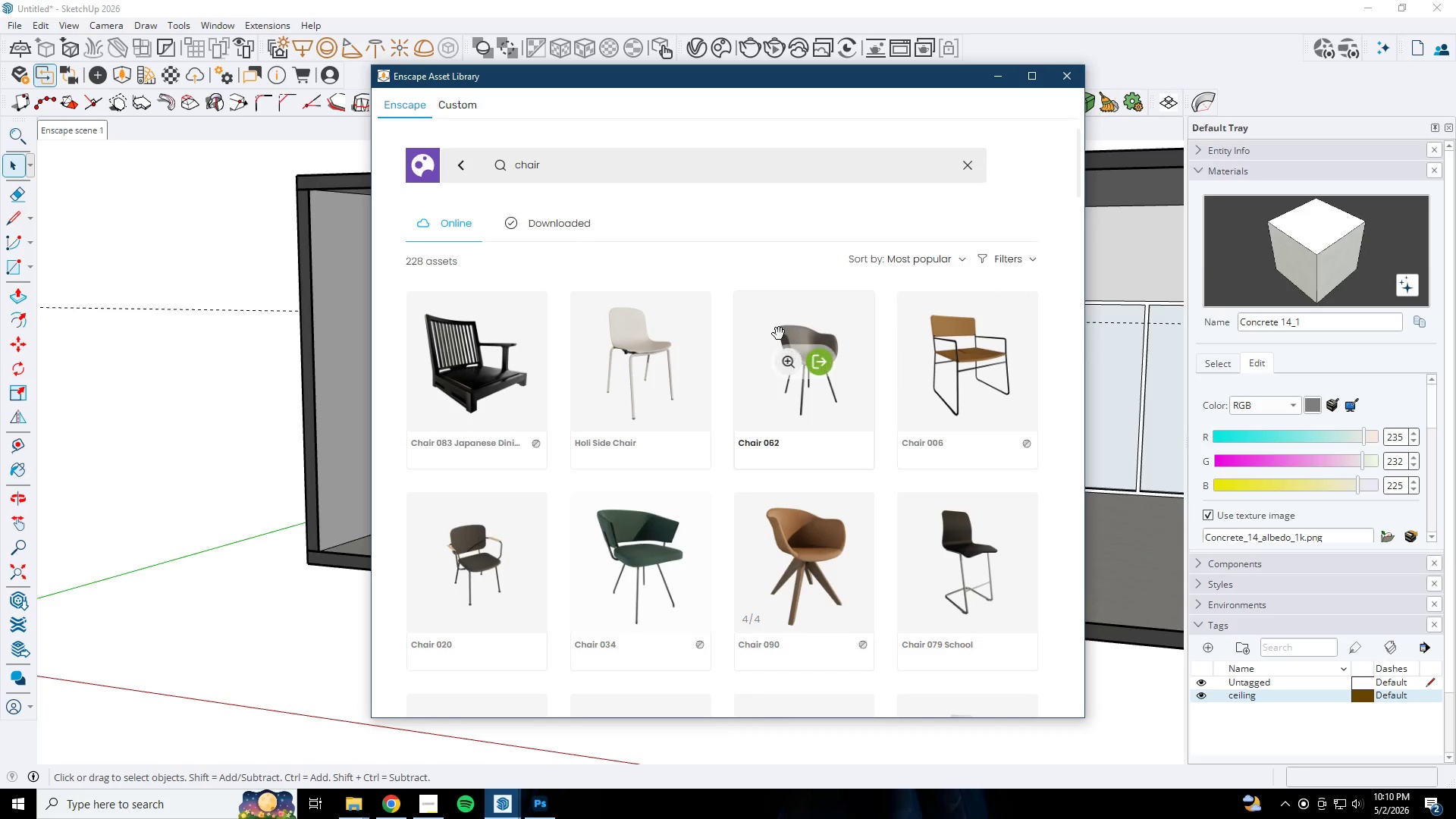 
scroll: coordinate [777, 328], scroll_direction: down, amount: 22.0
 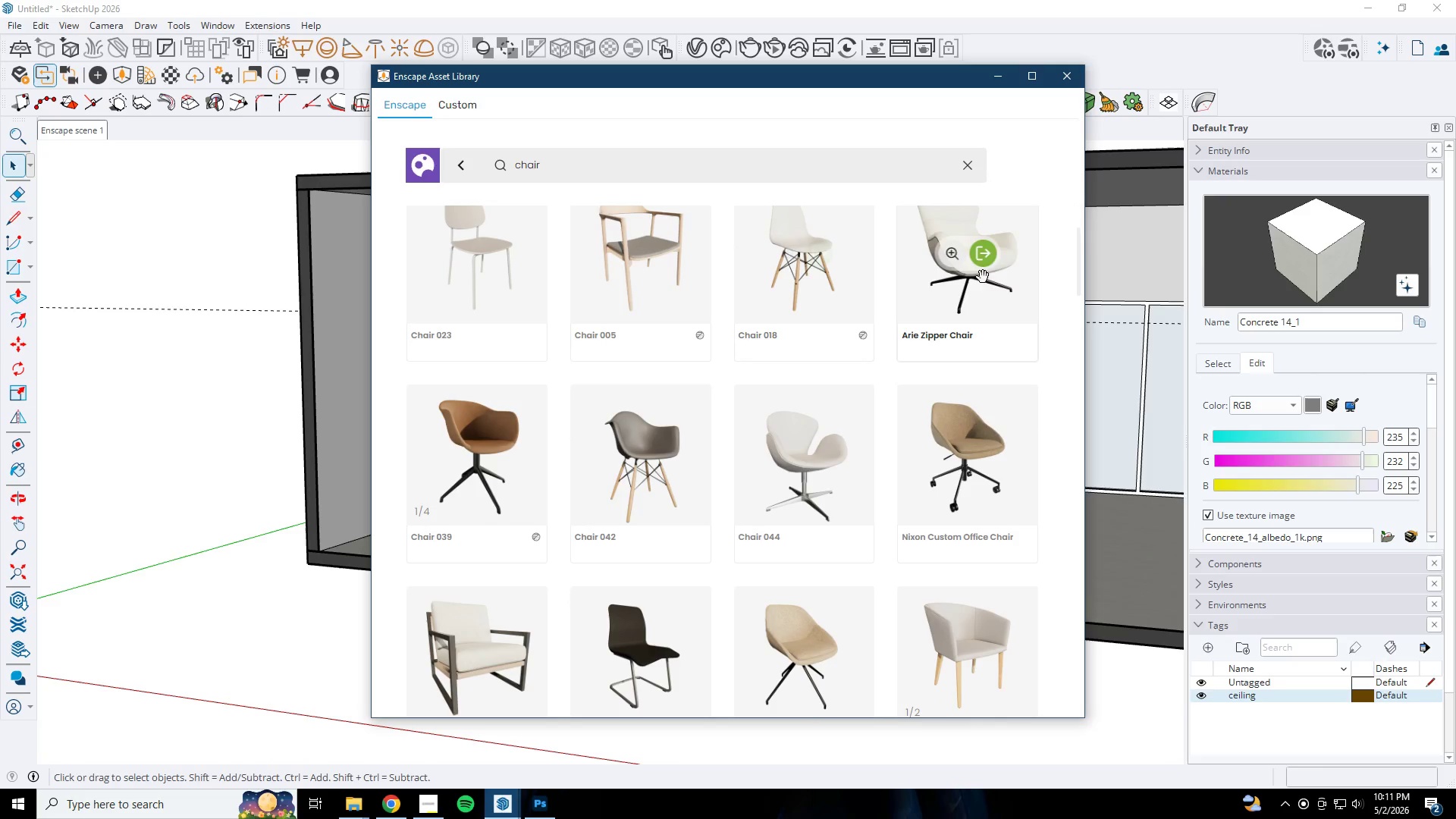 
left_click([980, 255])
 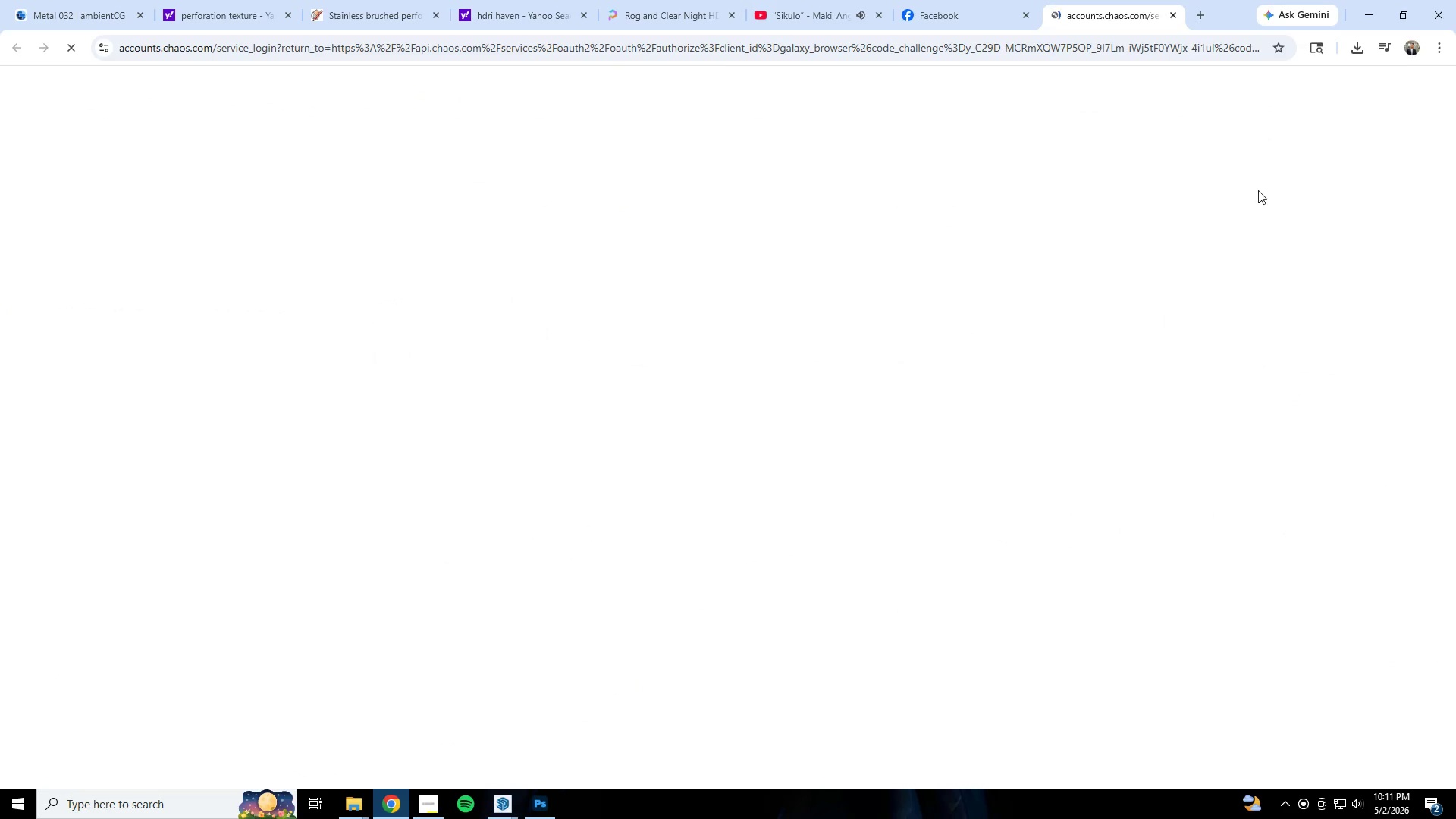 
left_click([1378, 15])
 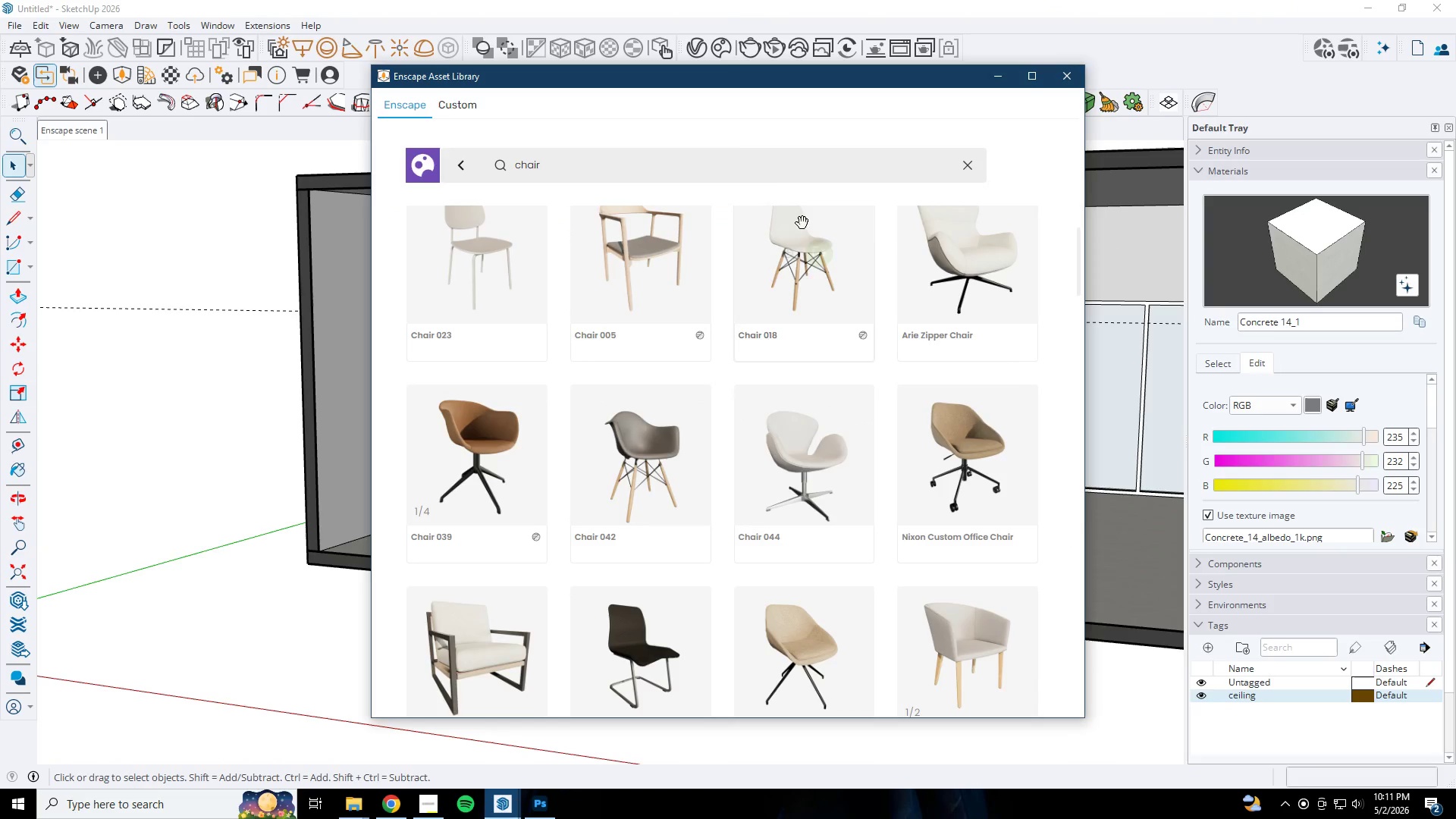 
left_click_drag(start_coordinate=[748, 80], to_coordinate=[168, 104])
 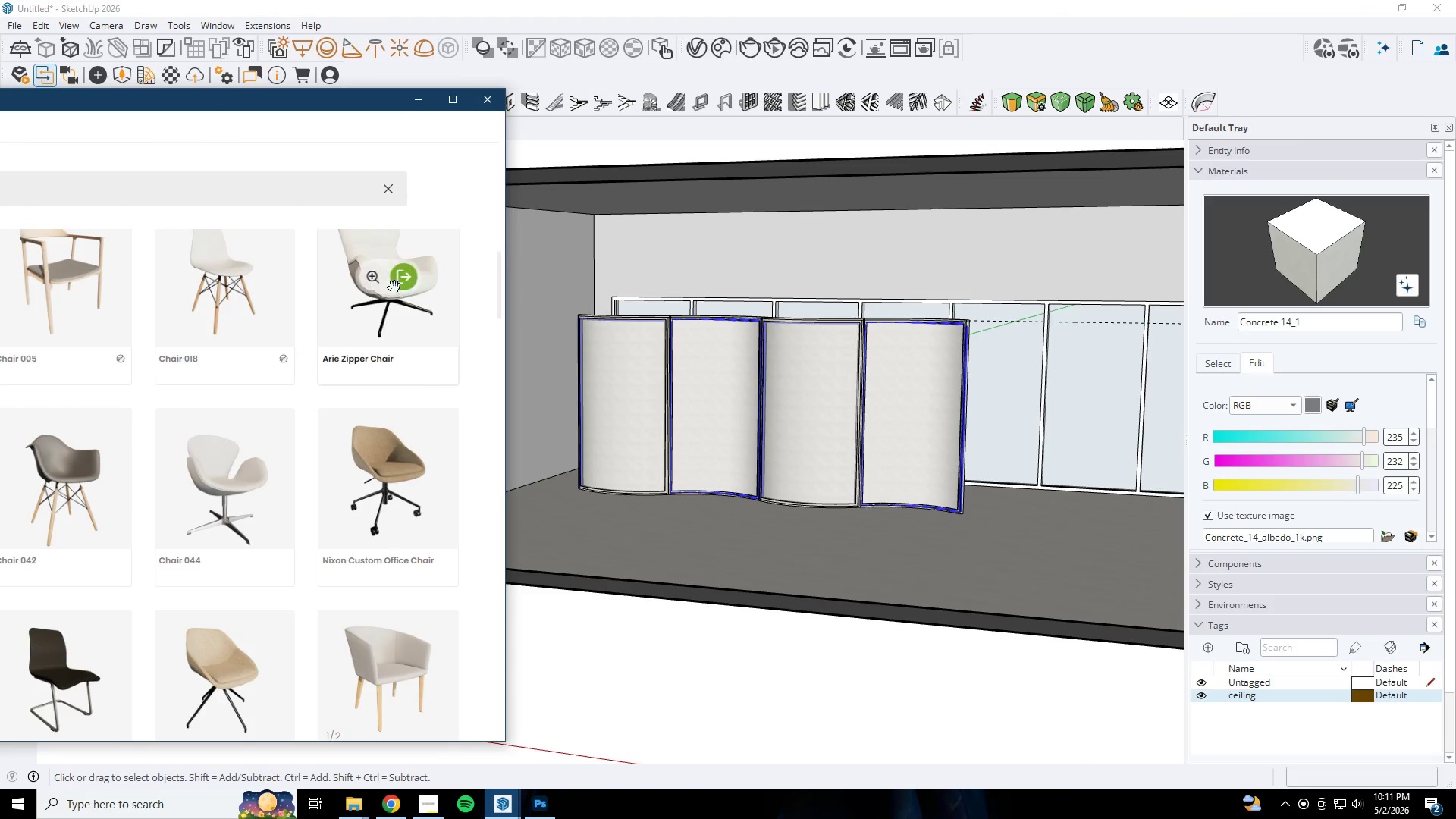 
left_click([405, 279])
 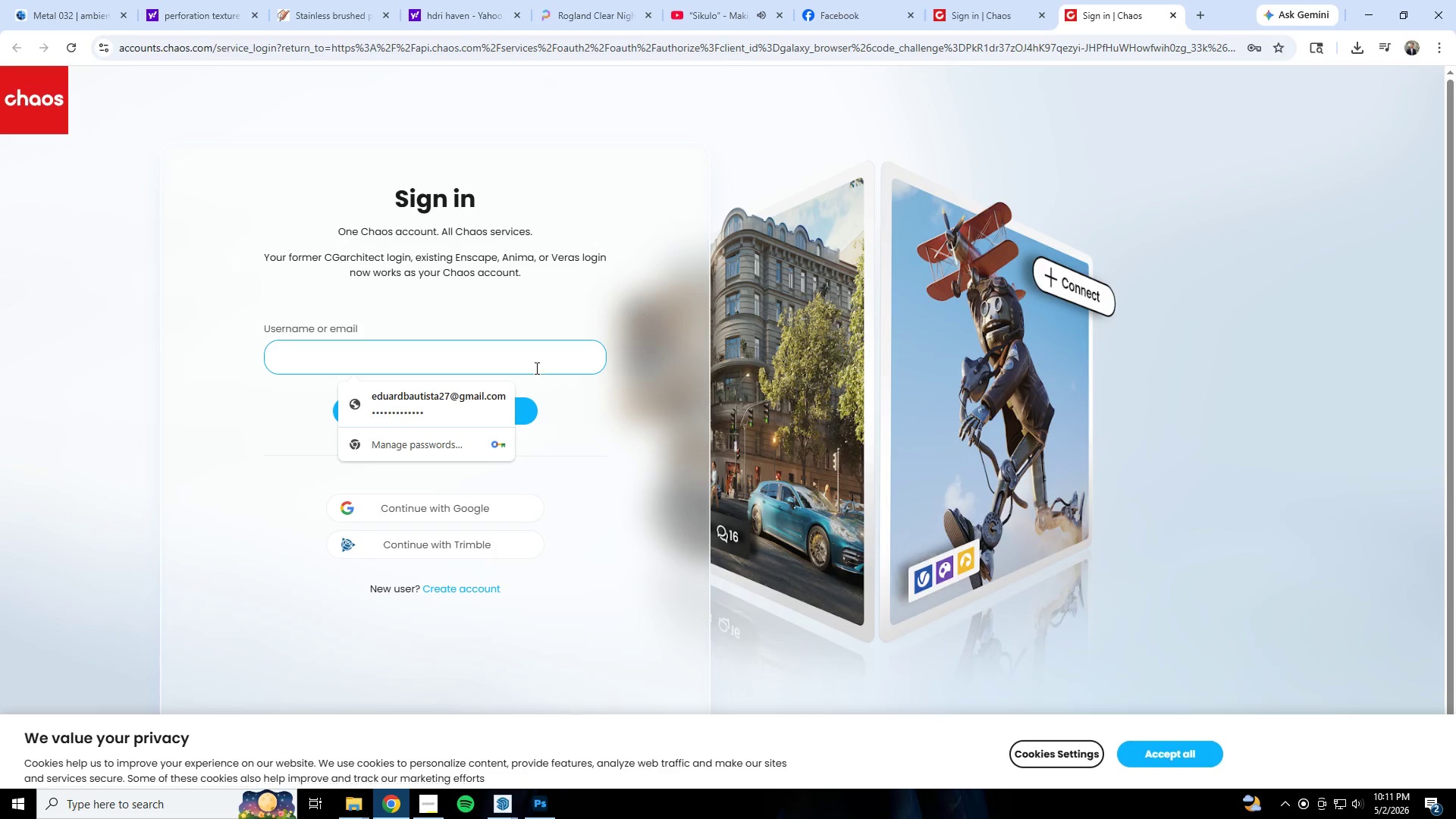 
left_click([432, 415])
 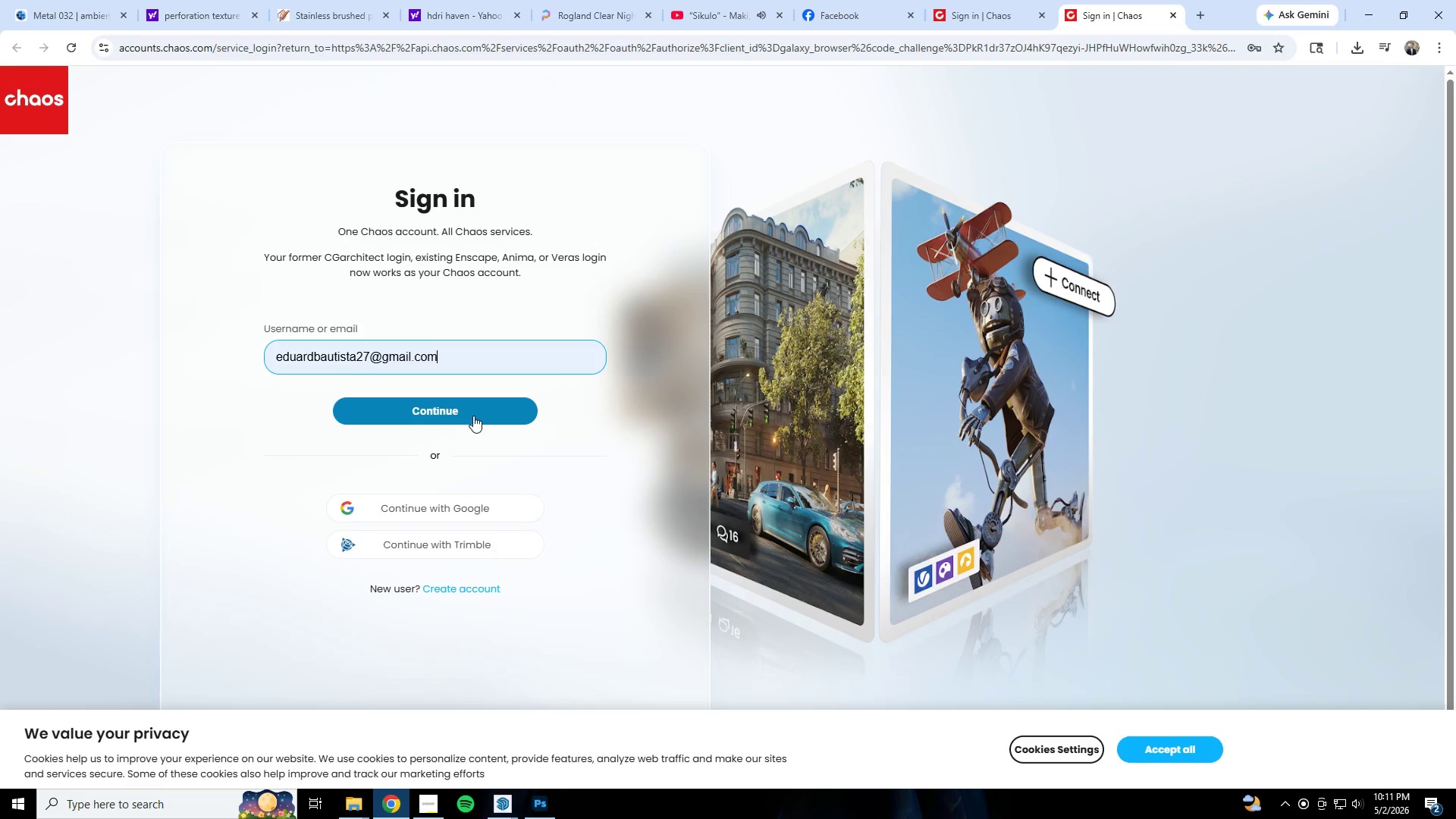 
left_click([473, 416])
 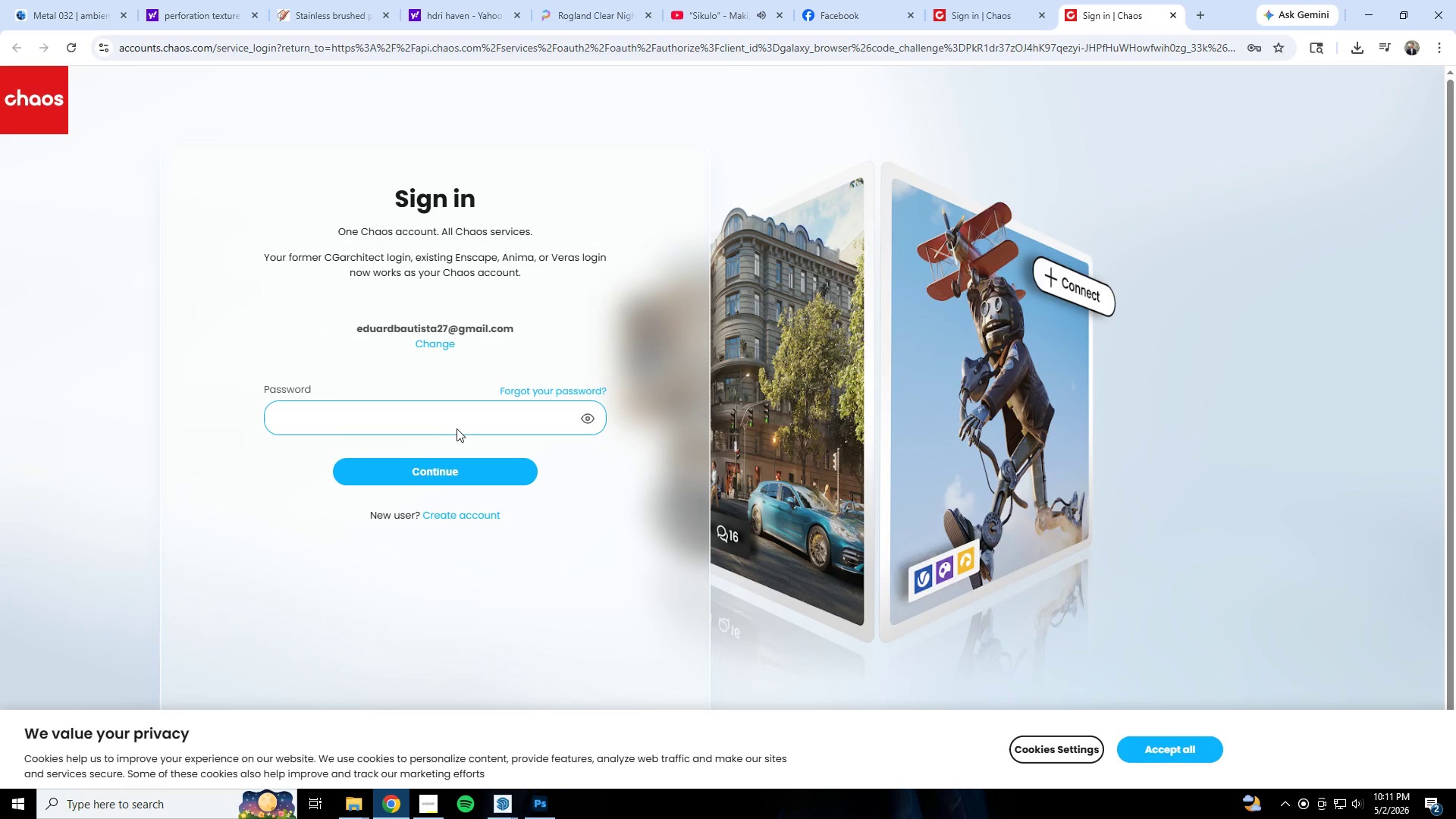 
type(eabautista)
 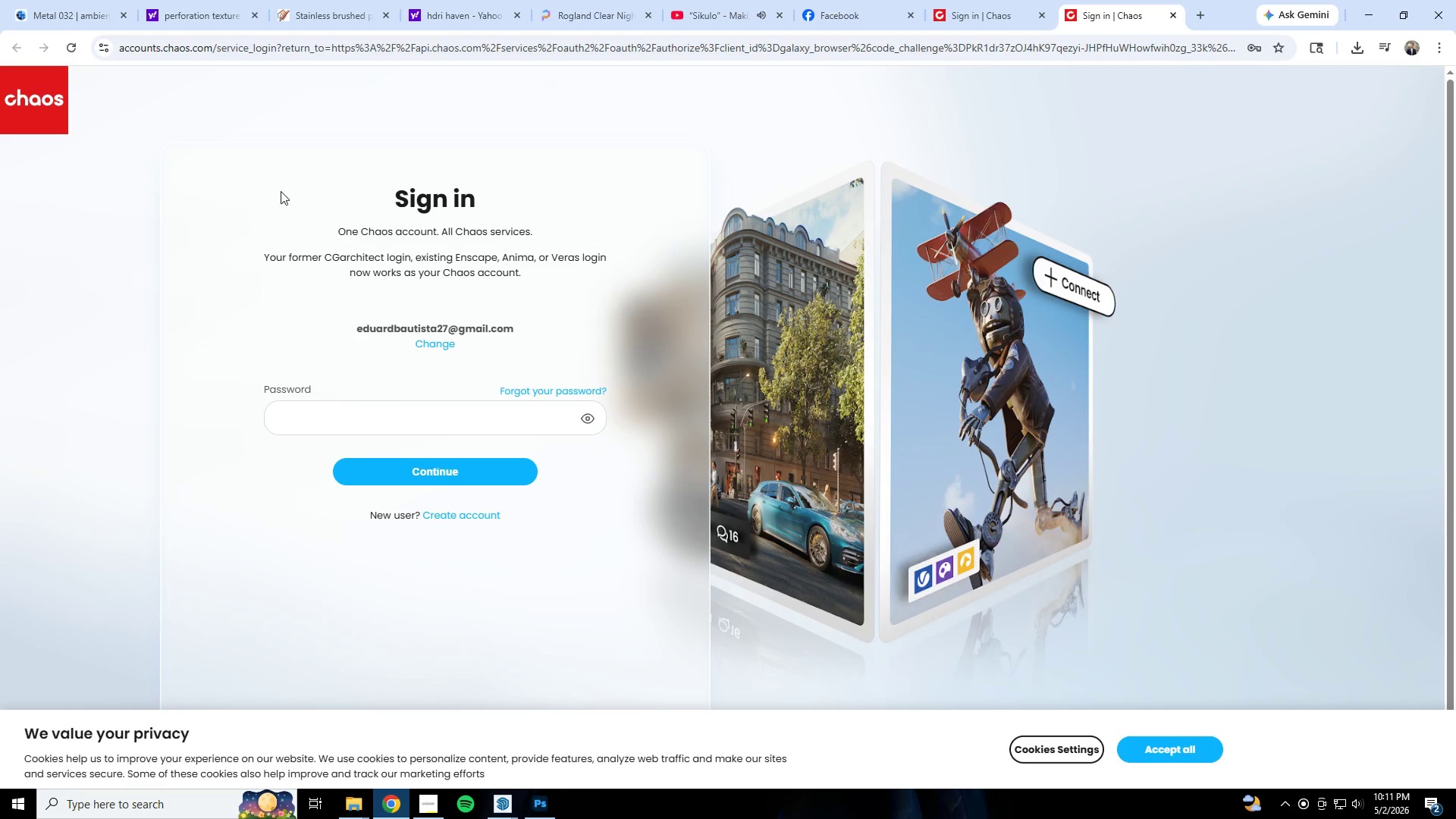 
left_click([470, 425])
 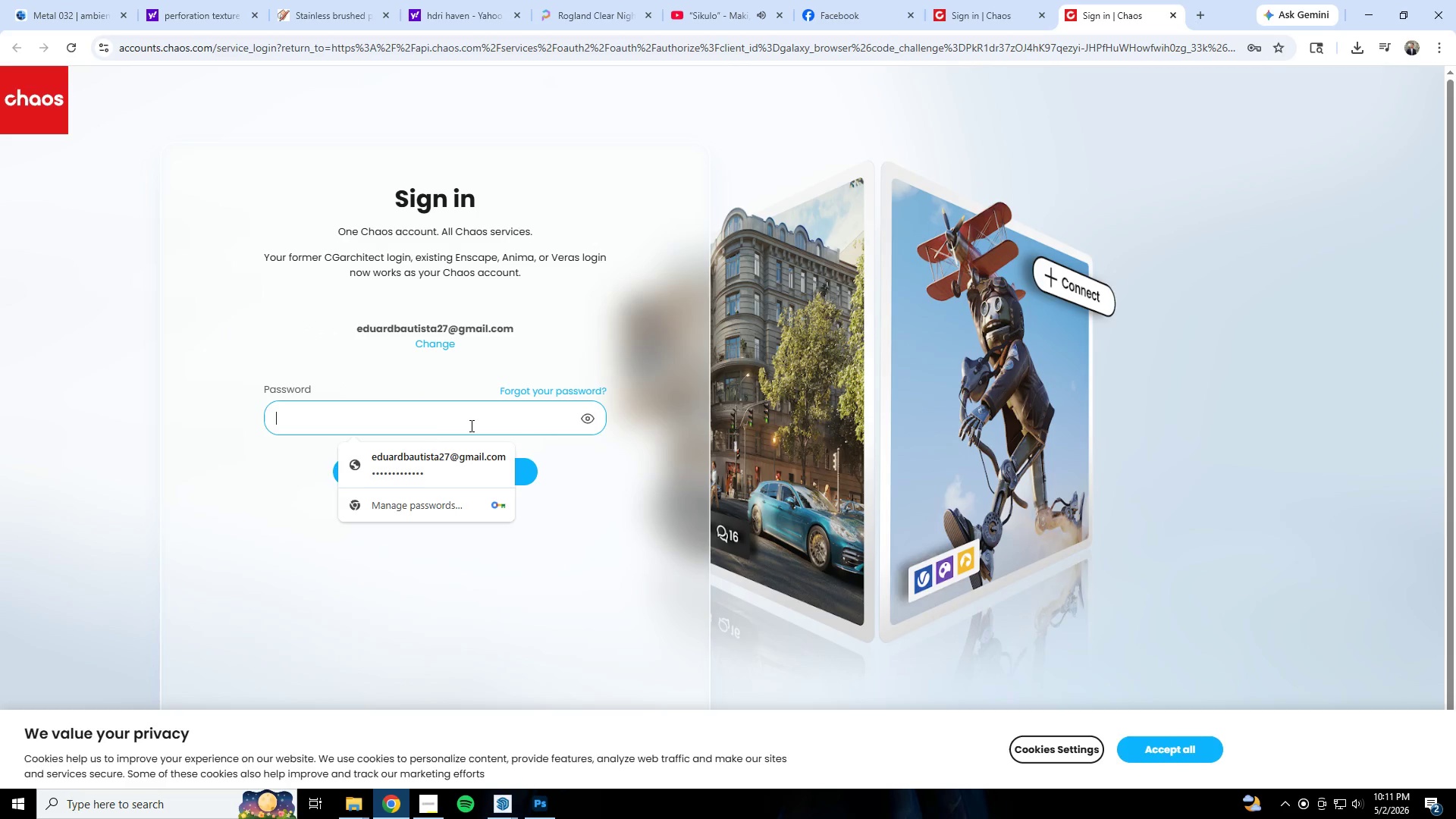 
type(eabautista)
 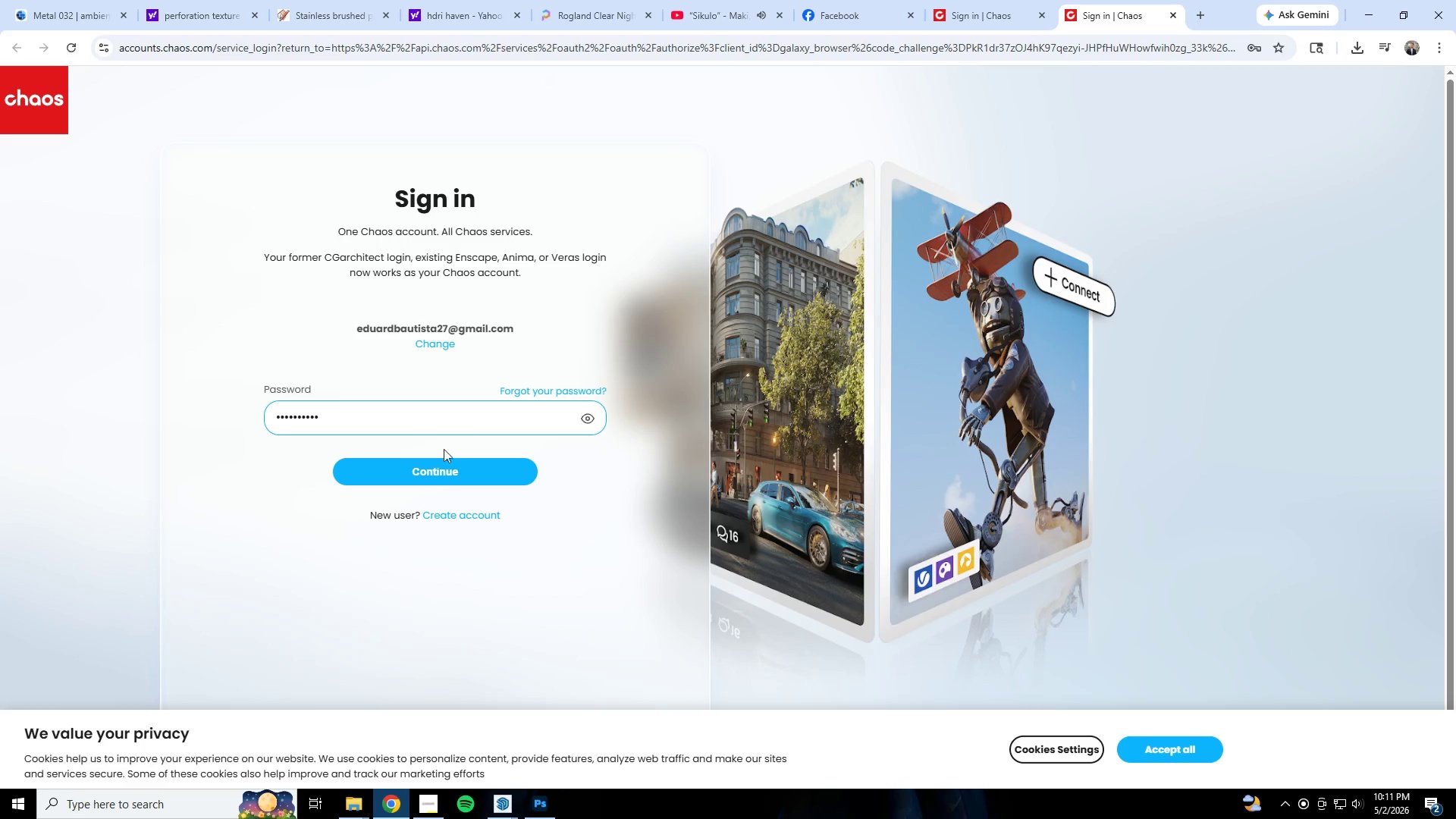 
left_click([437, 468])
 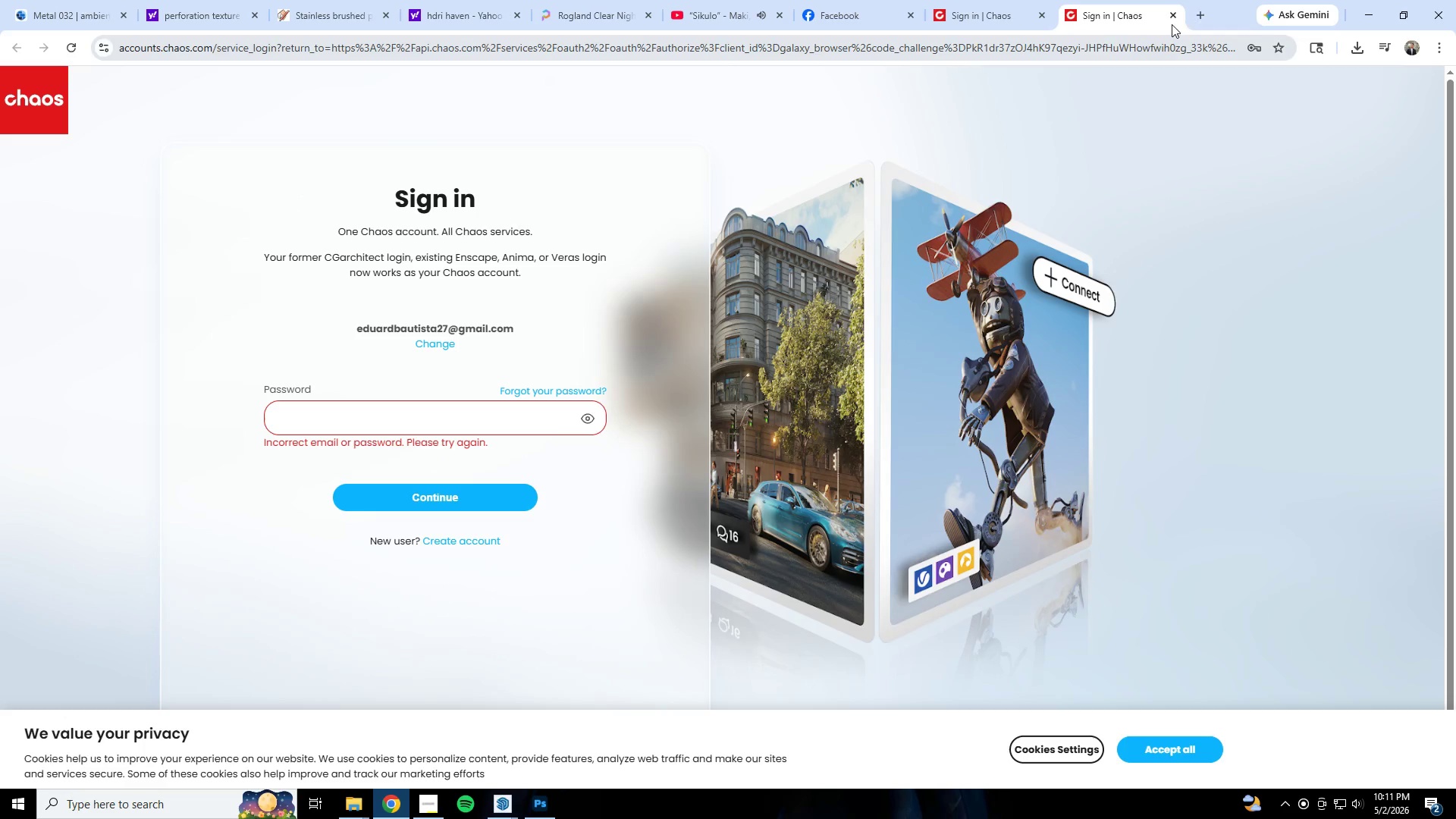 
wait(5.02)
 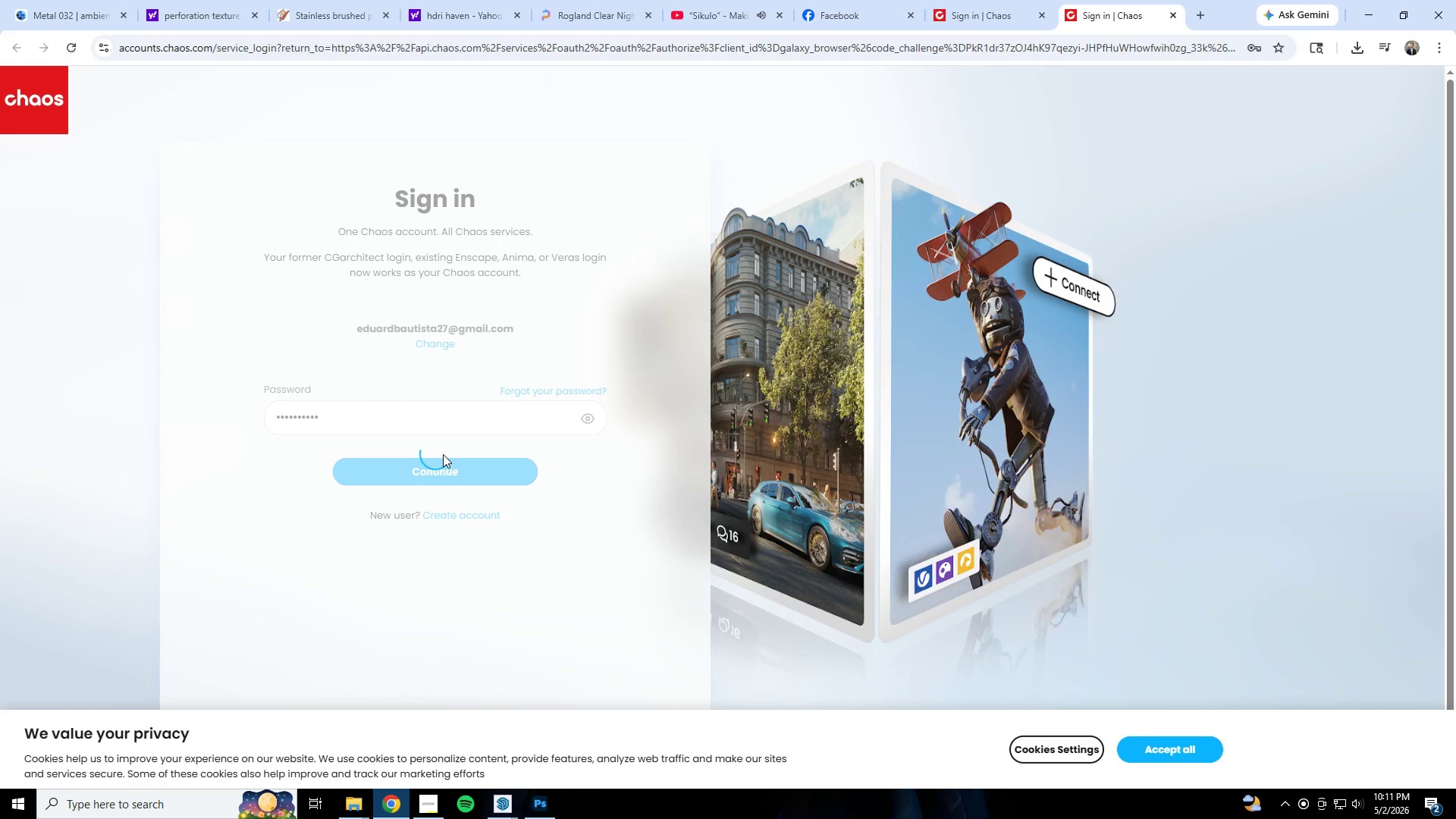 
left_click([1169, 18])
 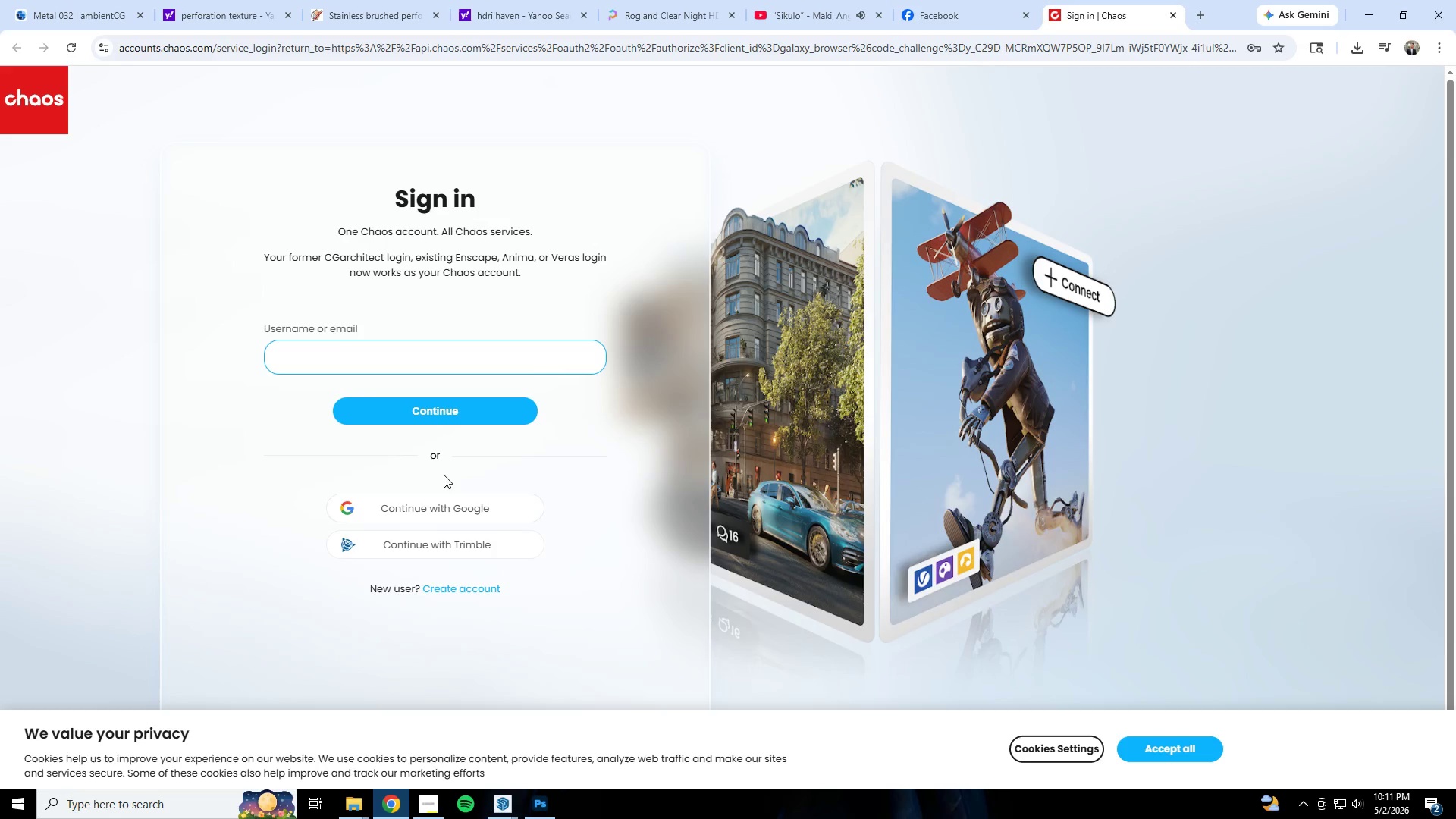 
left_click([449, 505])
 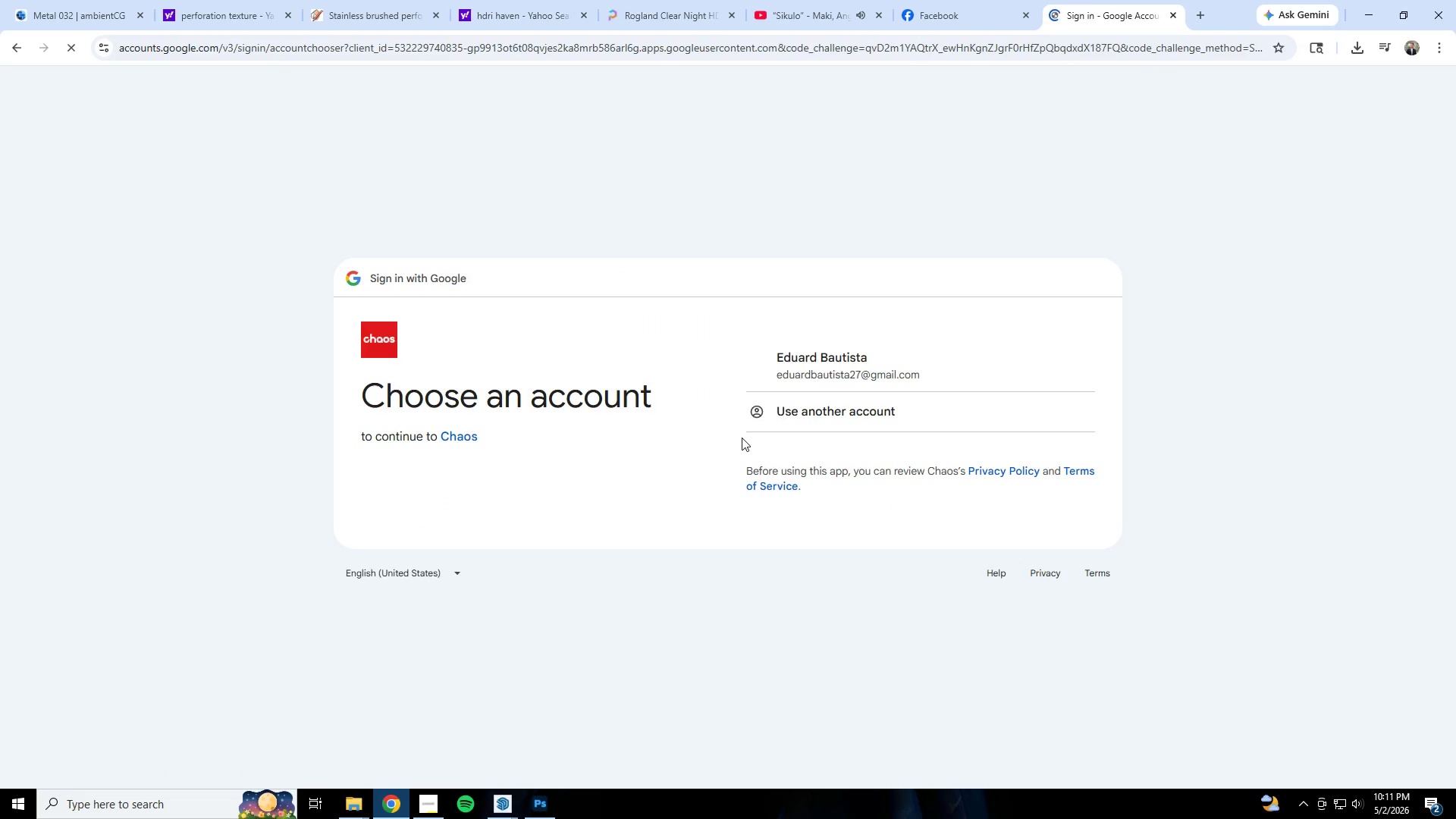 
left_click([868, 353])
 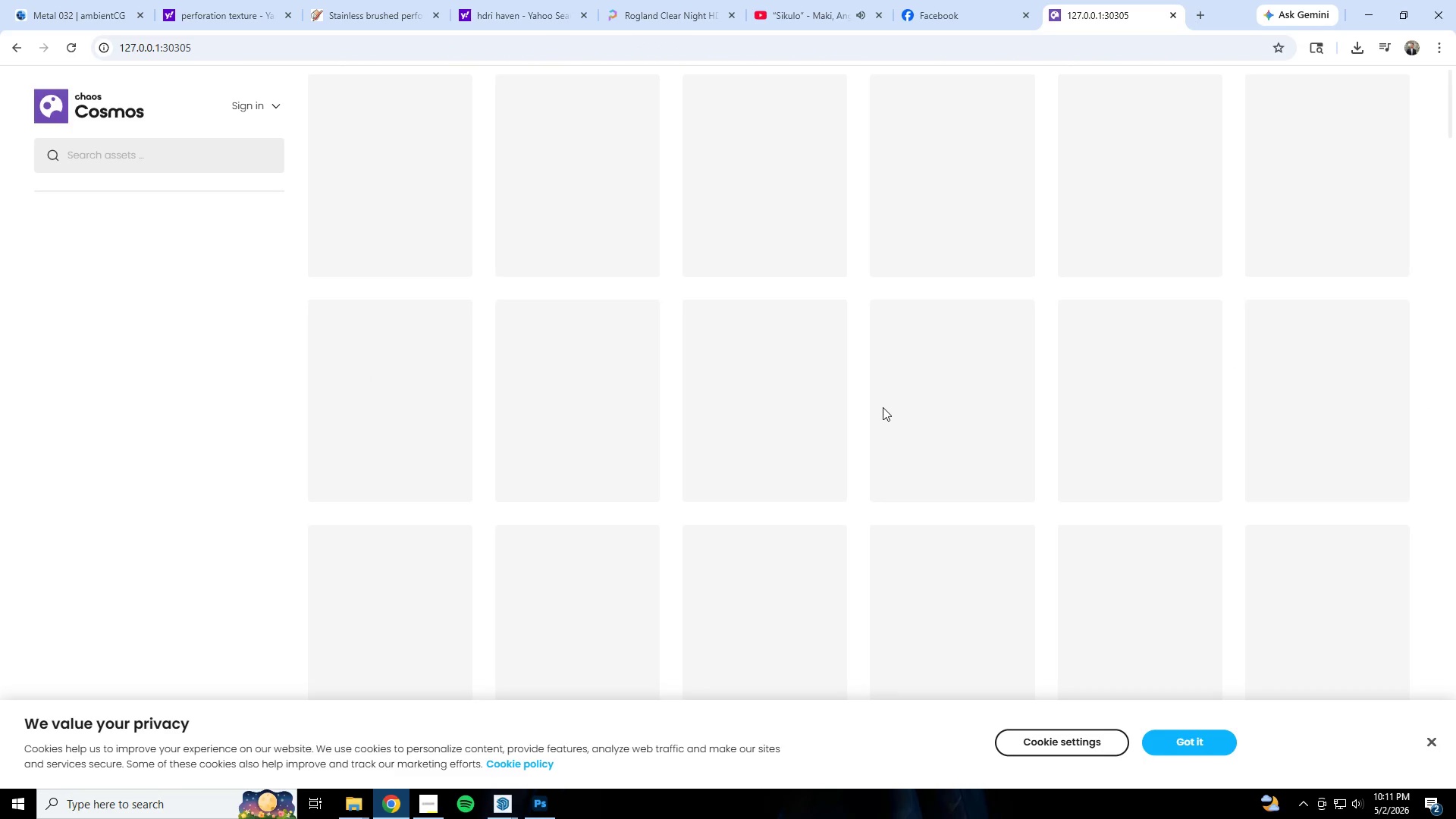 
wait(7.88)
 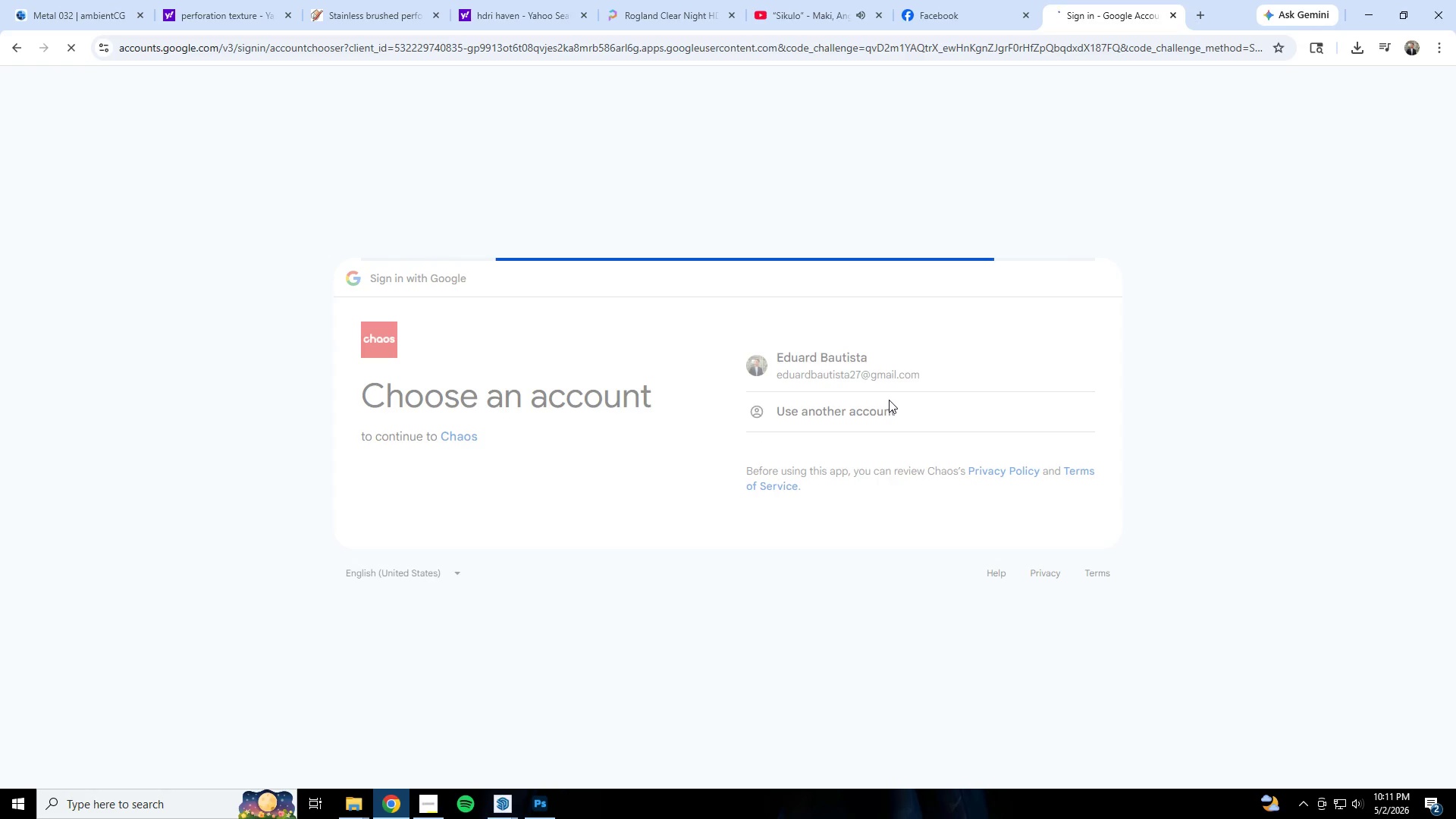 
left_click([1175, 15])
 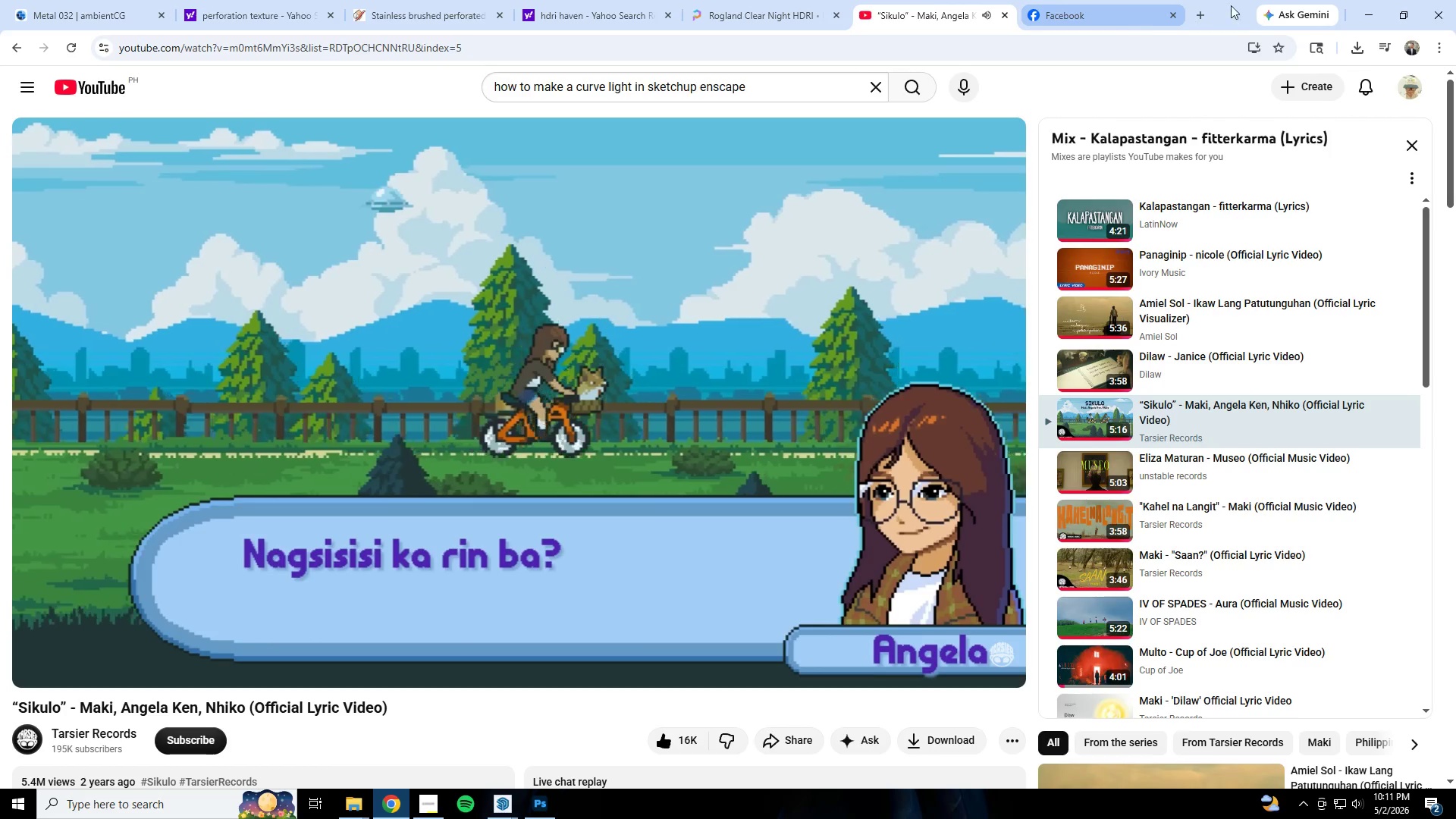 
left_click([1359, 10])
 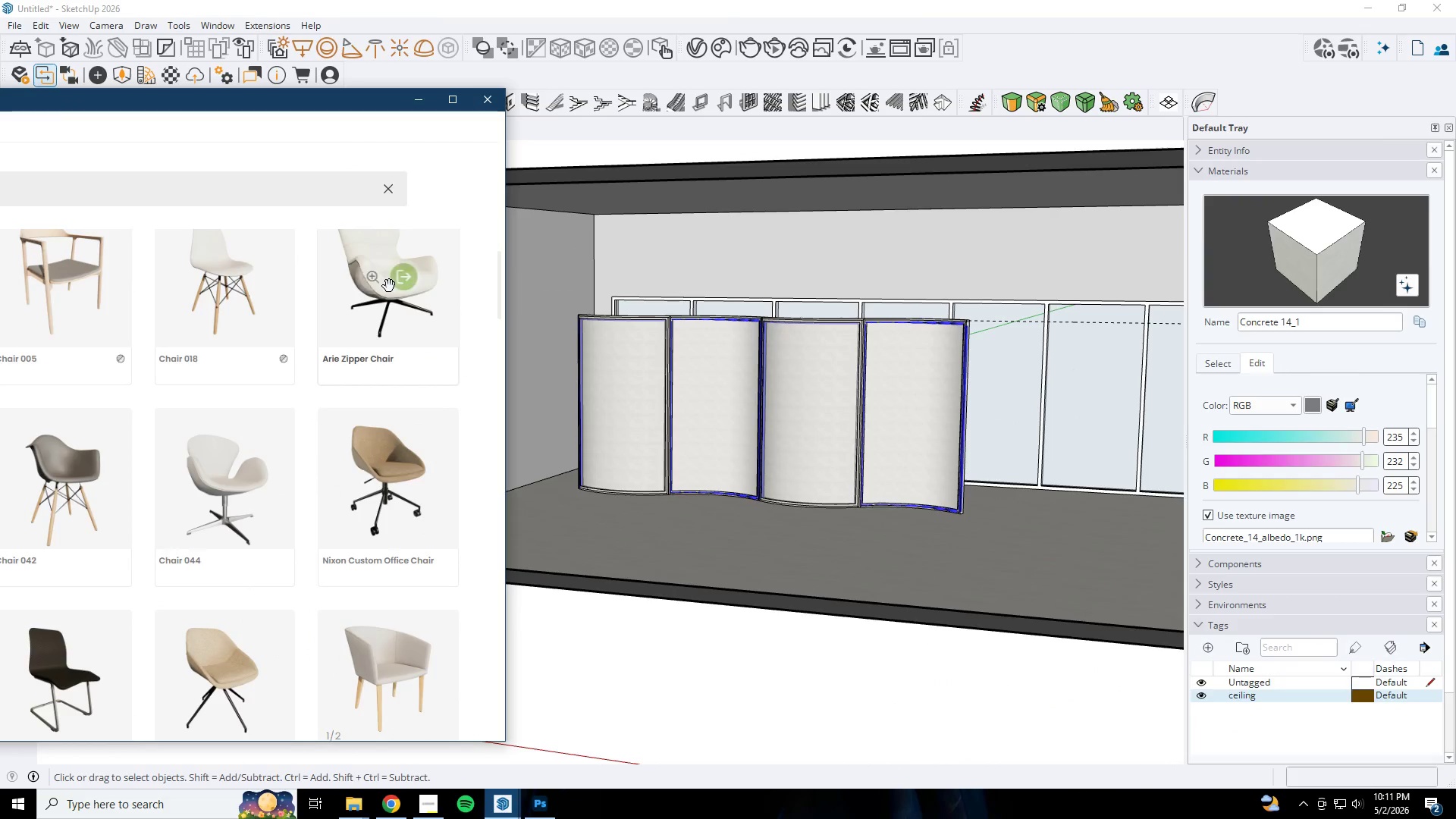 
left_click([405, 284])
 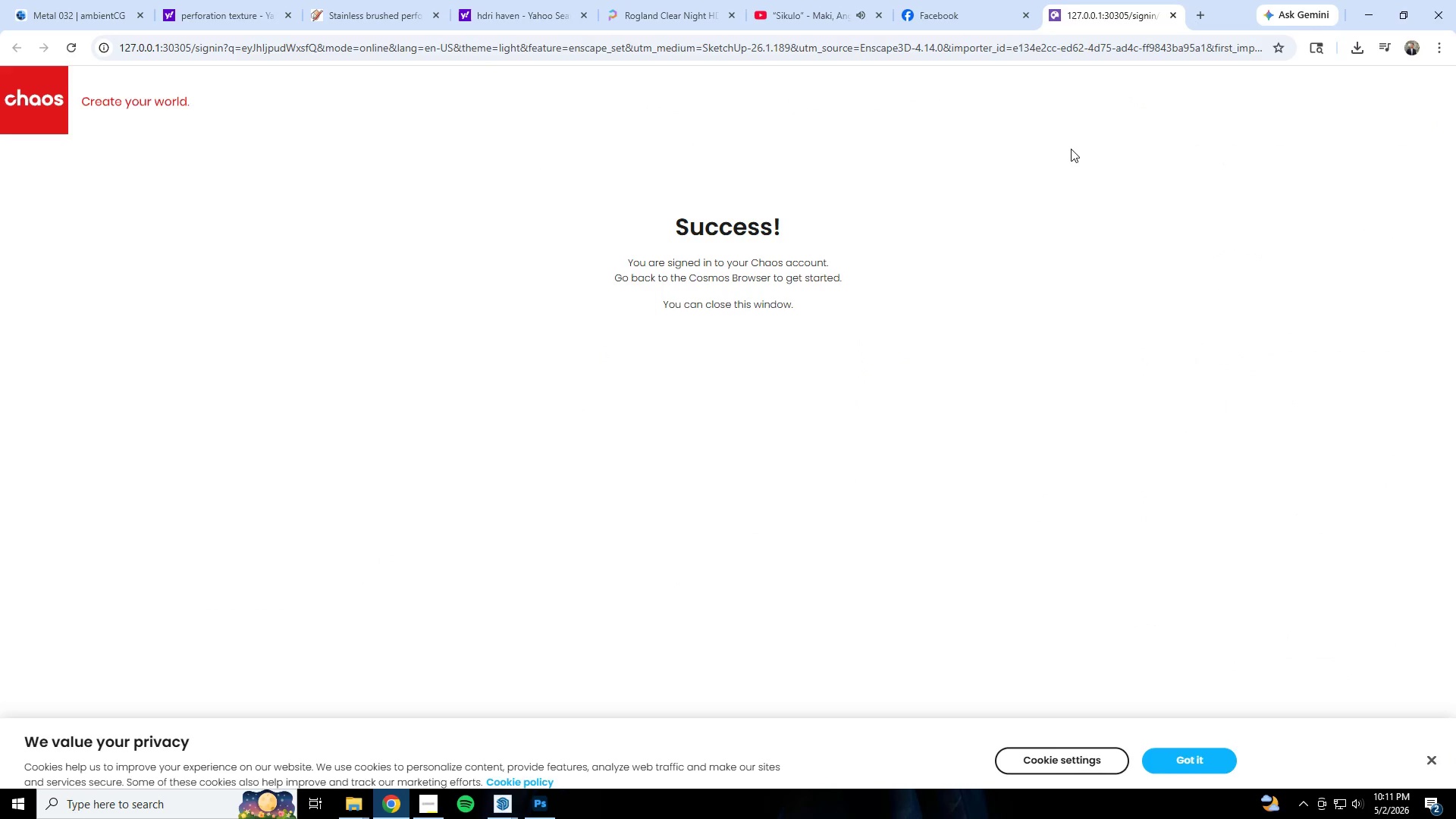 
left_click([1172, 20])
 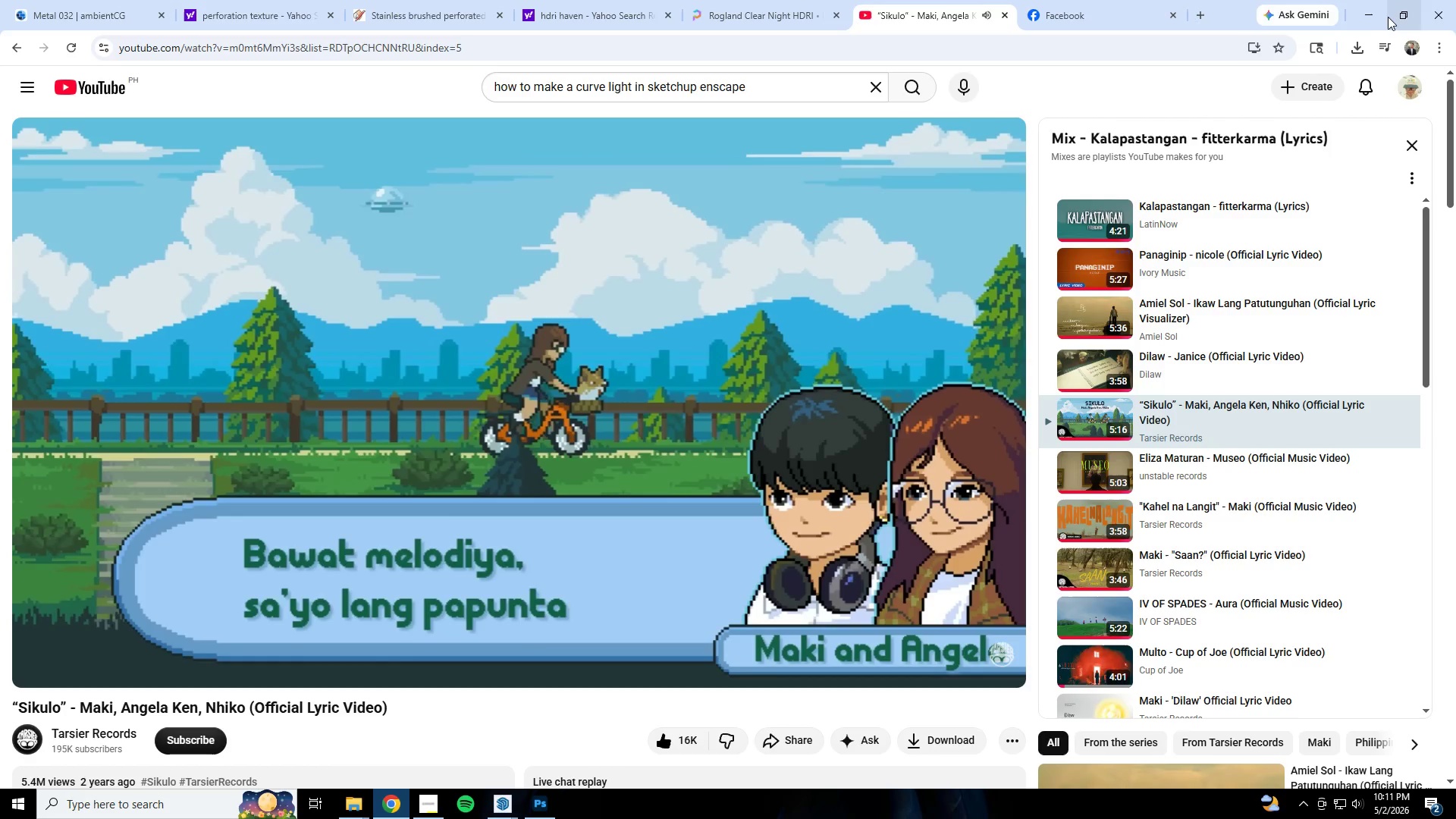 
left_click([1374, 8])
 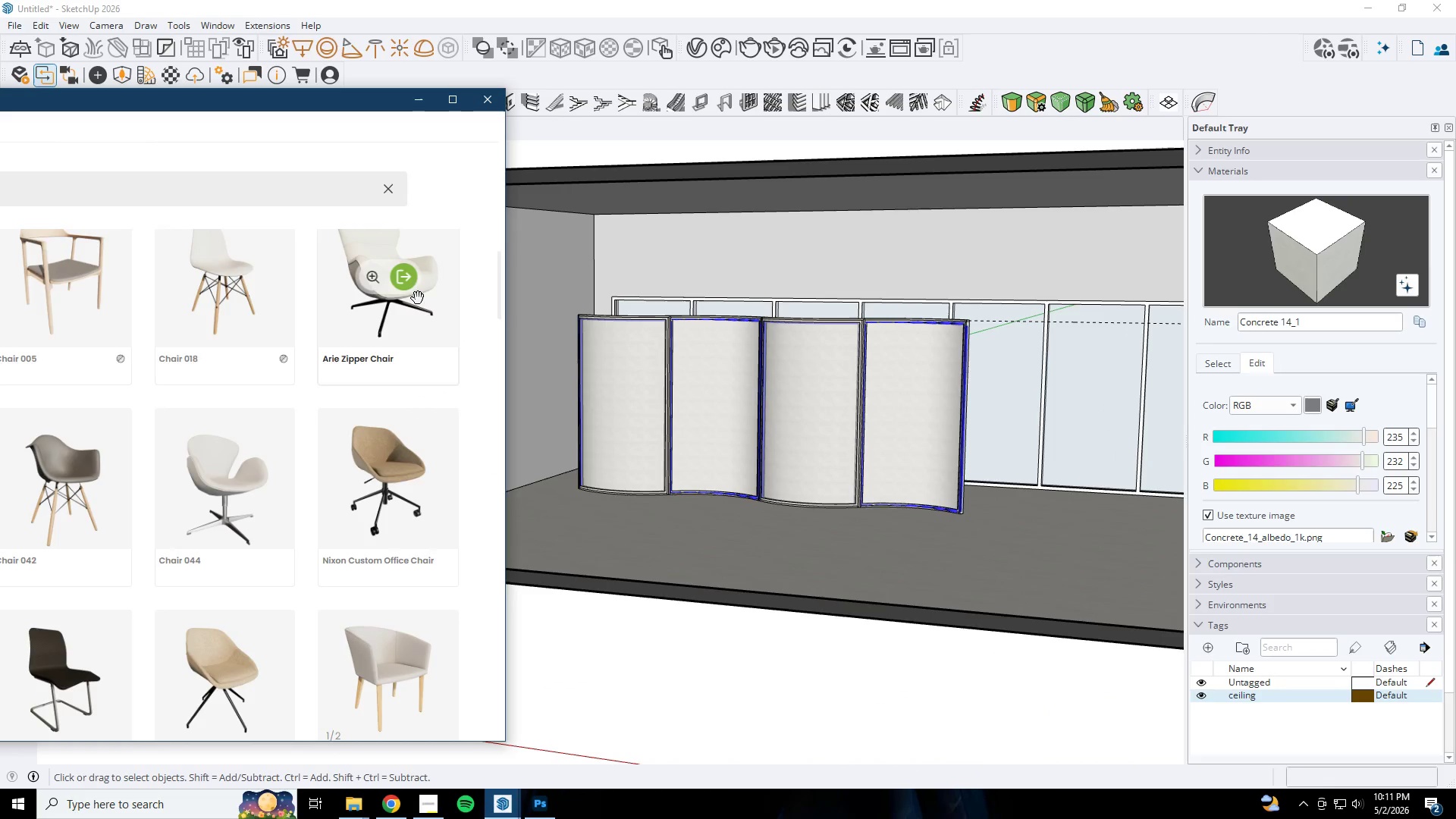 
left_click([410, 278])
 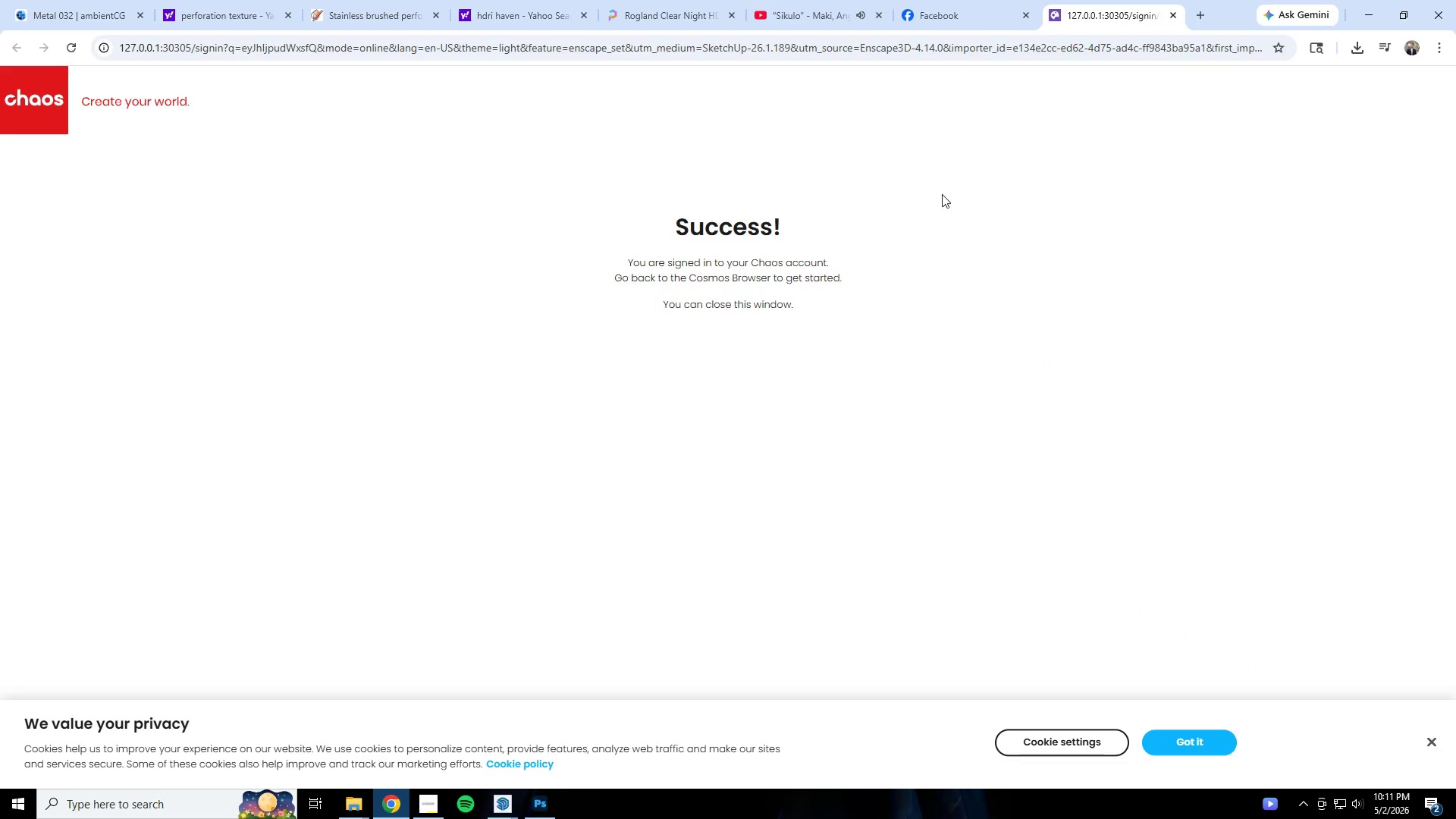 
left_click([1178, 14])
 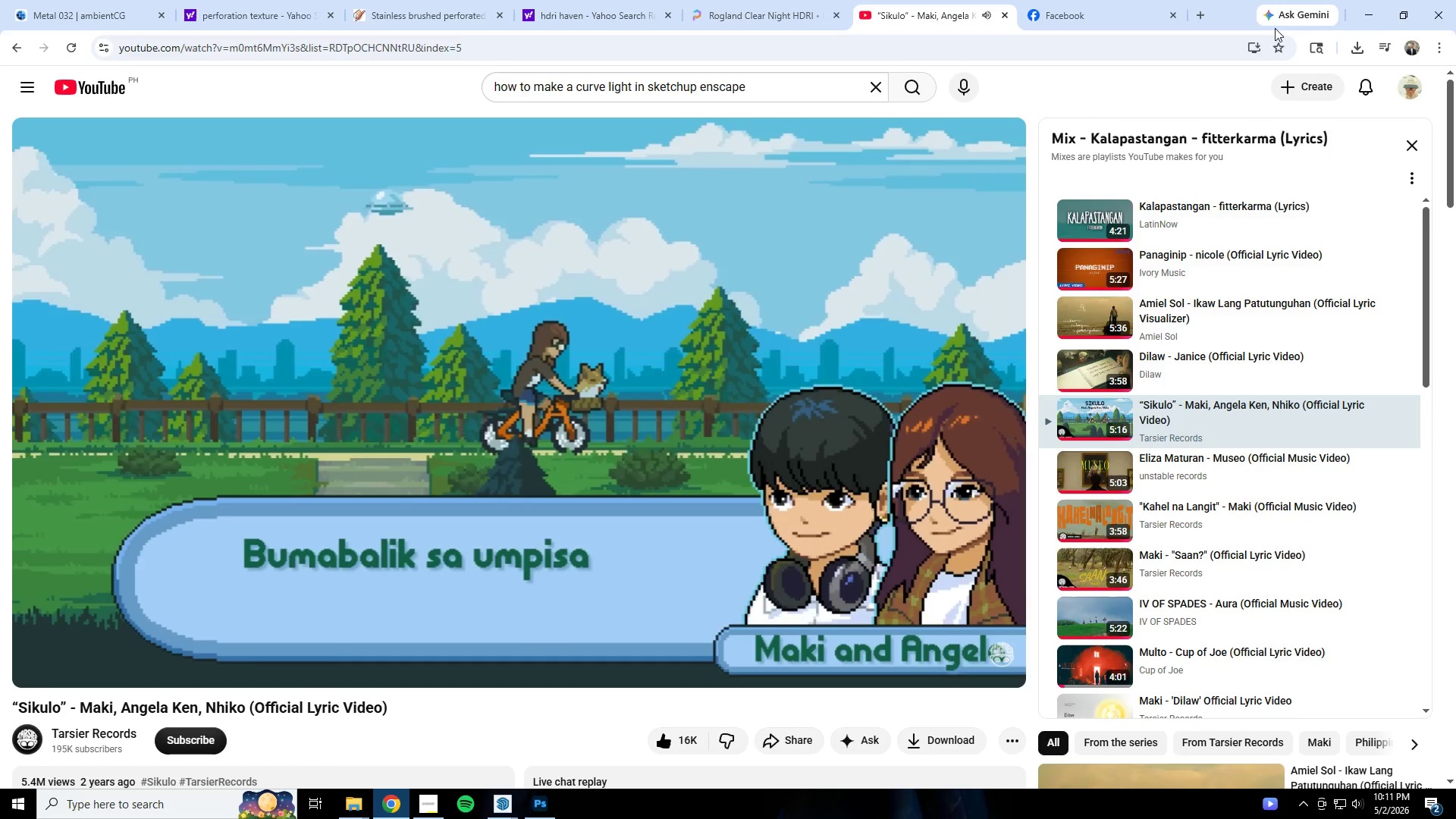 
left_click([1371, 12])
 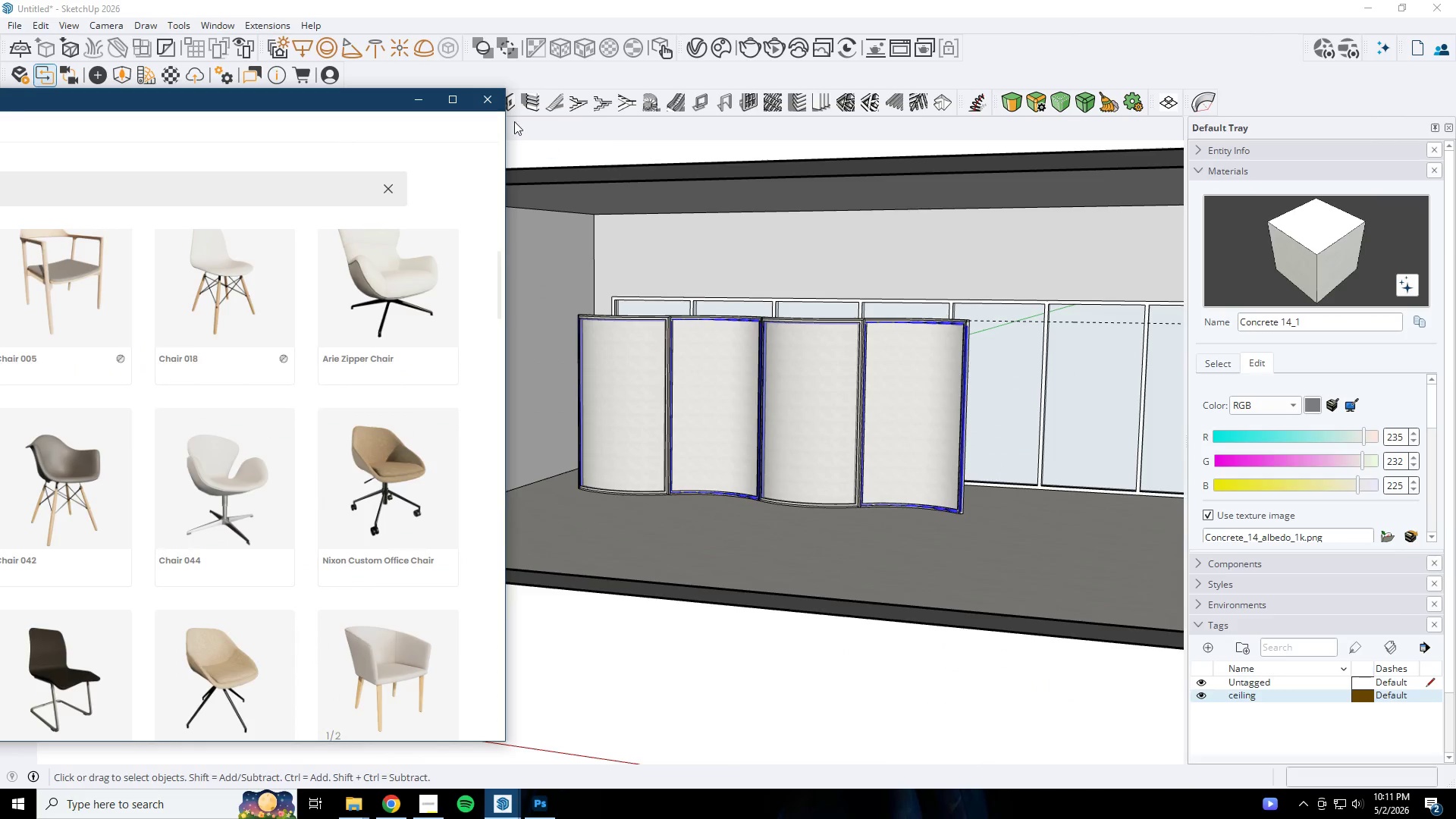 
left_click([485, 98])
 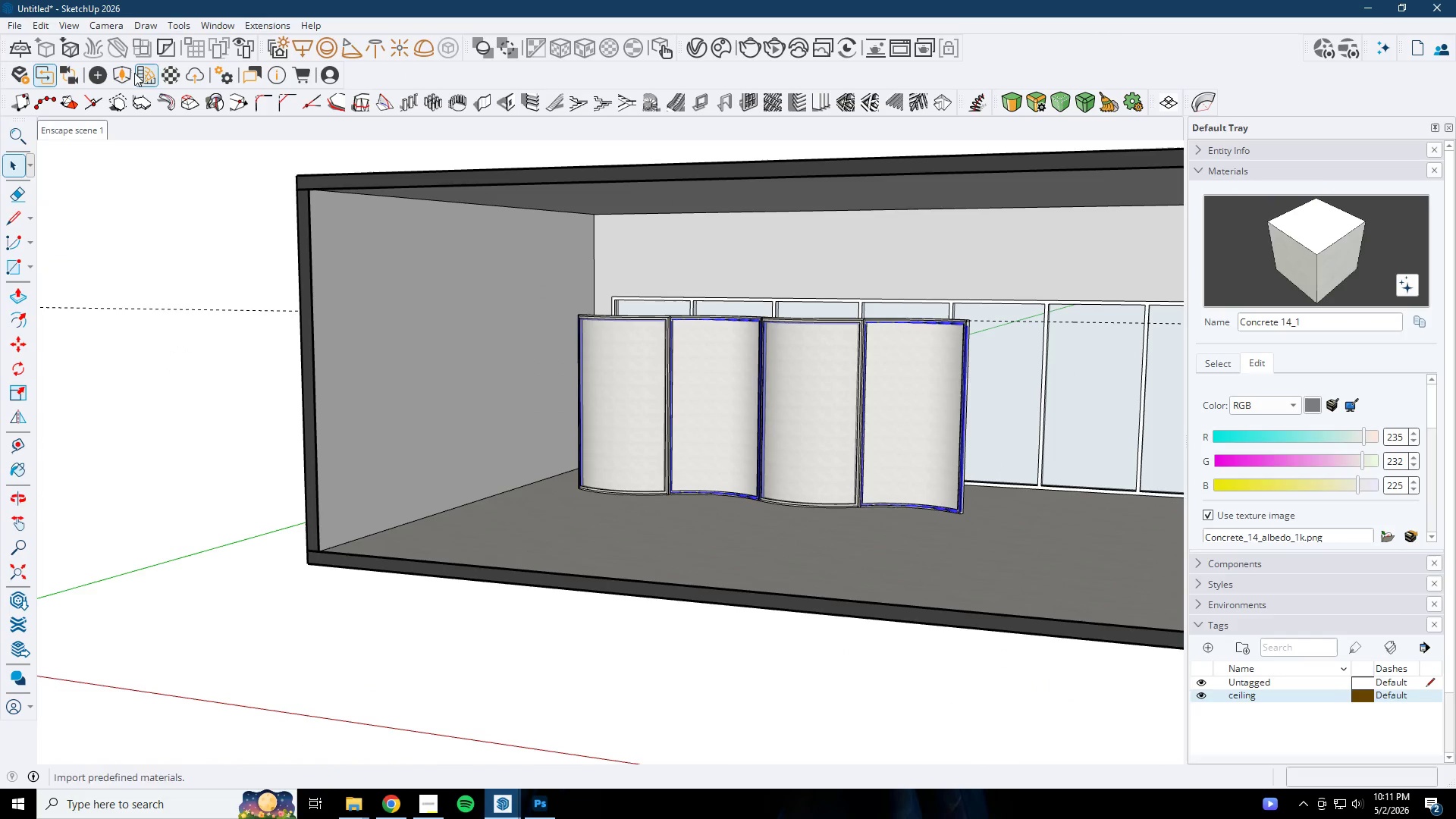 
left_click([127, 72])
 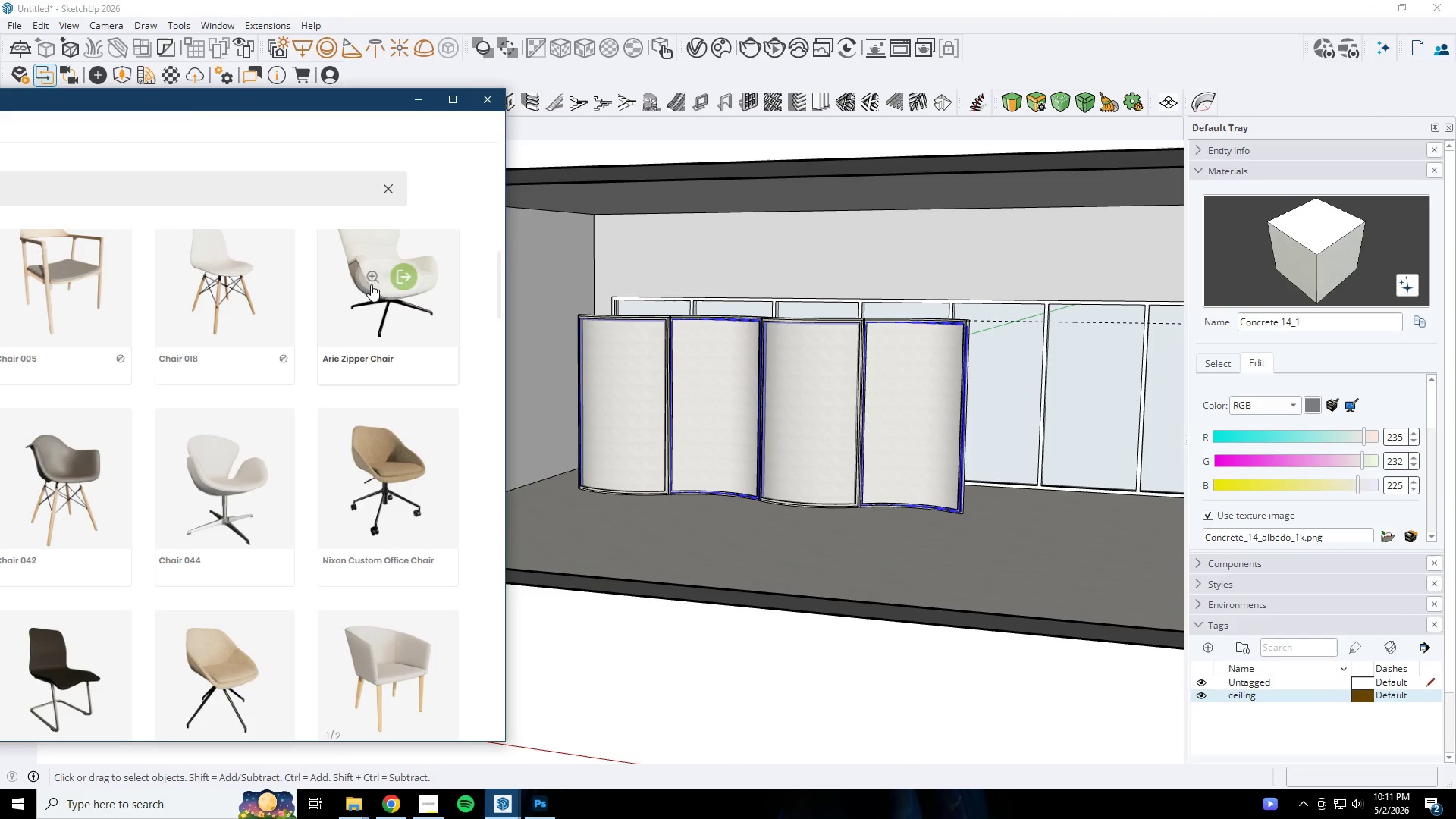 
left_click([402, 276])
 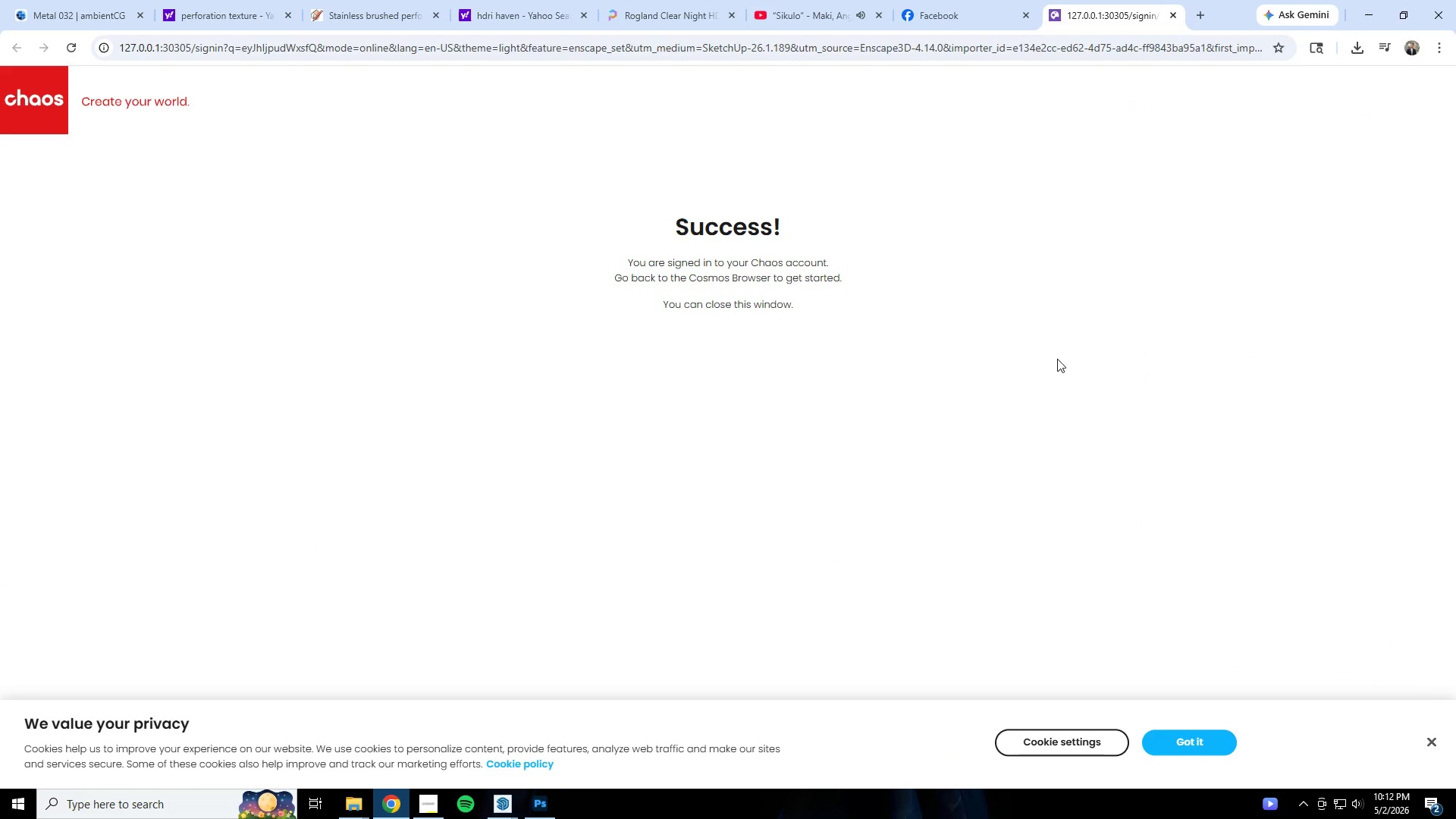 
left_click([1179, 741])
 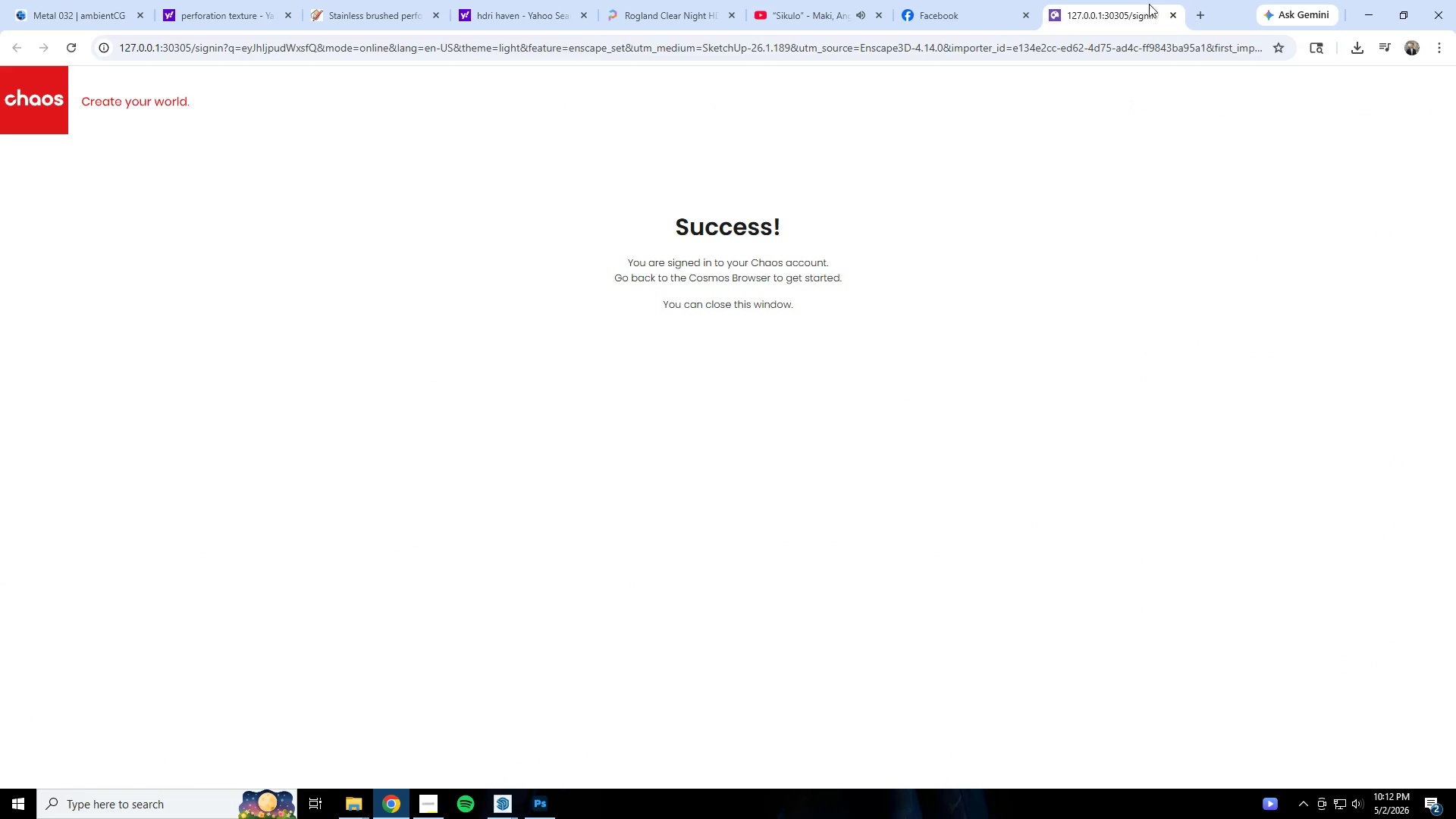 
left_click([1169, 13])
 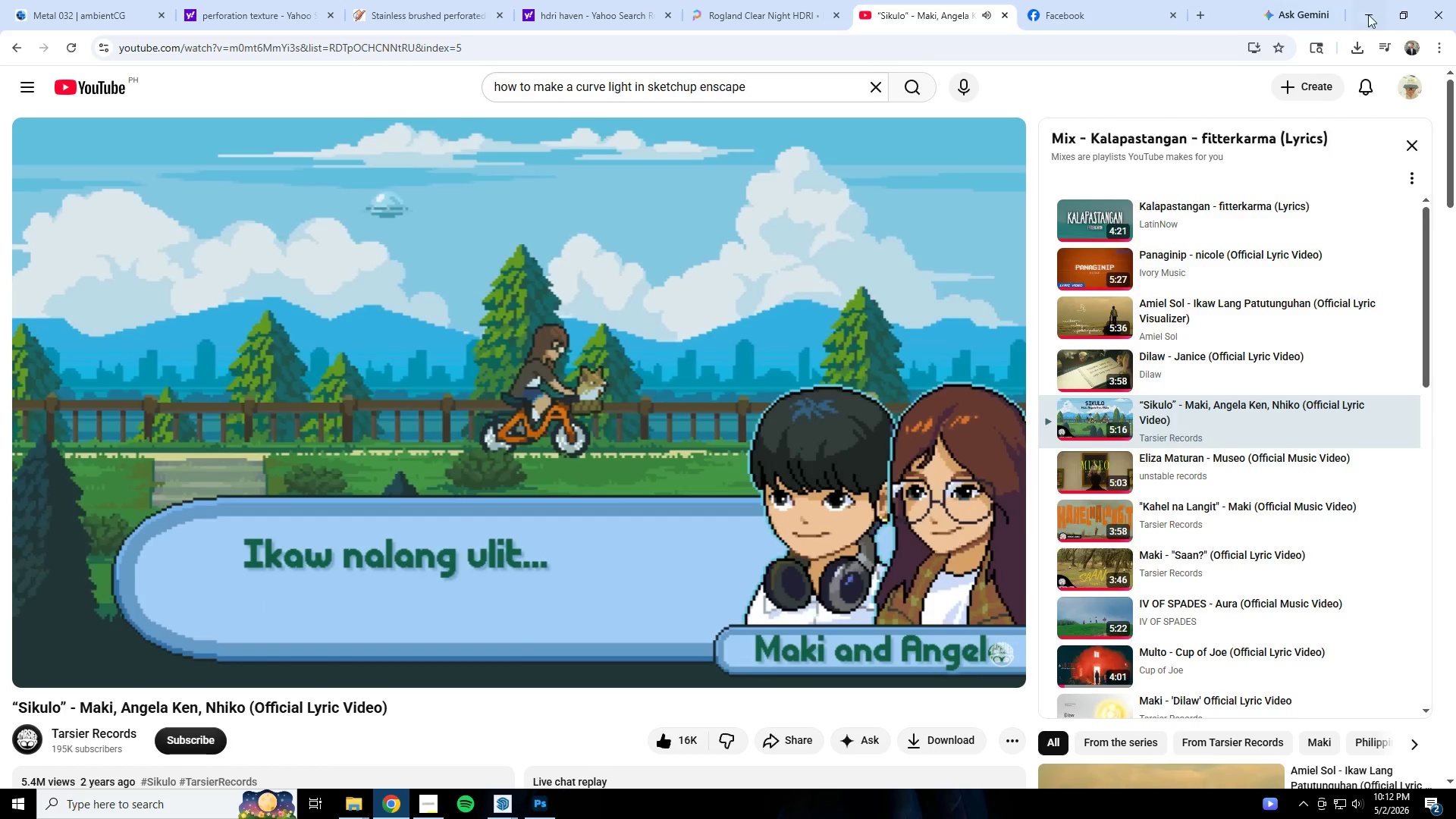 
left_click([1368, 14])
 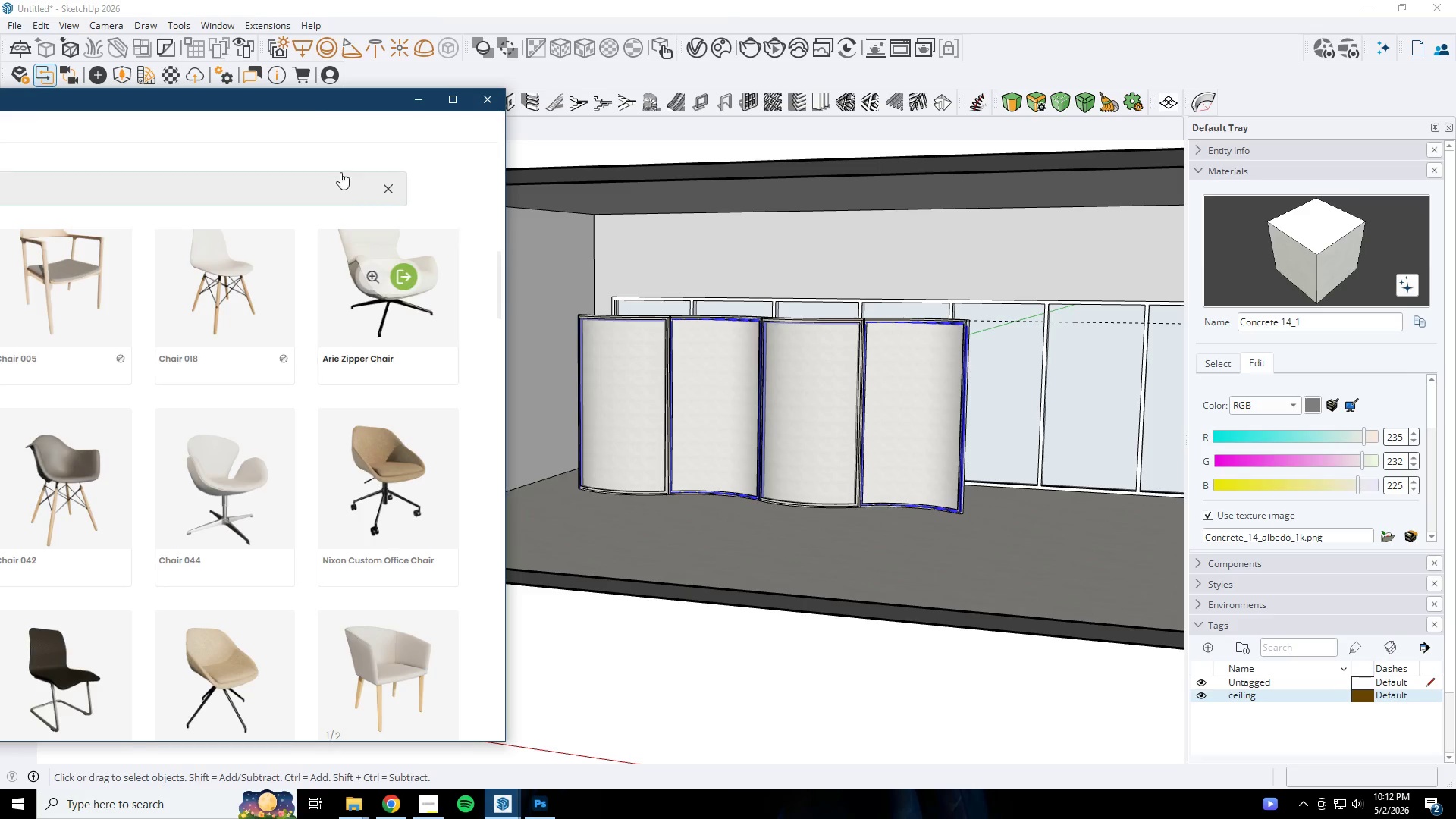 
left_click_drag(start_coordinate=[312, 99], to_coordinate=[829, 86])
 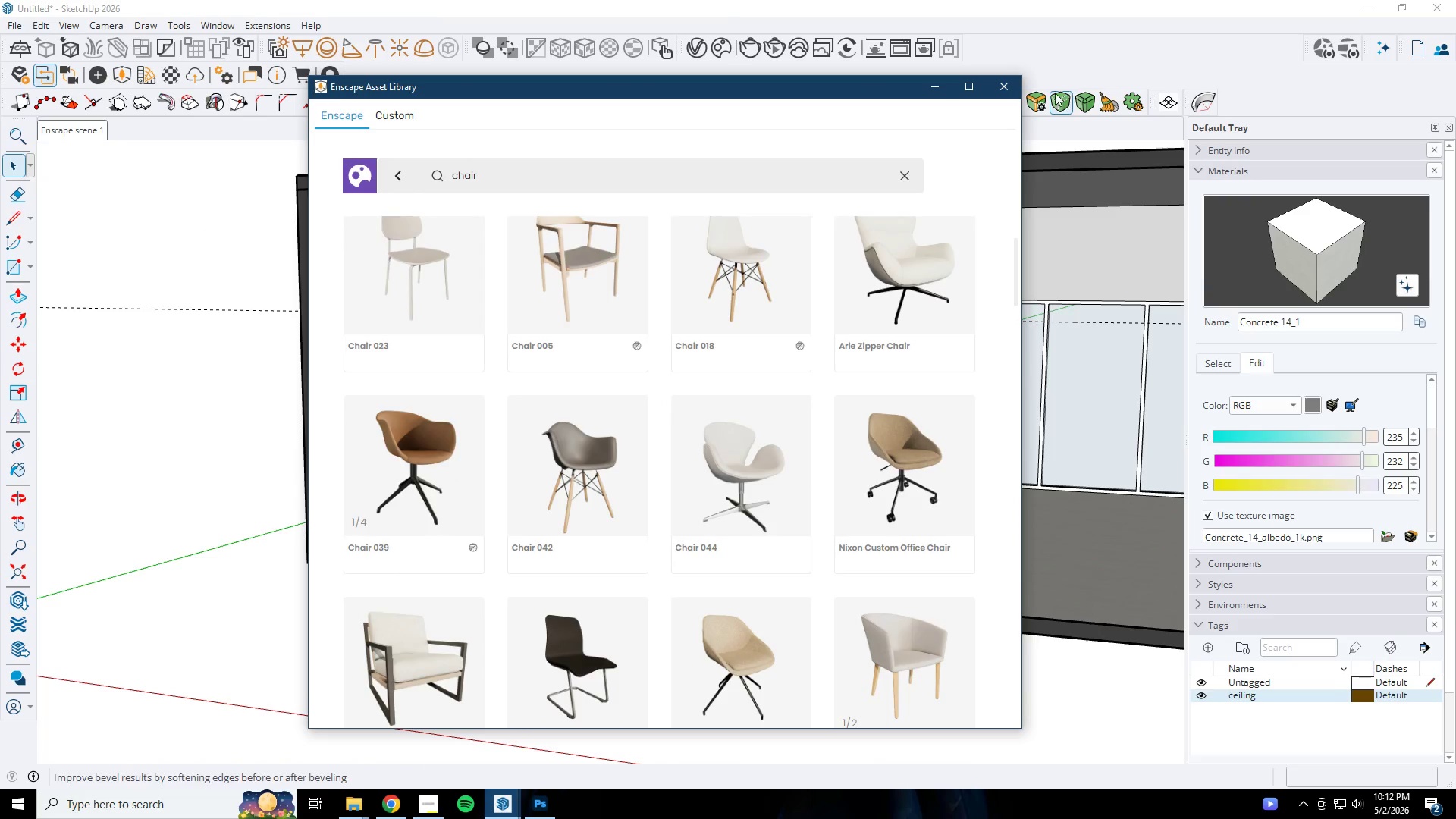 
left_click([1013, 86])
 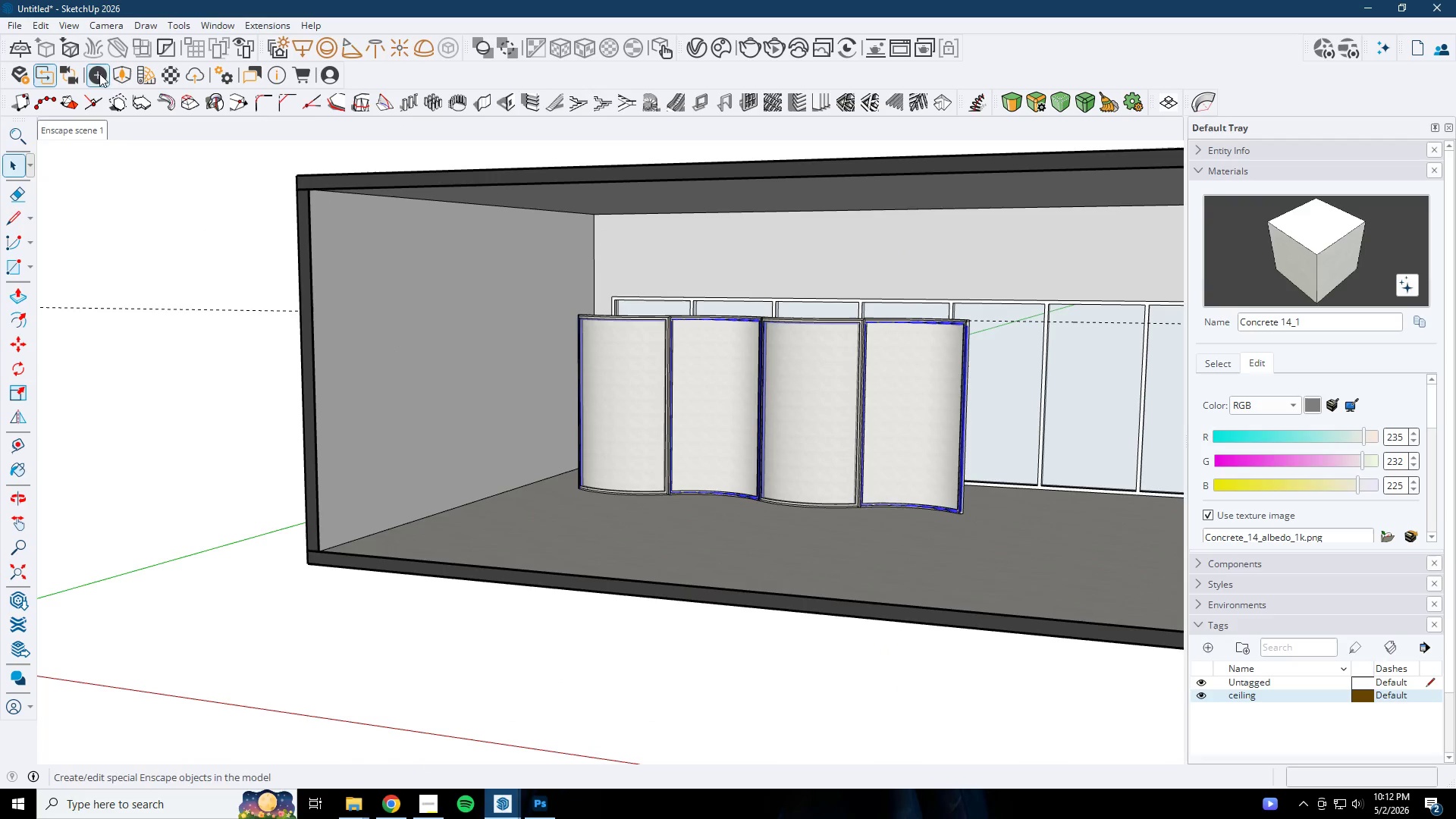 
left_click([121, 74])
 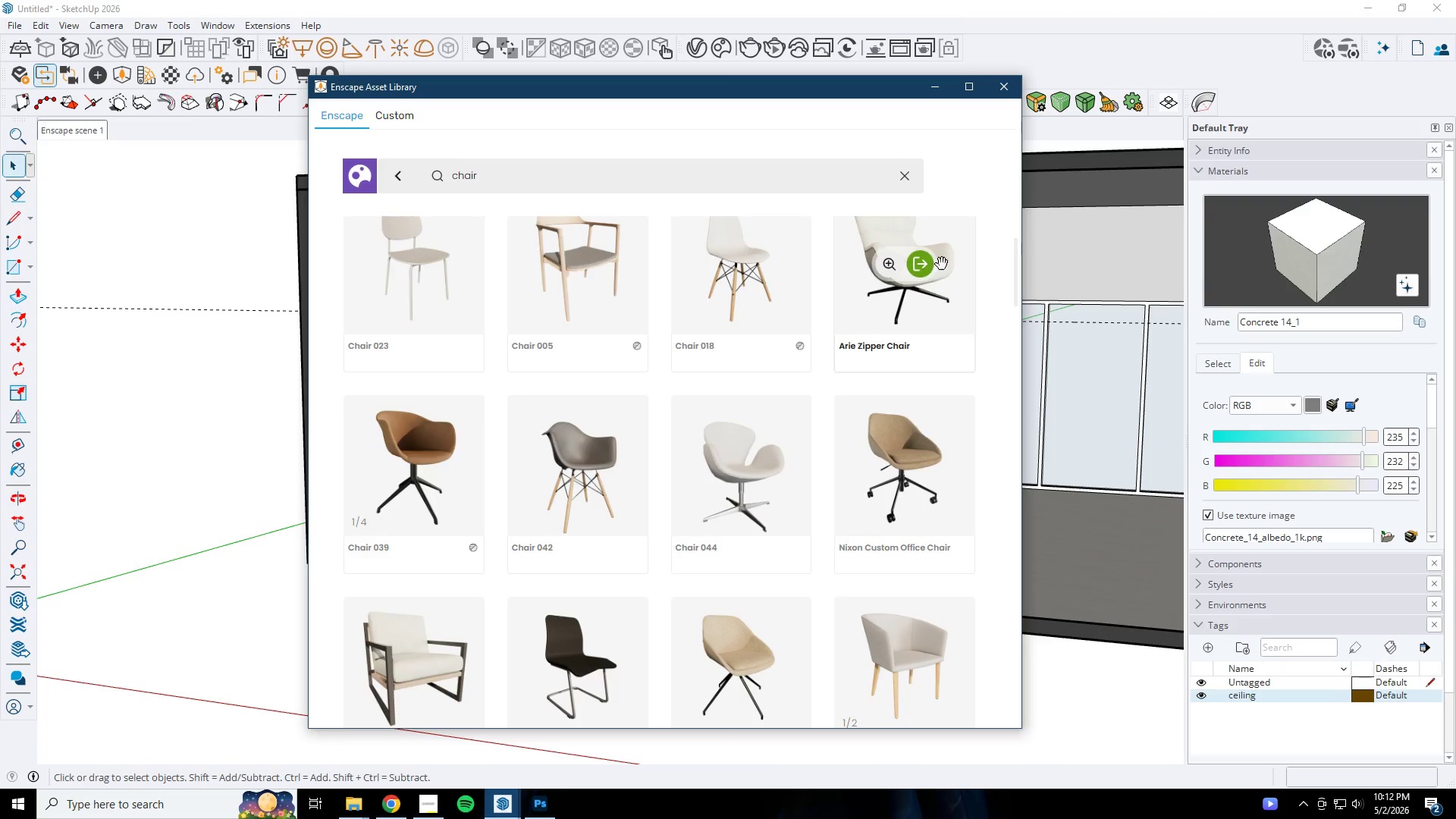 
double_click([928, 264])
 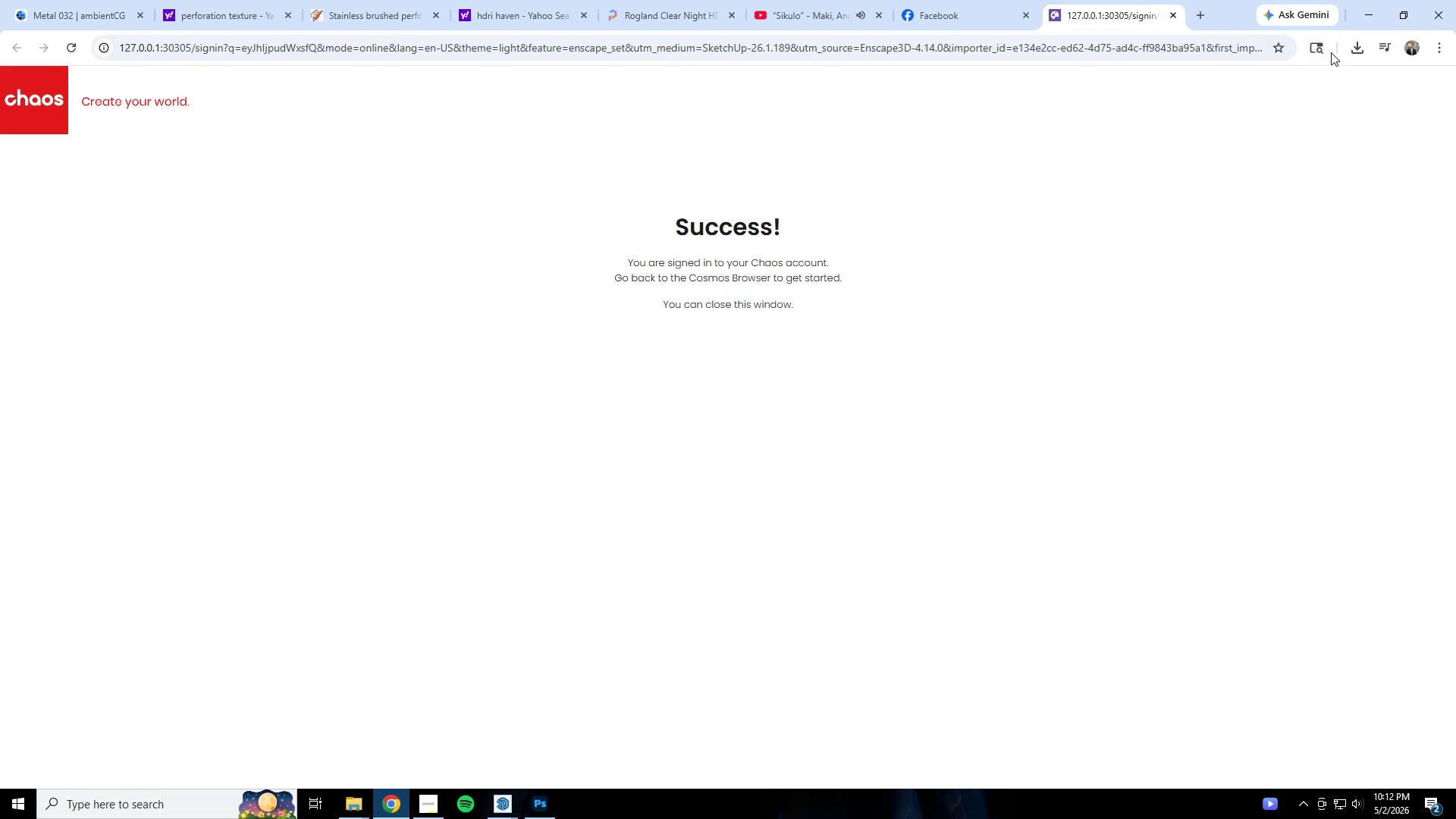 
left_click([1363, 14])
 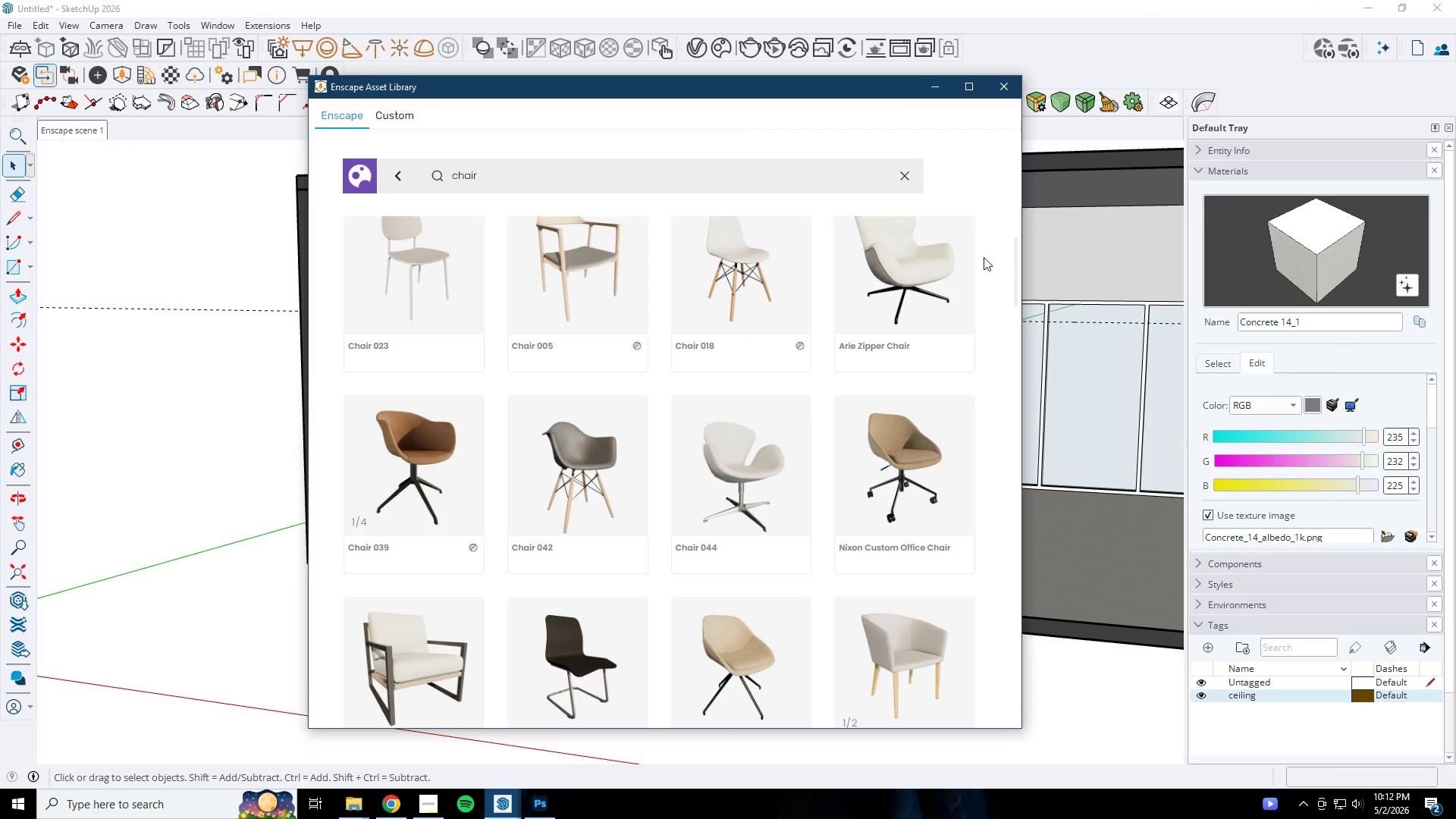 
left_click([940, 80])
 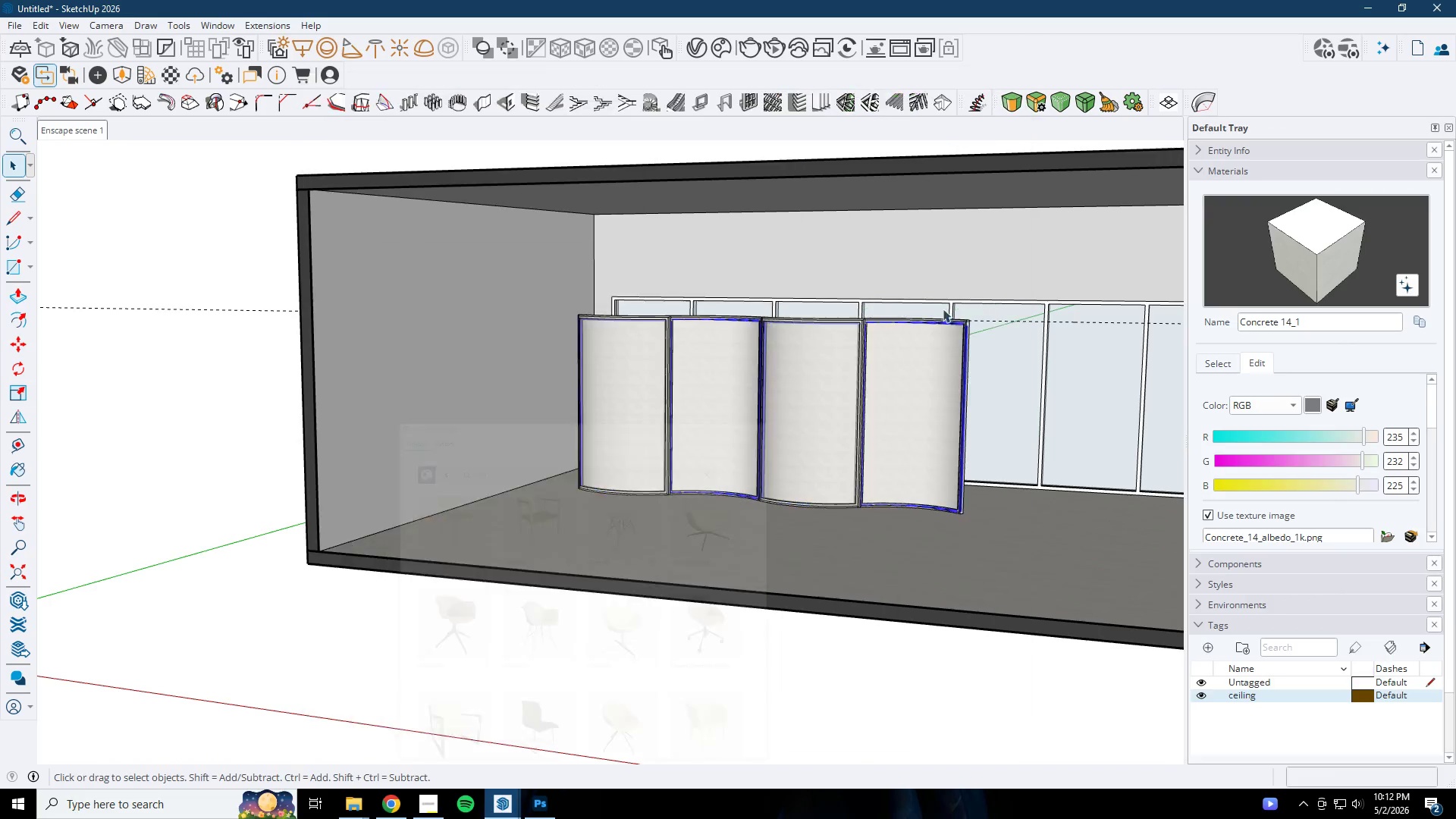 
scroll: coordinate [921, 371], scroll_direction: down, amount: 1.0
 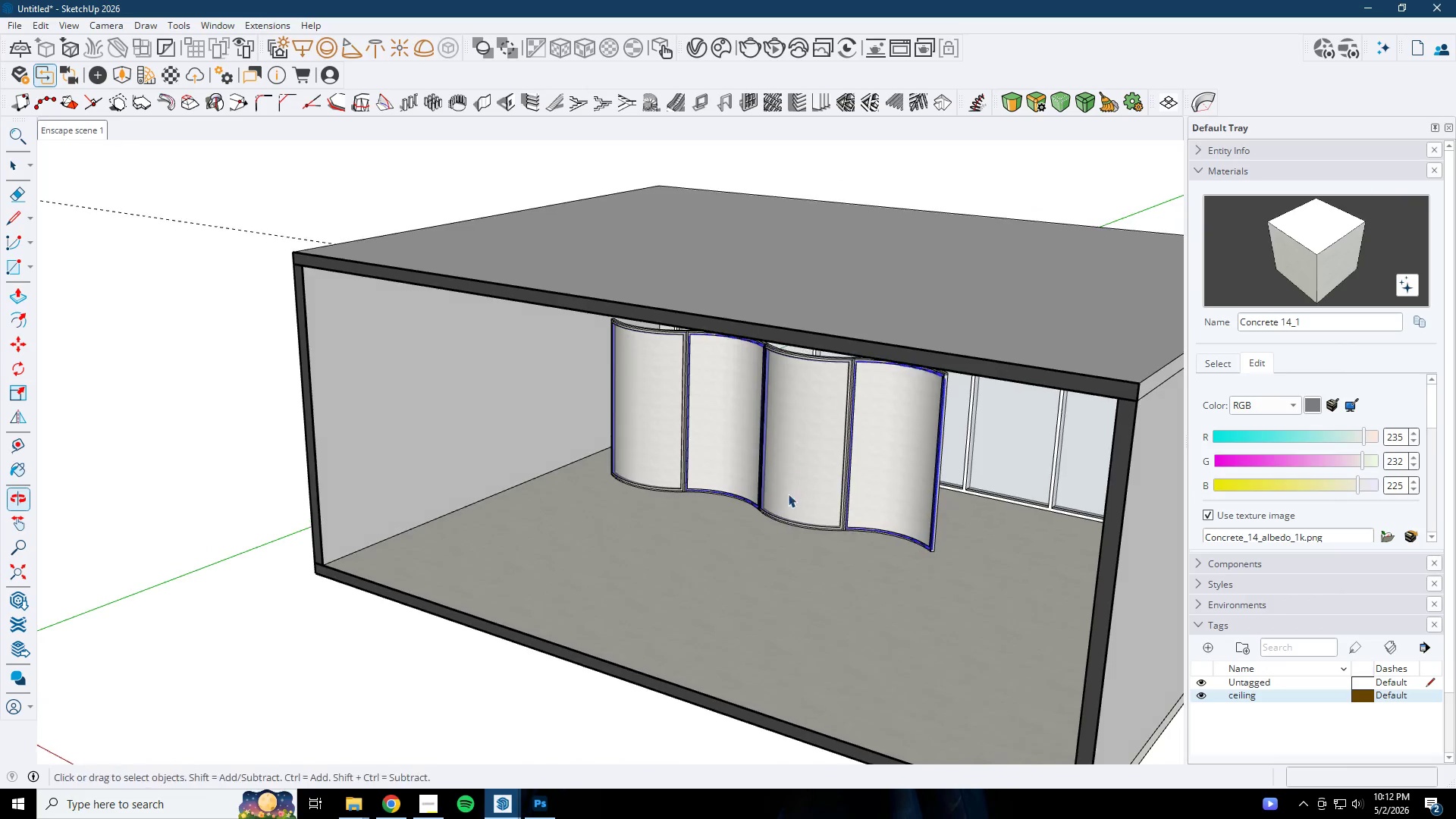 
left_click([730, 553])
 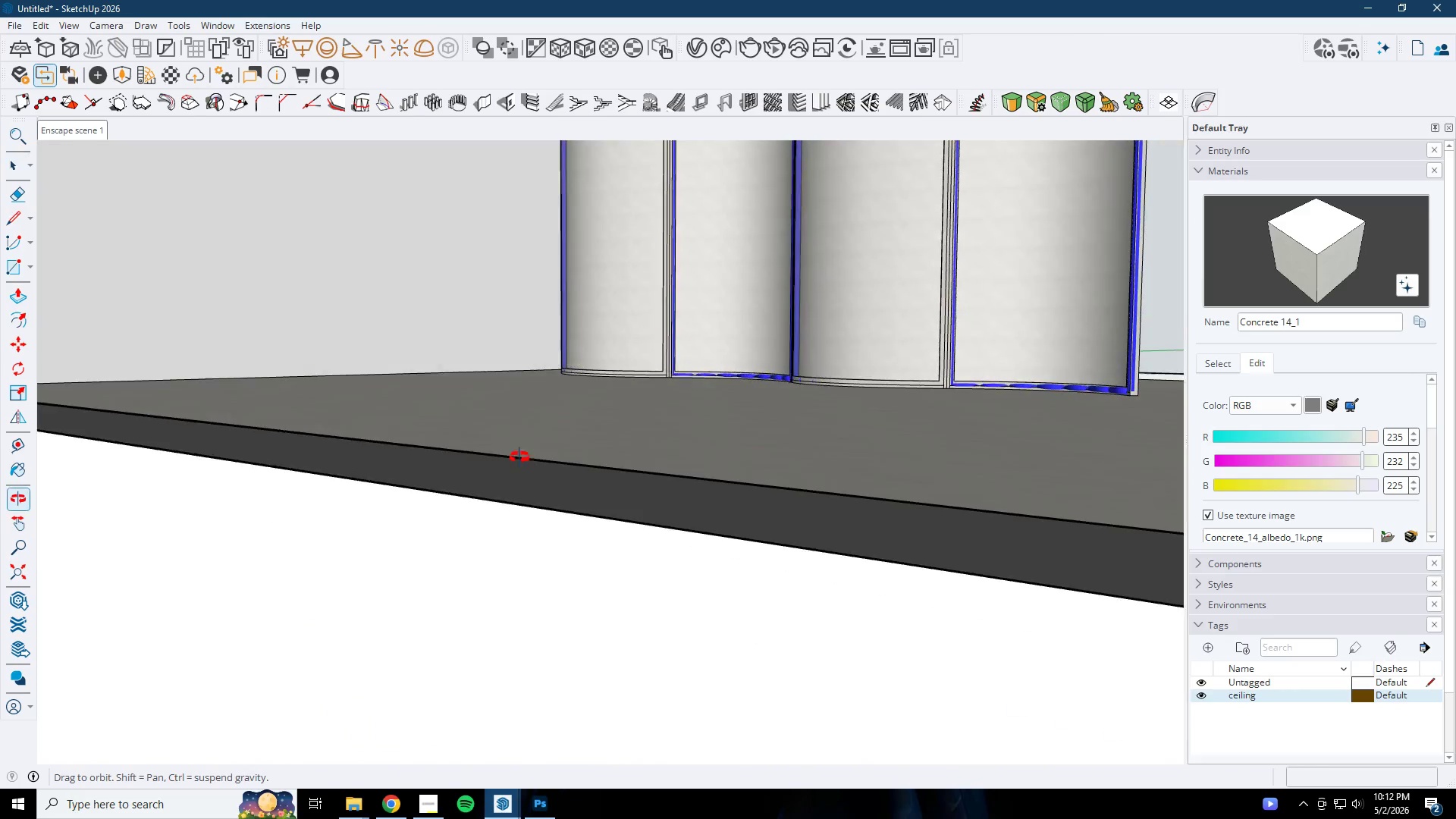 
scroll: coordinate [689, 614], scroll_direction: up, amount: 8.0
 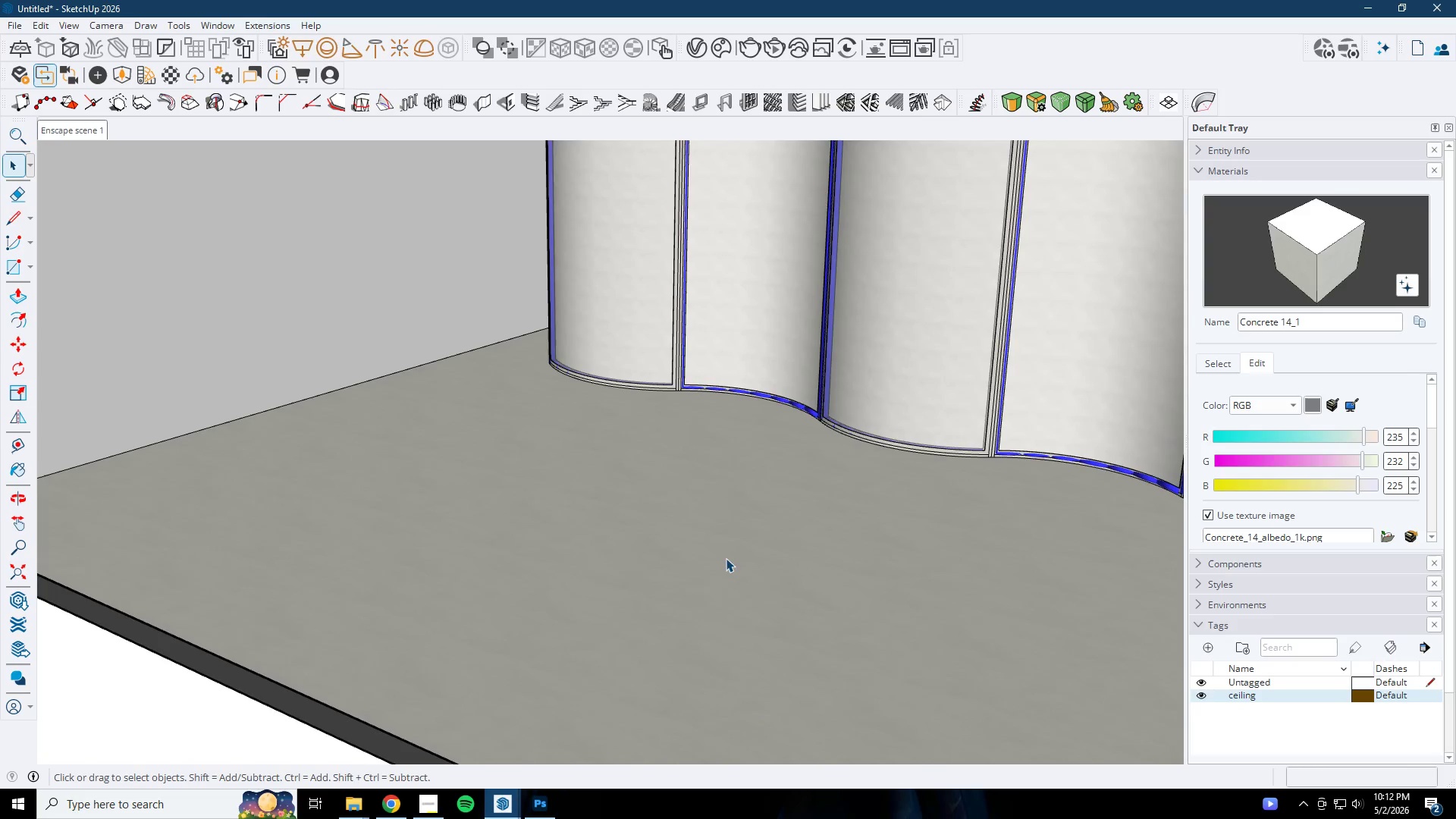 
key(Space)
 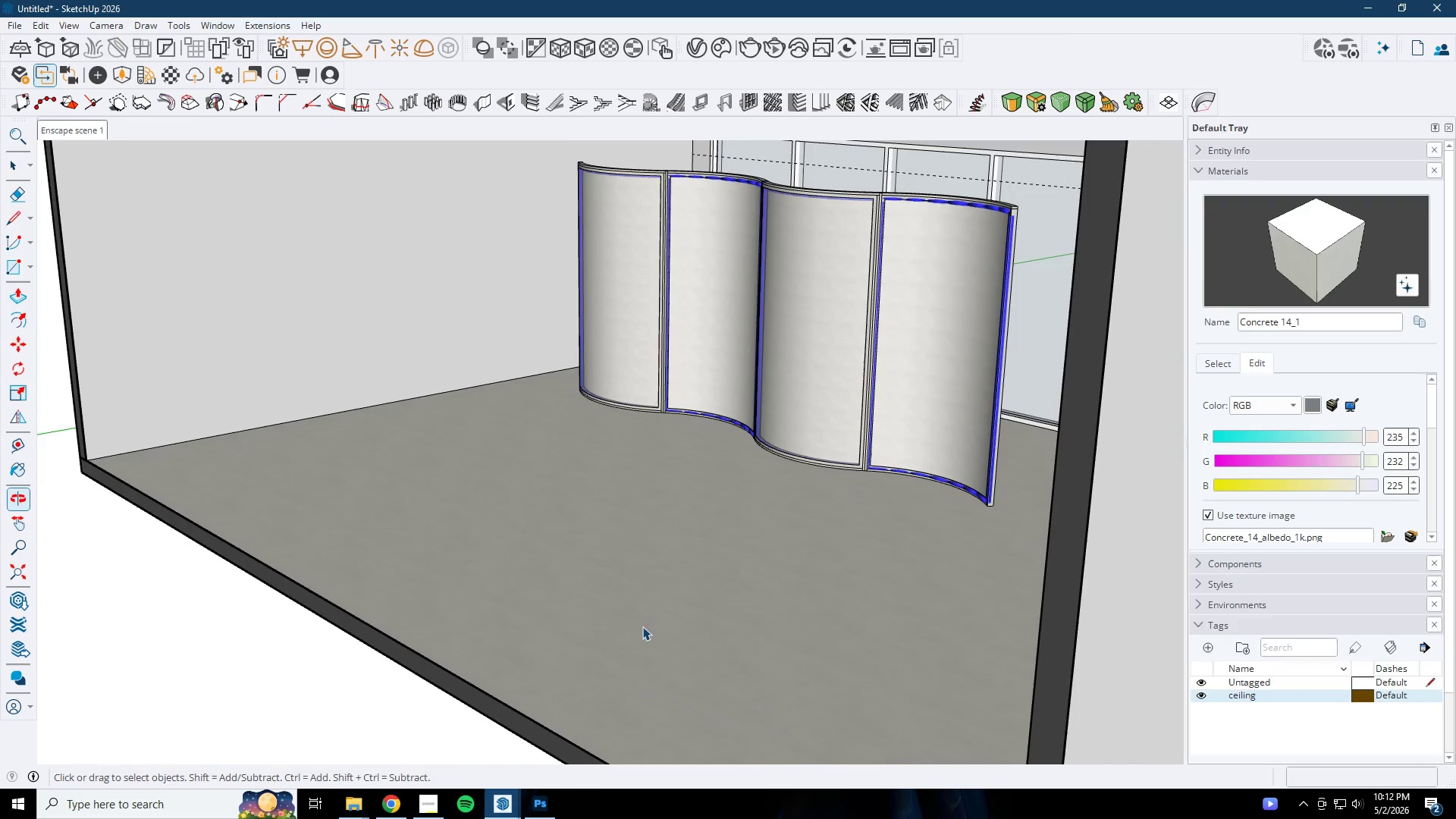 
key(Escape)
 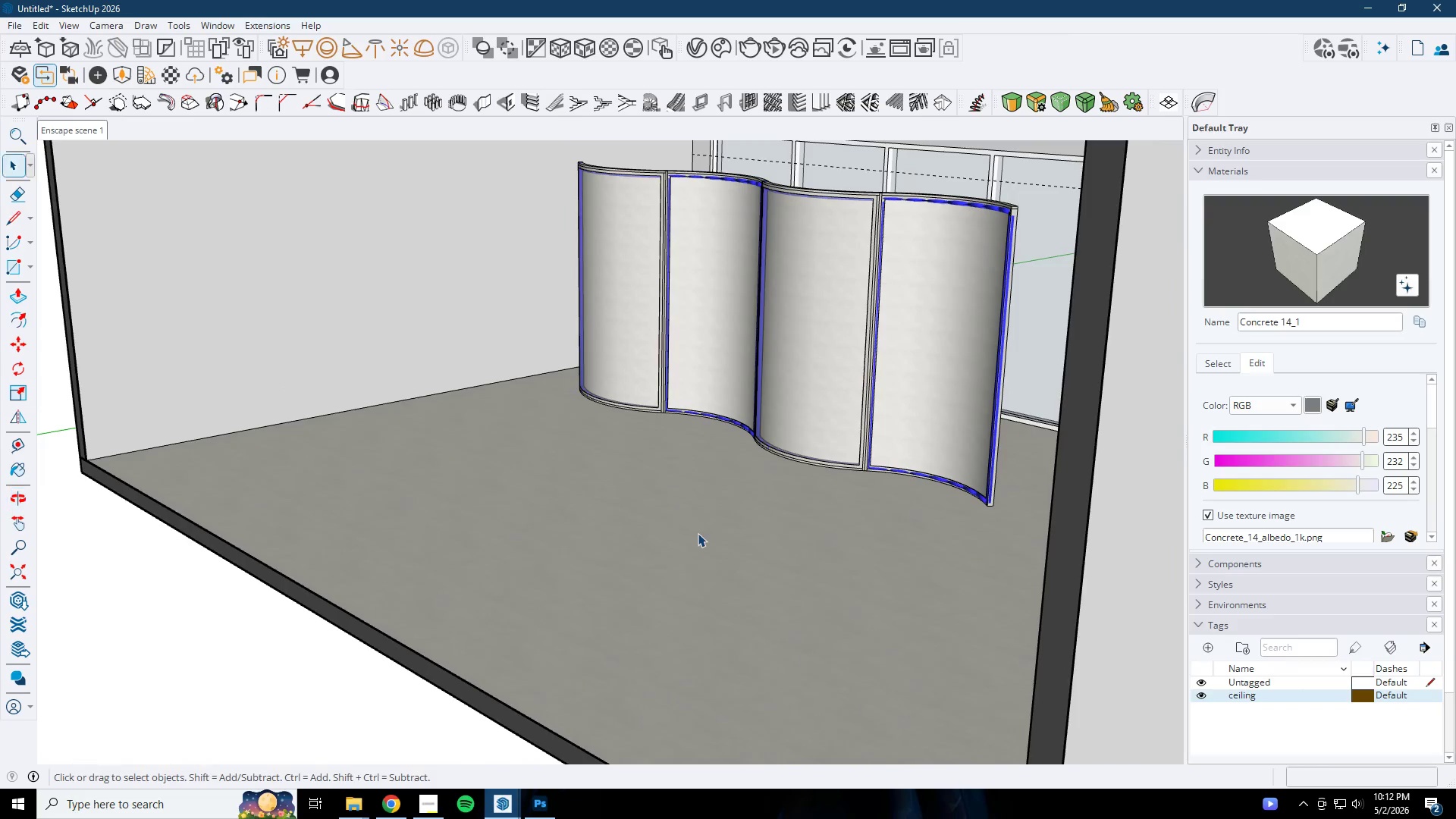 
scroll: coordinate [644, 541], scroll_direction: down, amount: 7.0
 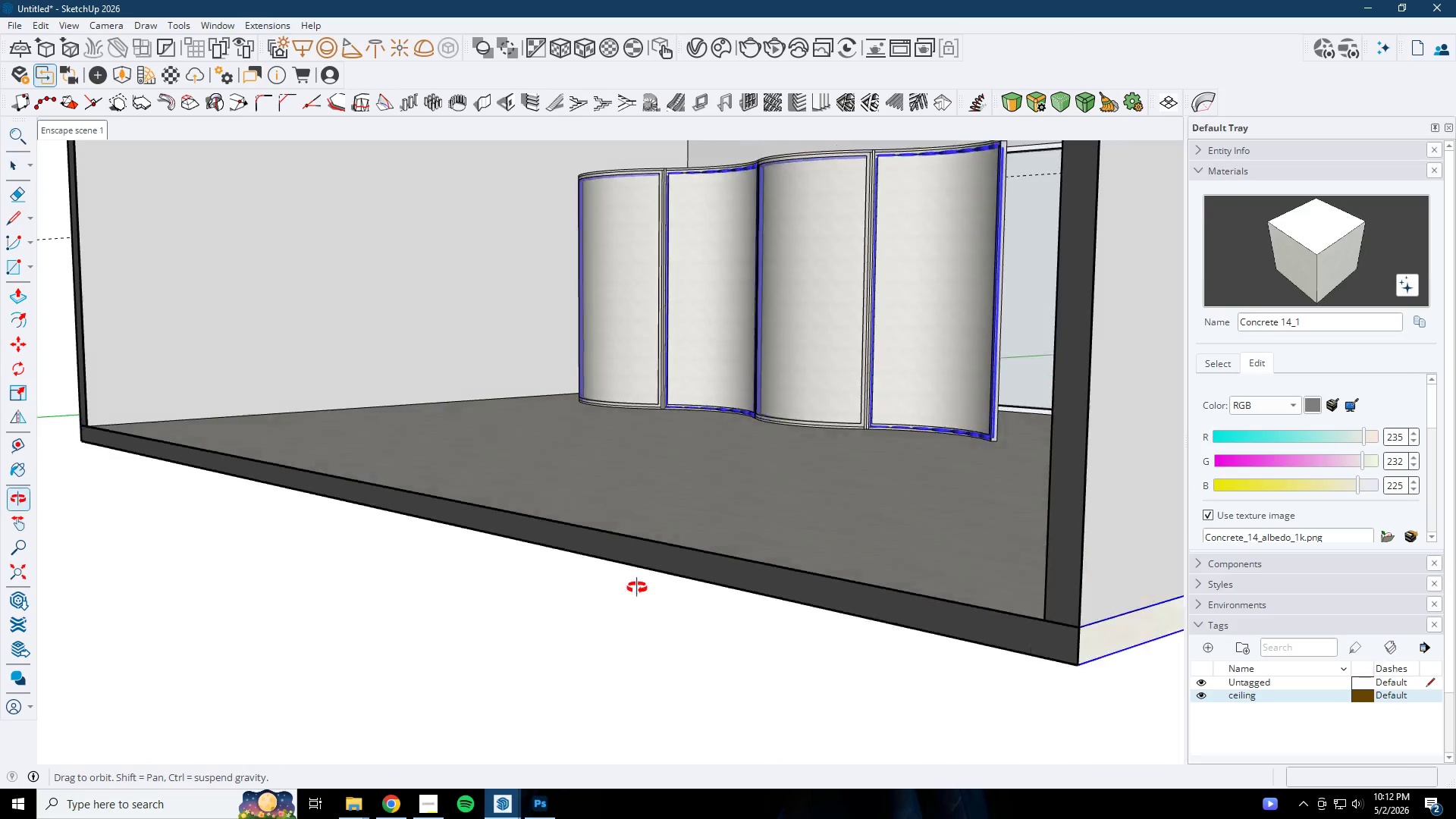 
key(Escape)
 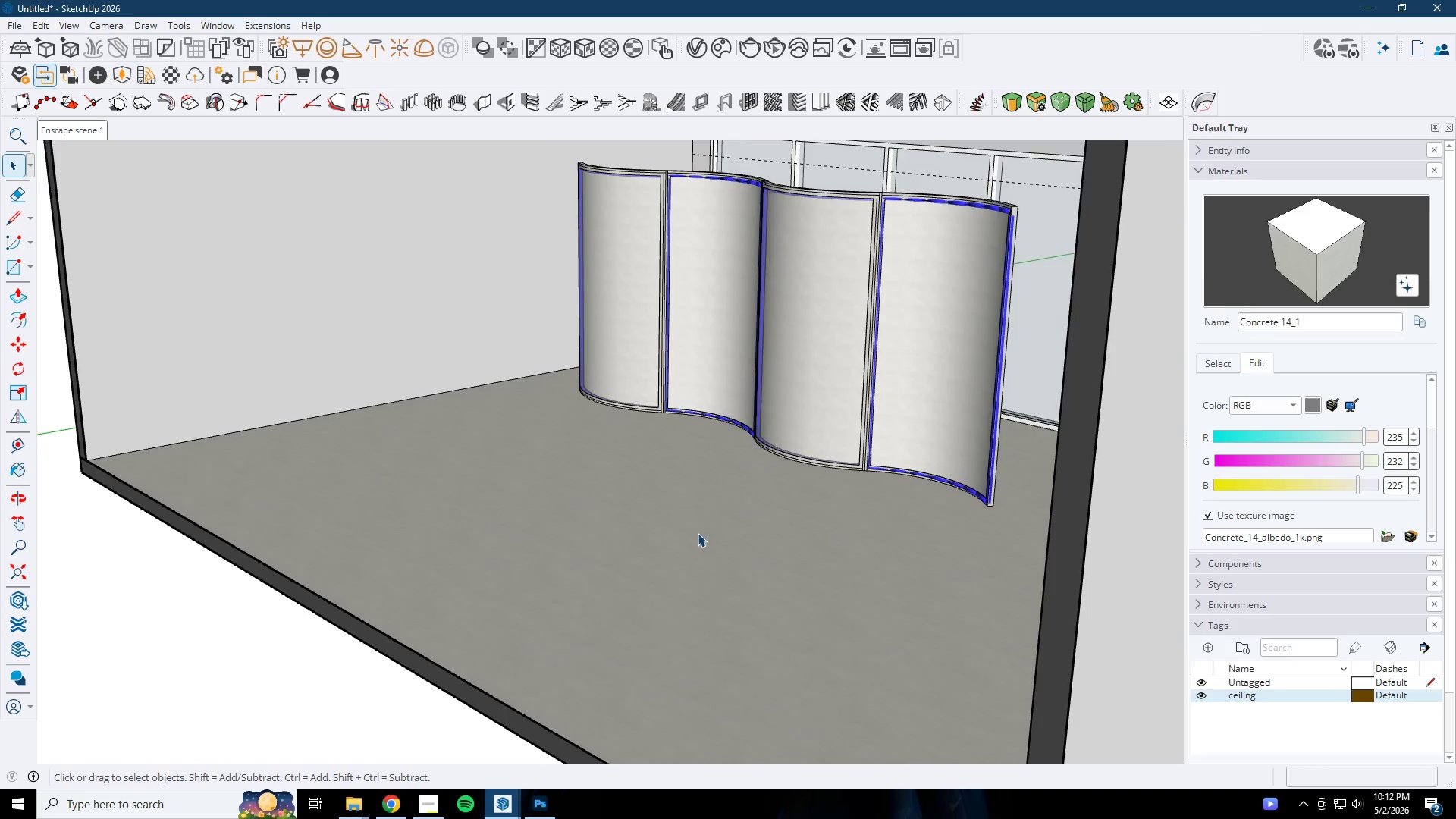 
key(Escape)
 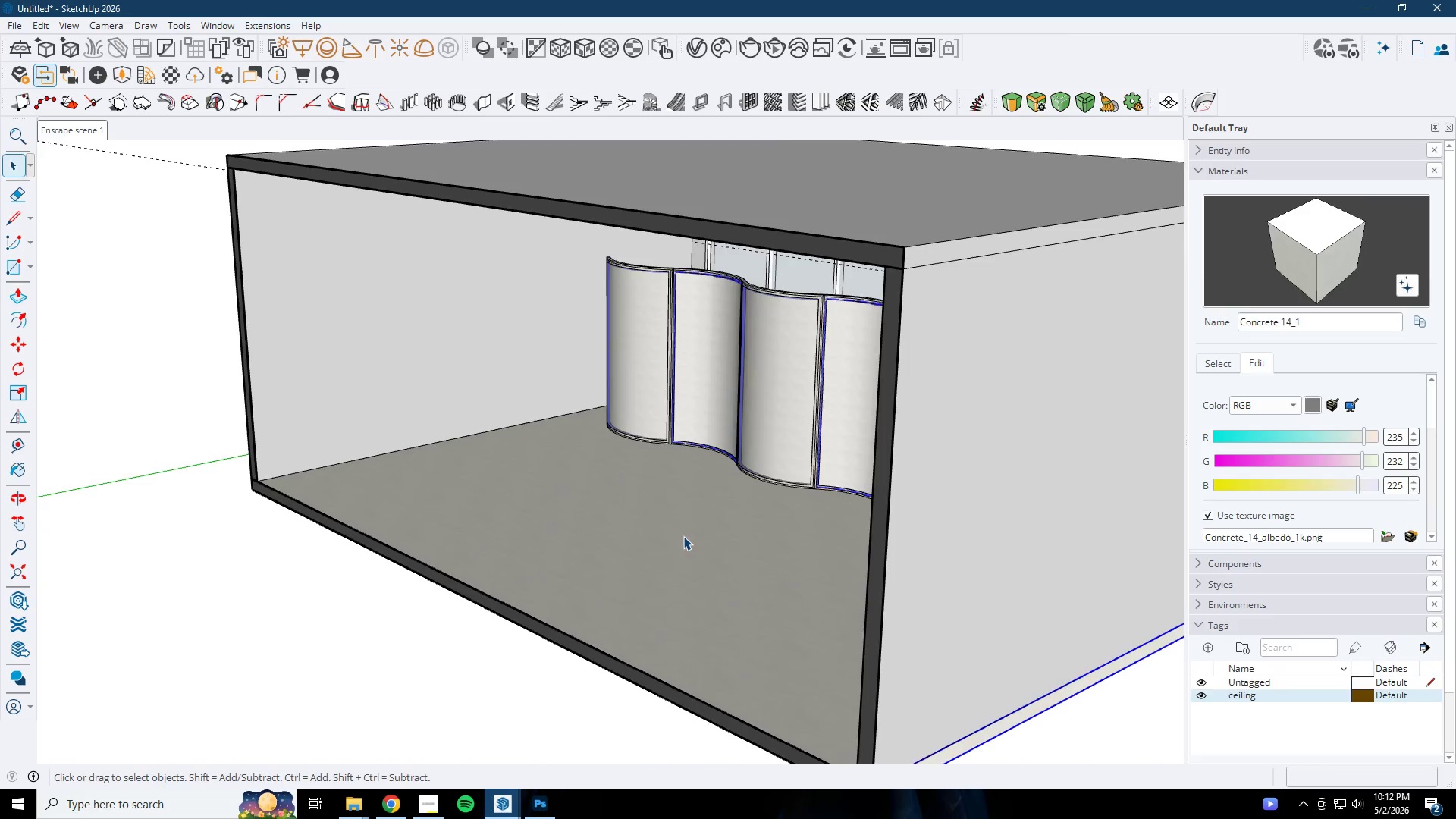 
key(Escape)
 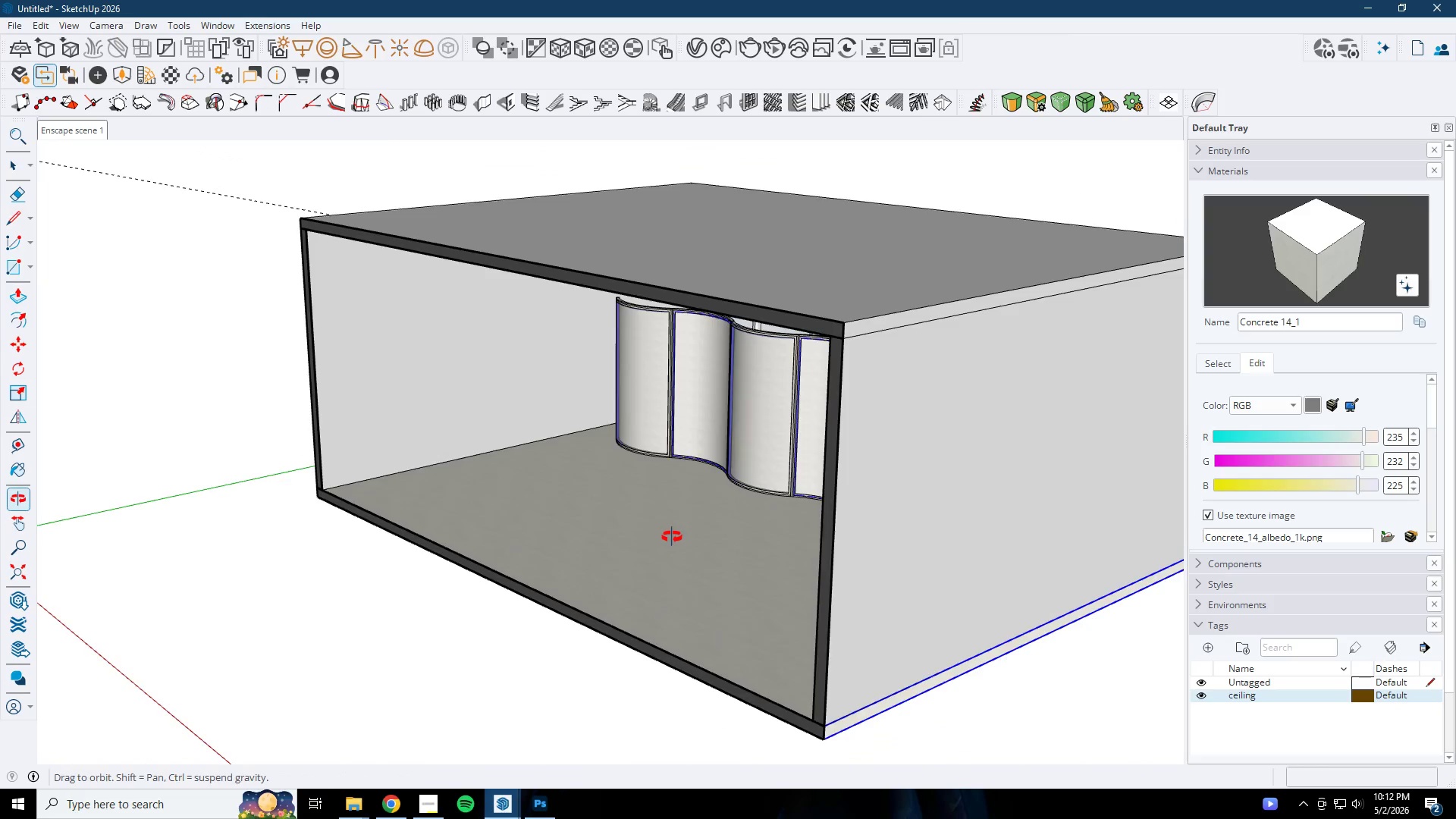 
key(Escape)
 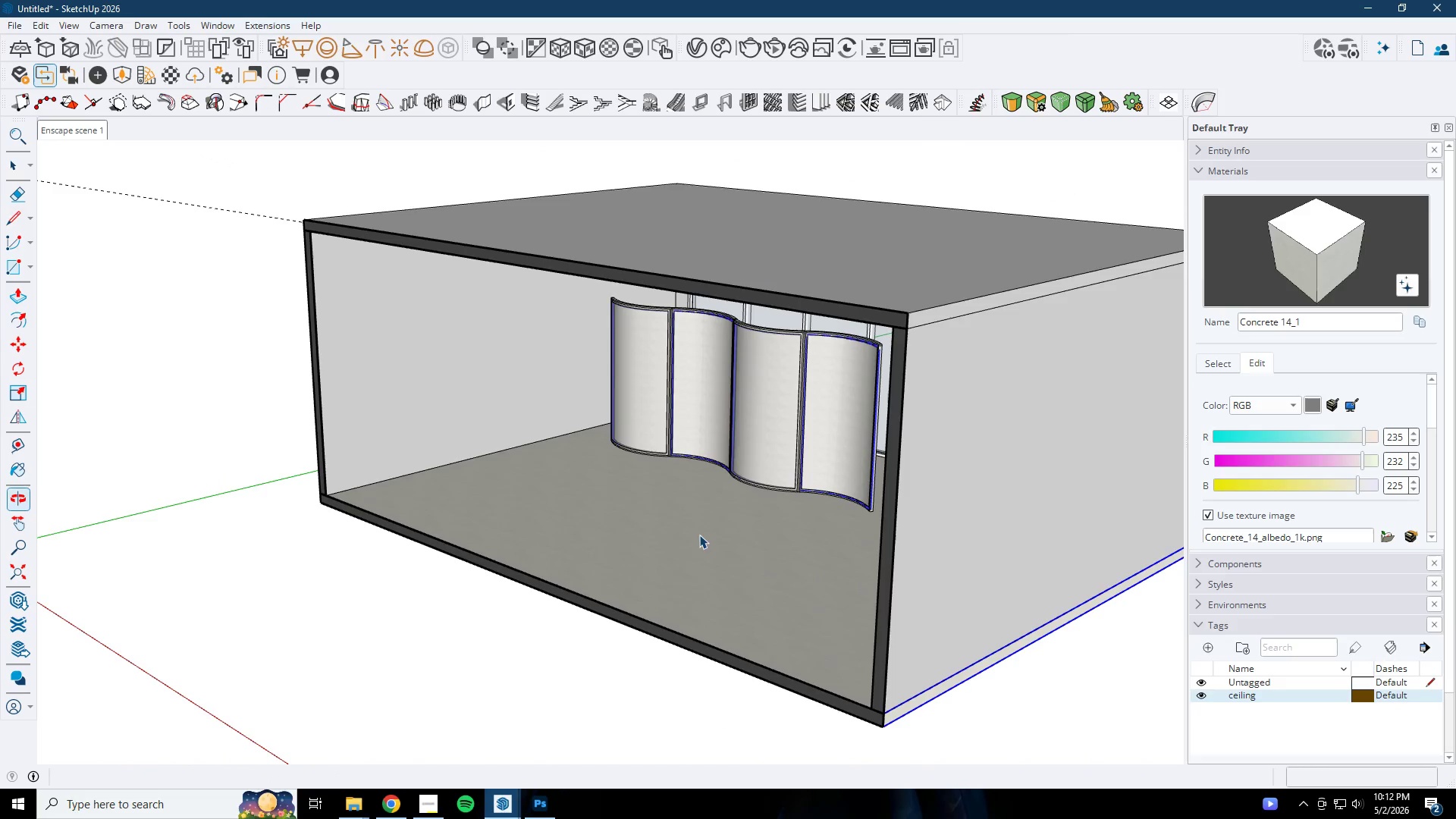 
key(Escape)
 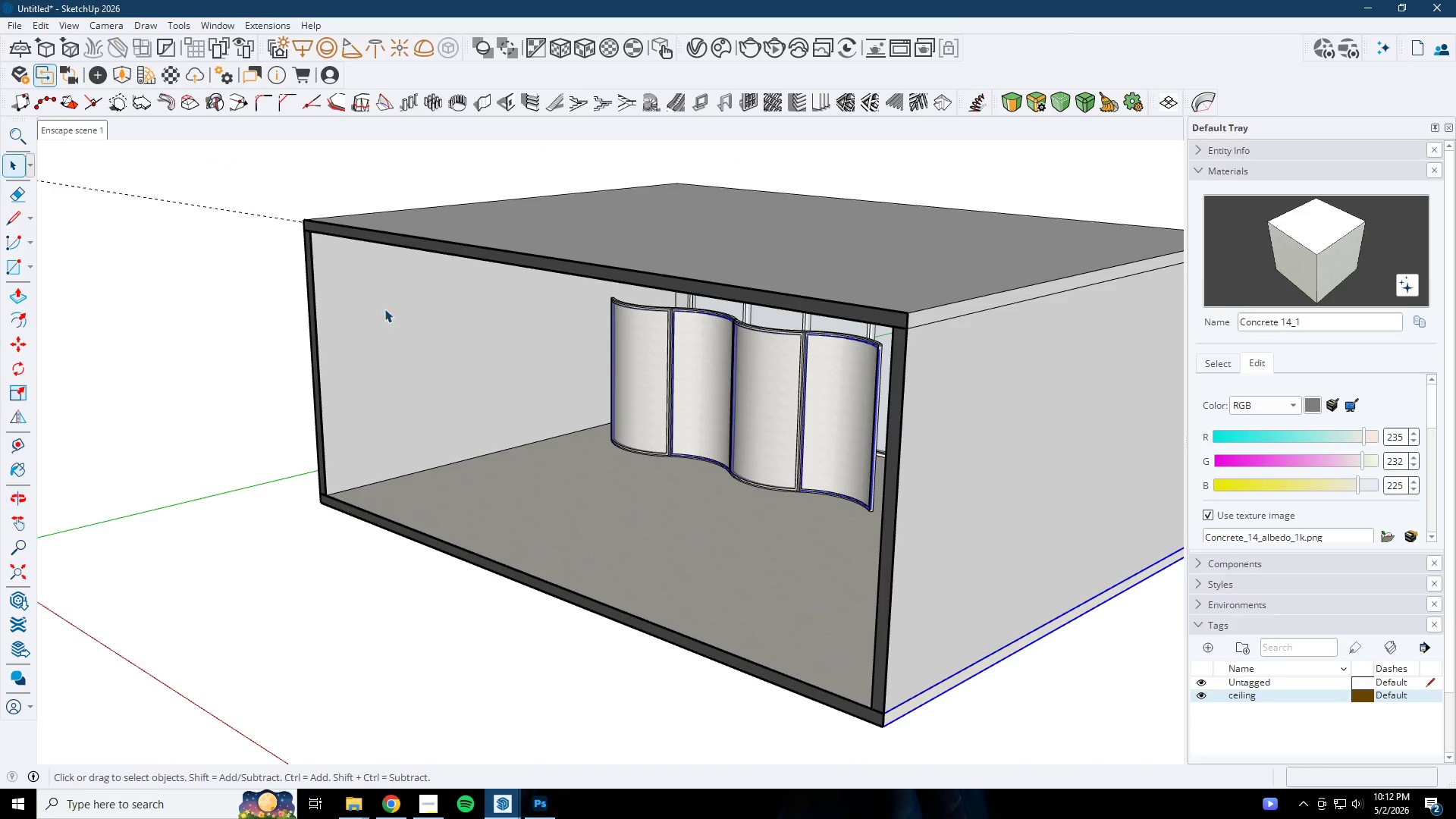 
scroll: coordinate [672, 537], scroll_direction: down, amount: 6.0
 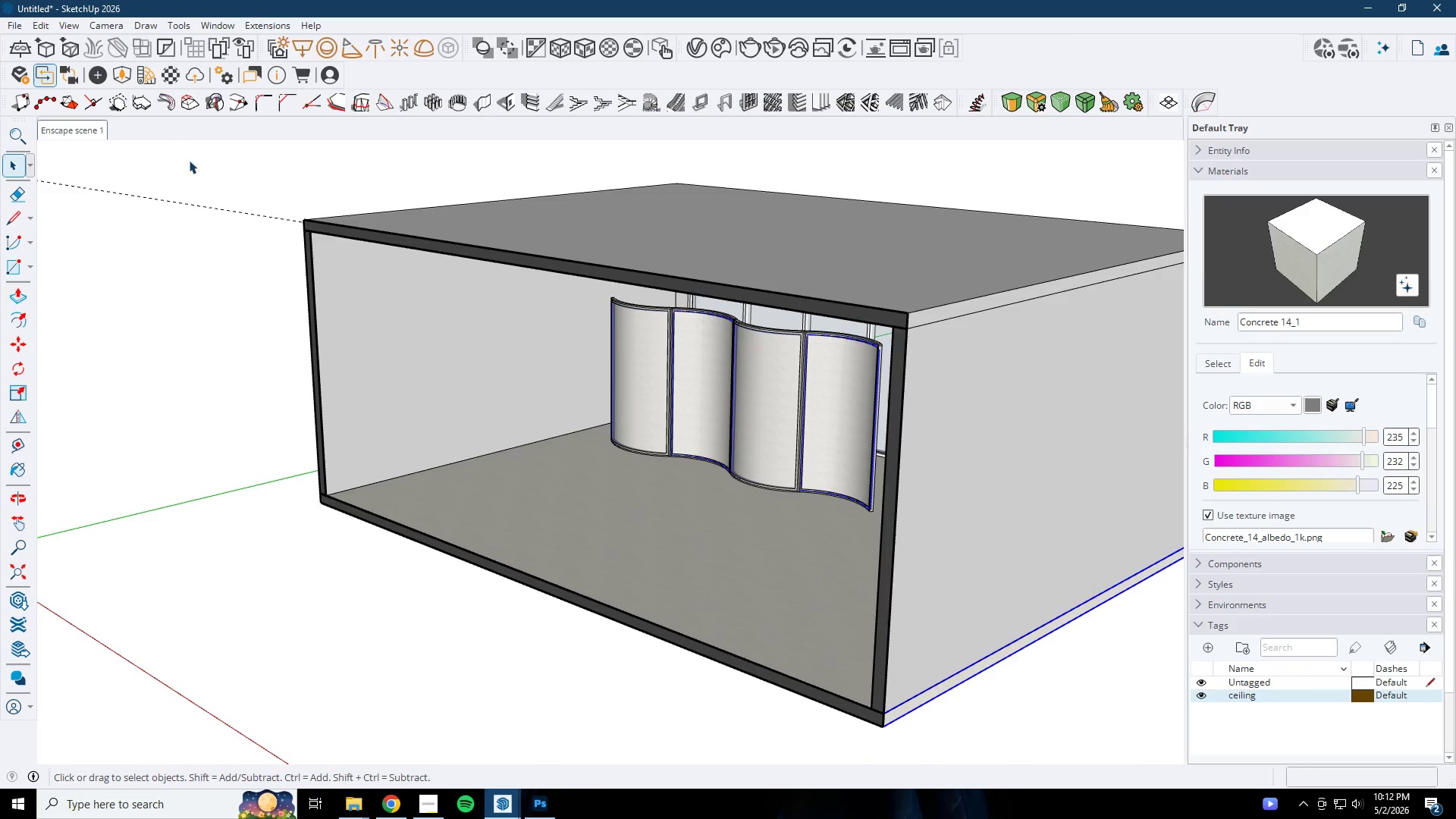 
key(Escape)
 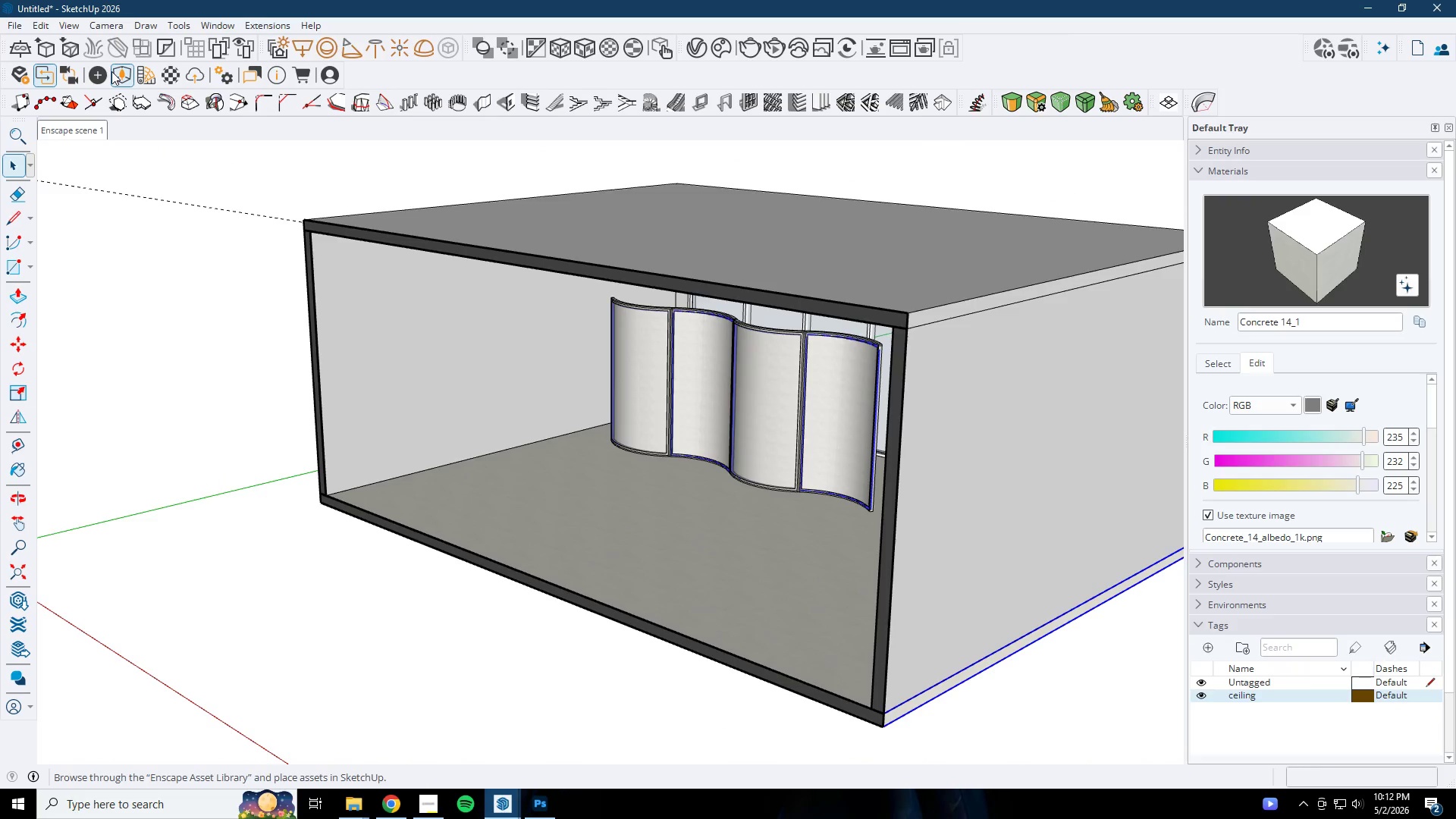 
left_click([111, 71])
 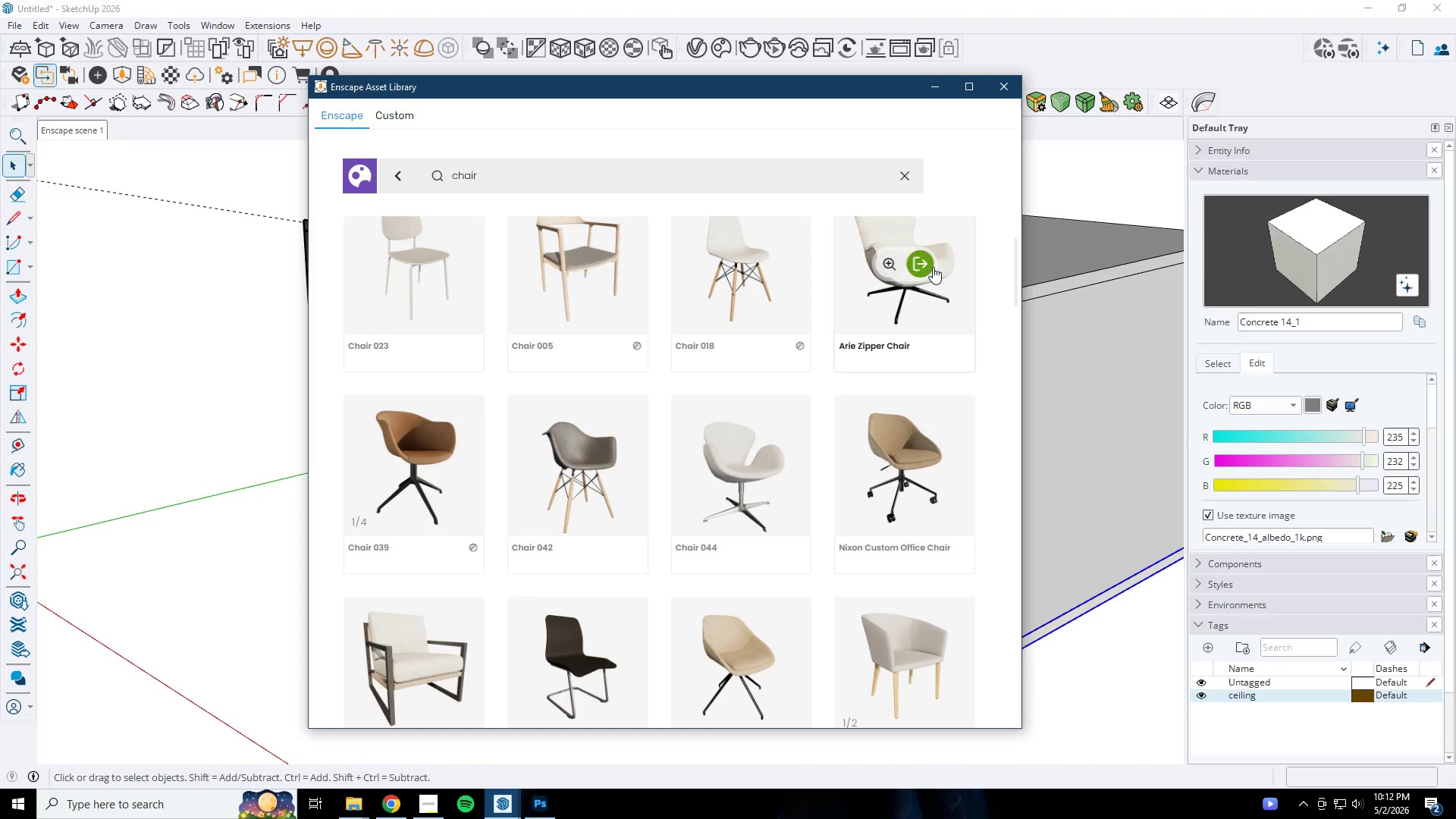 
left_click([925, 261])
 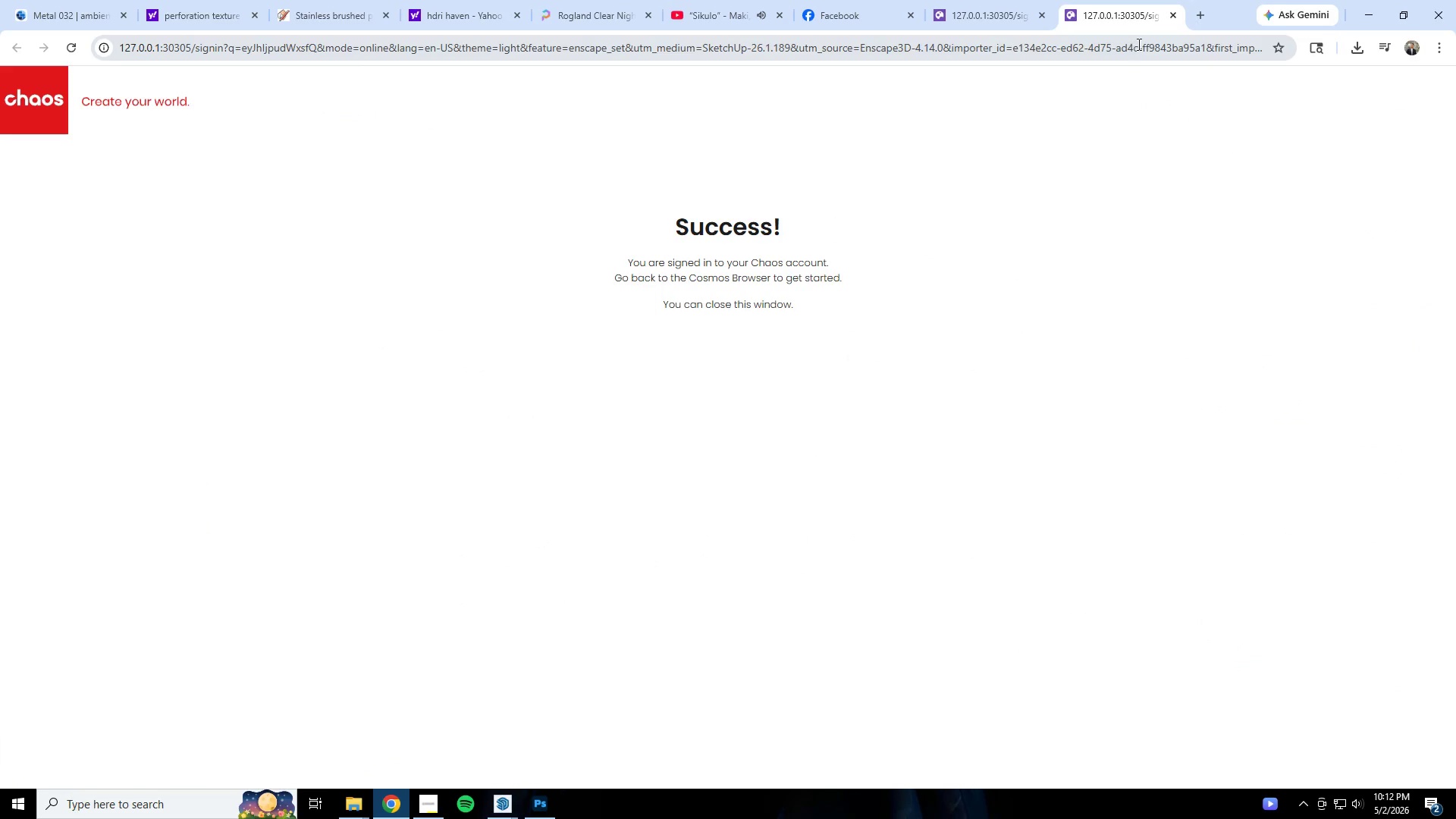 
double_click([782, 250])
 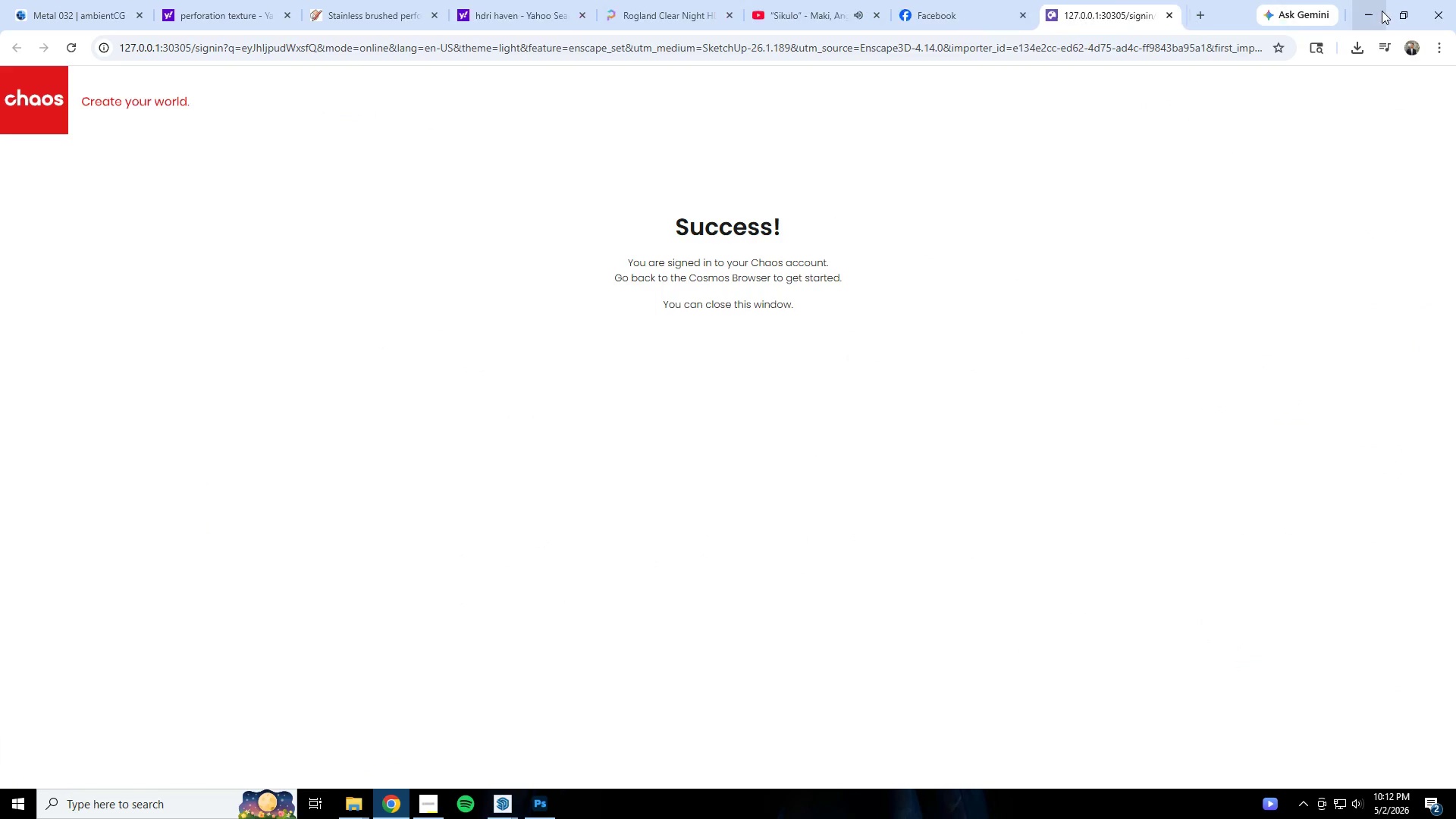 
left_click([1385, 11])
 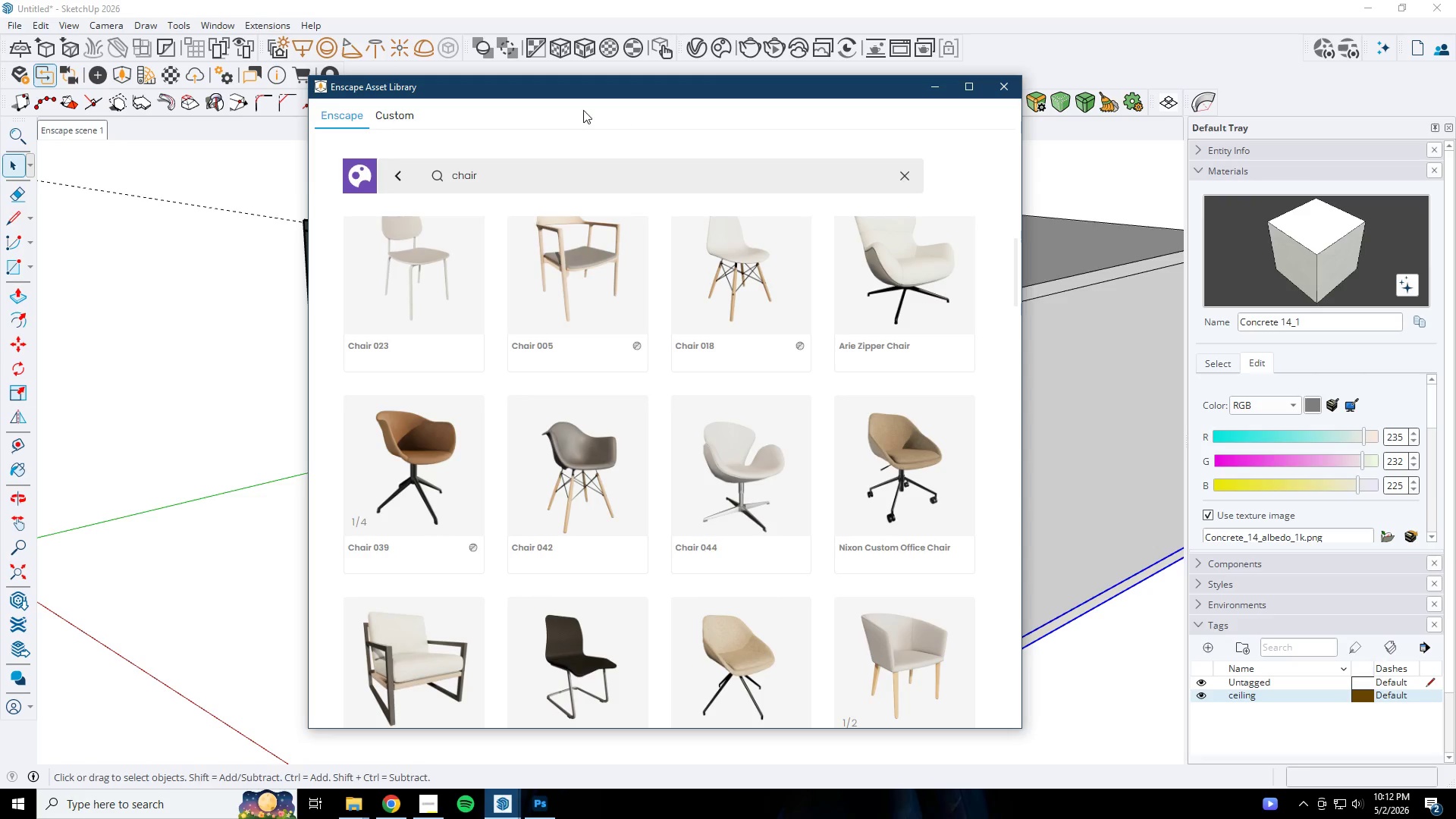 
left_click([407, 112])
 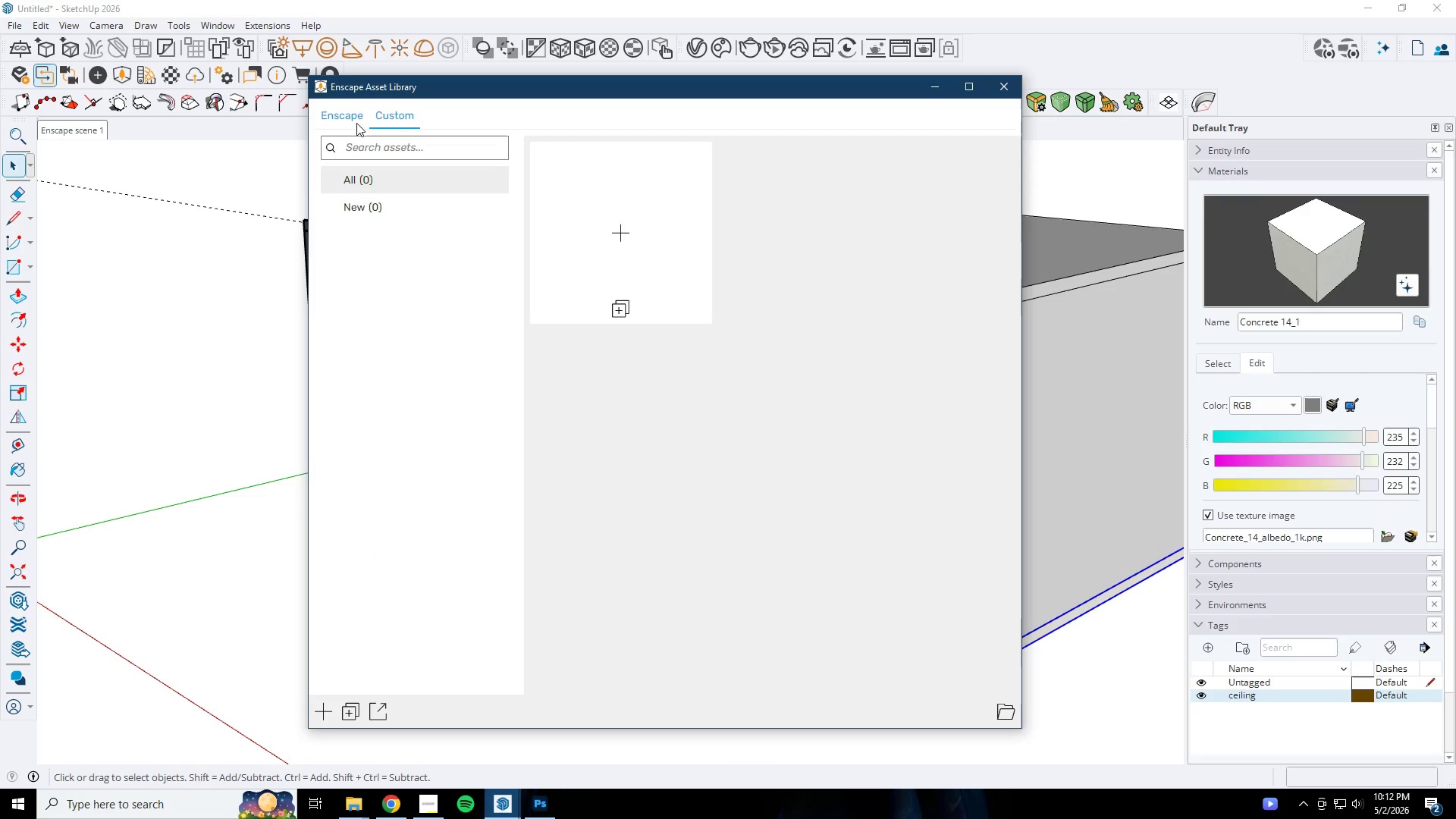 
left_click([344, 116])
 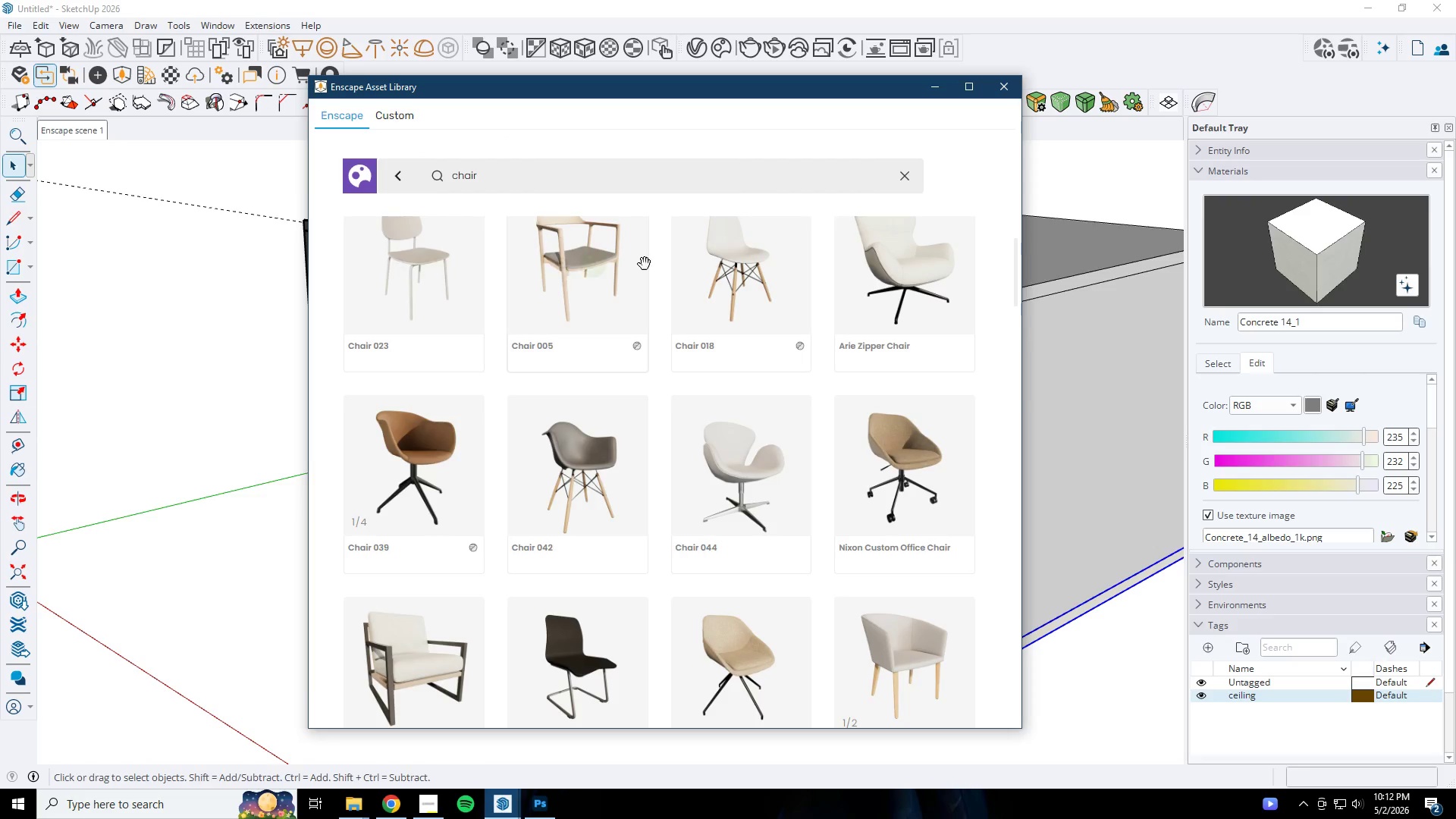 
left_click([360, 183])
 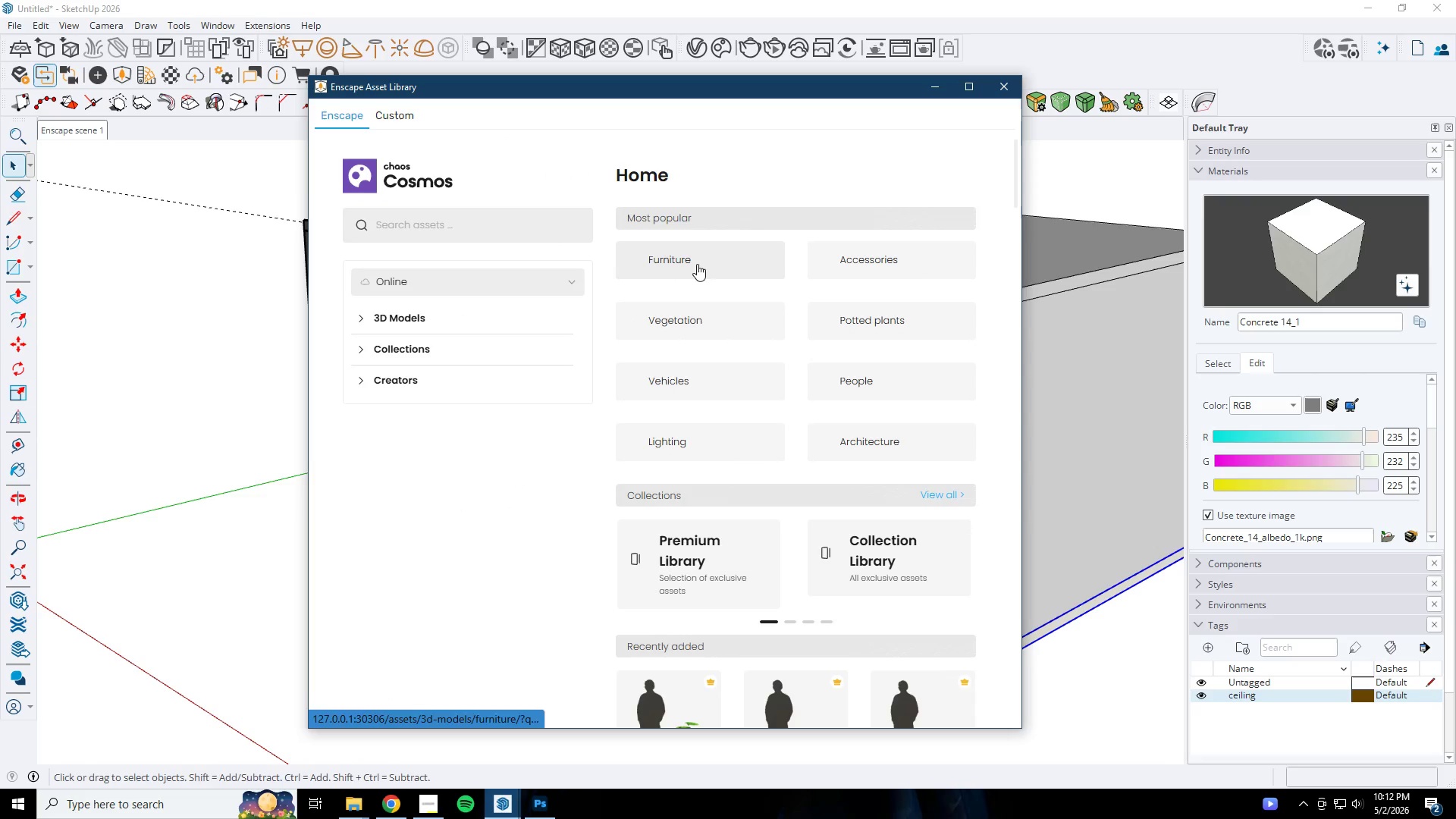 
scroll: coordinate [380, 207], scroll_direction: up, amount: 2.0
 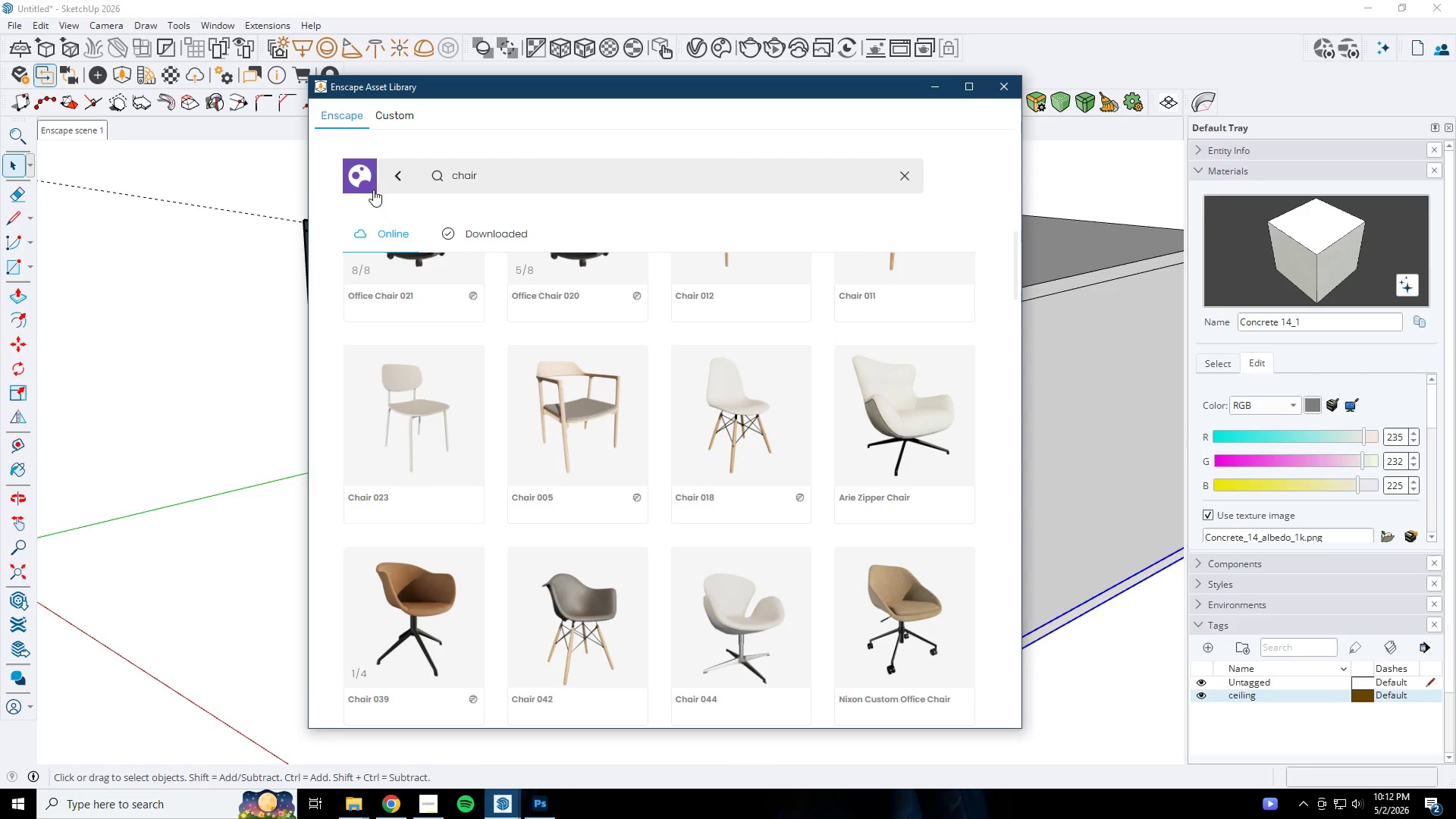 
left_click([718, 267])
 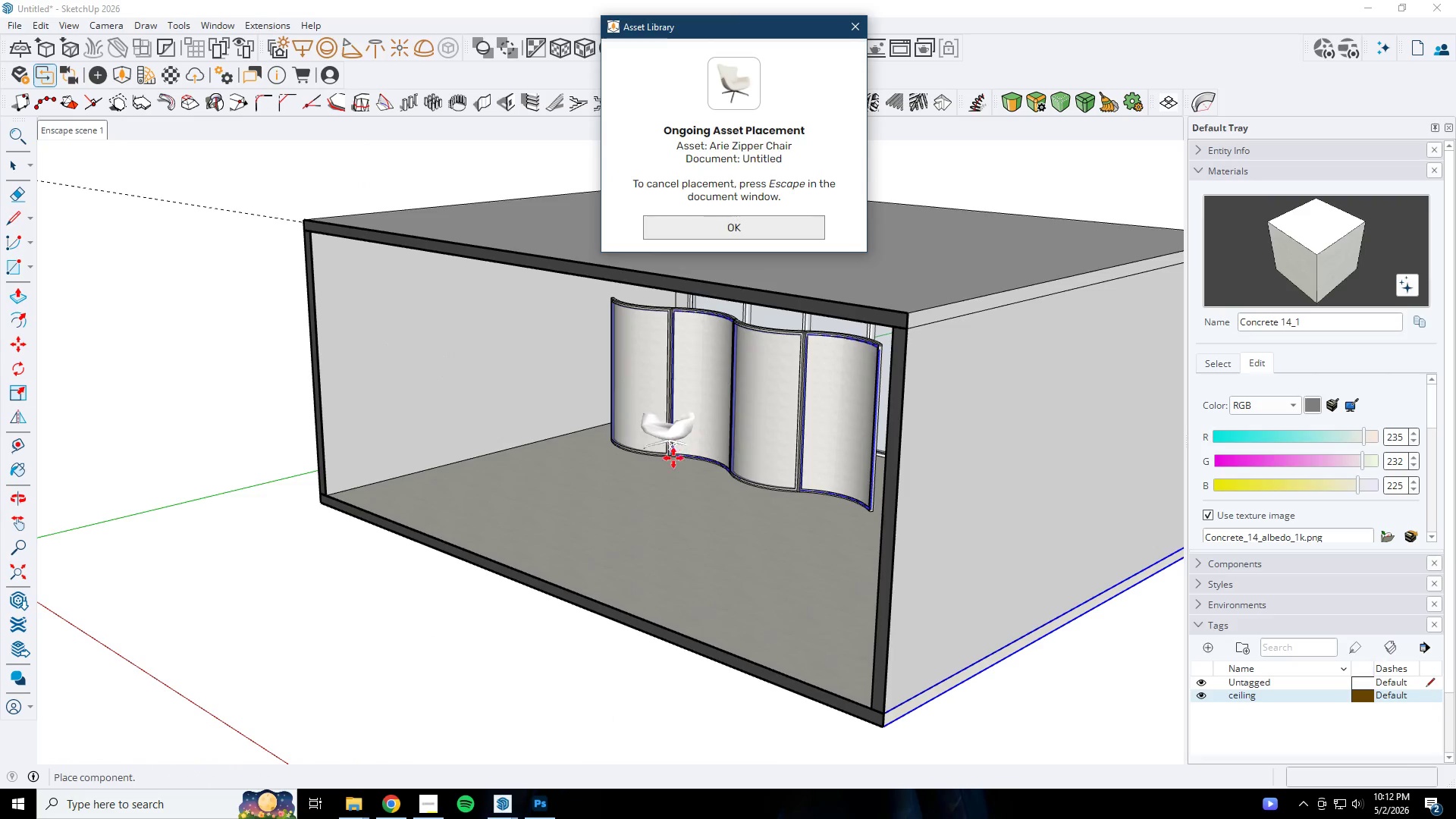 
left_click([599, 484])
 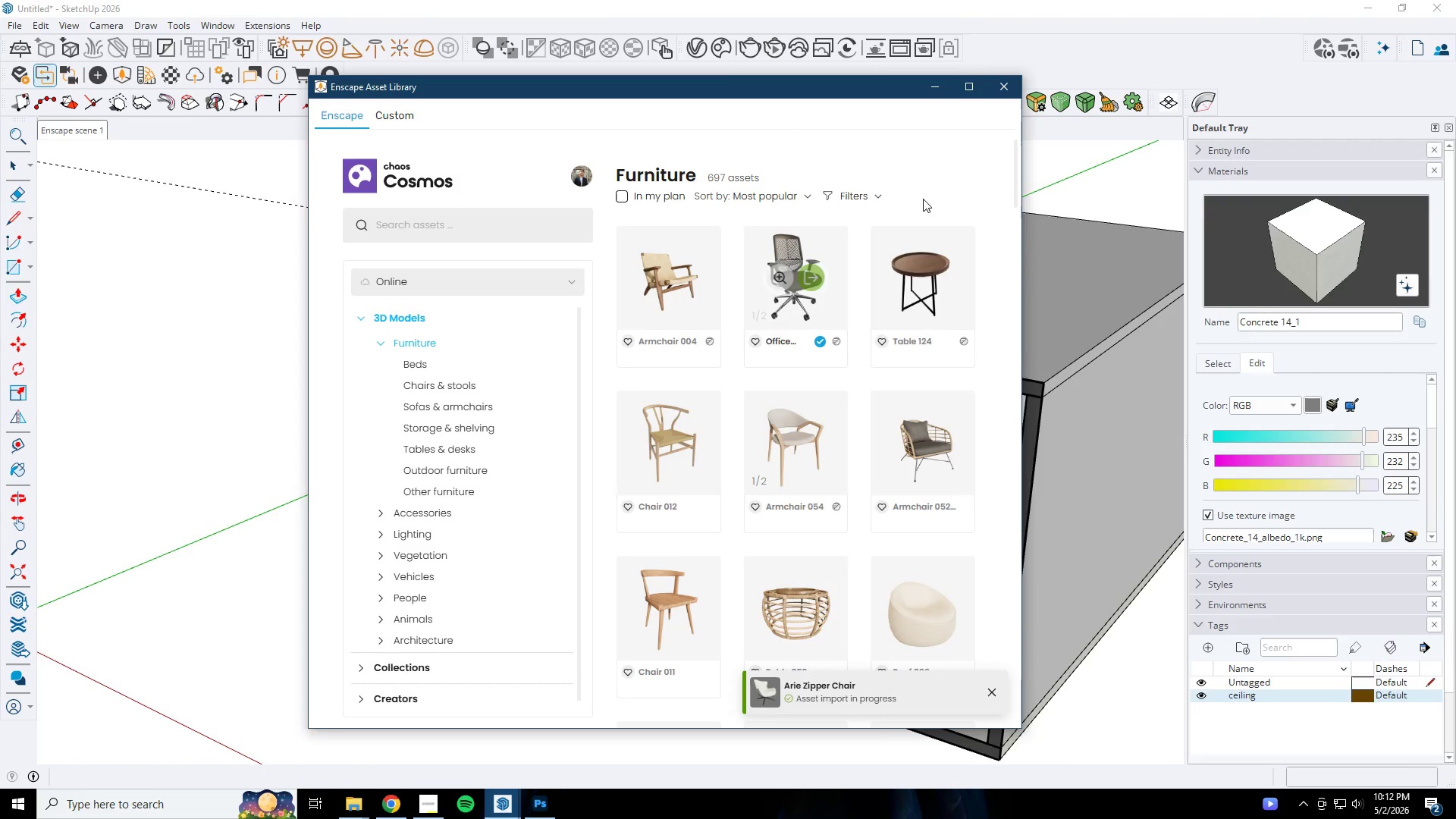 
left_click([937, 92])
 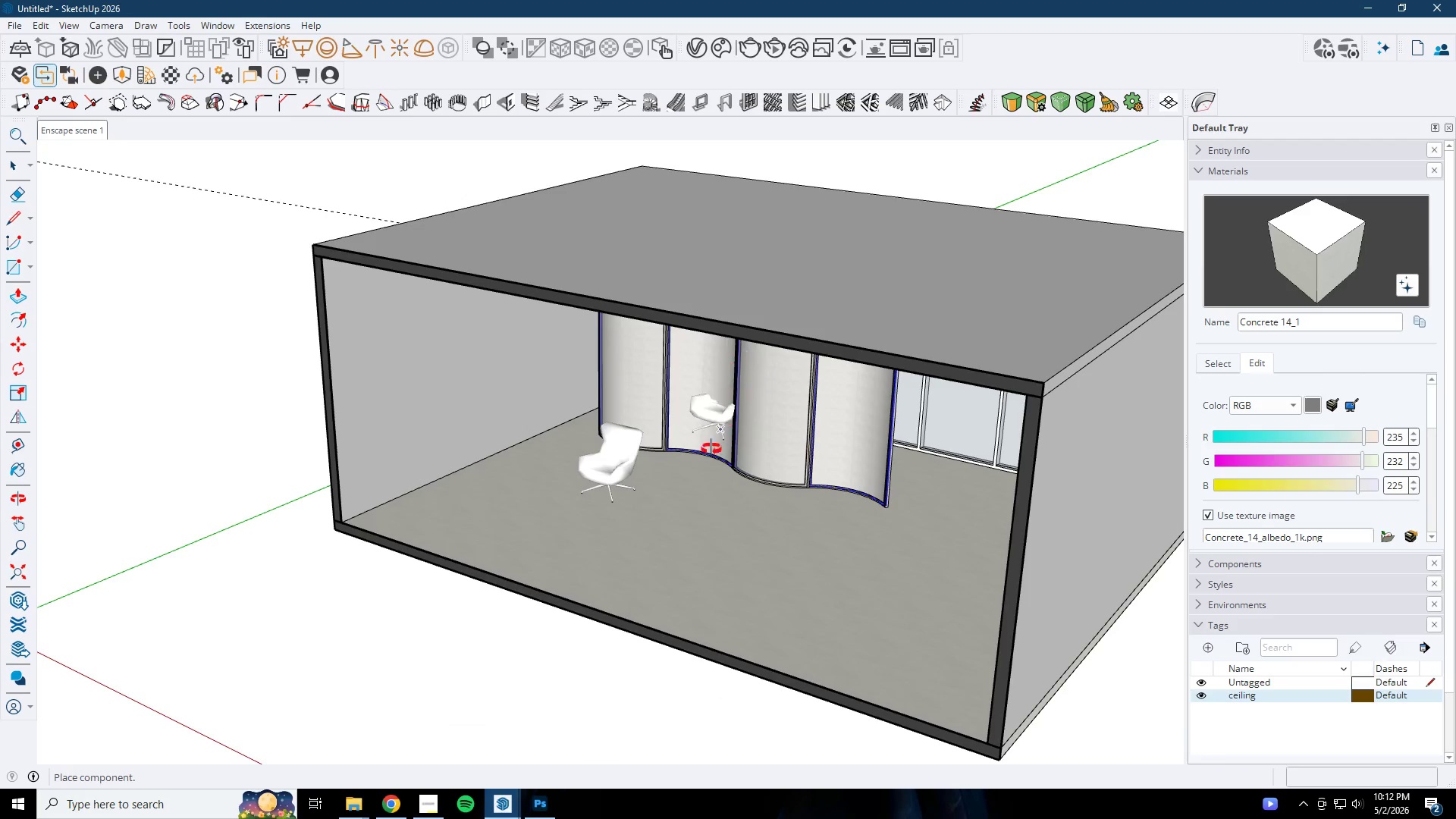 
key(Space)
 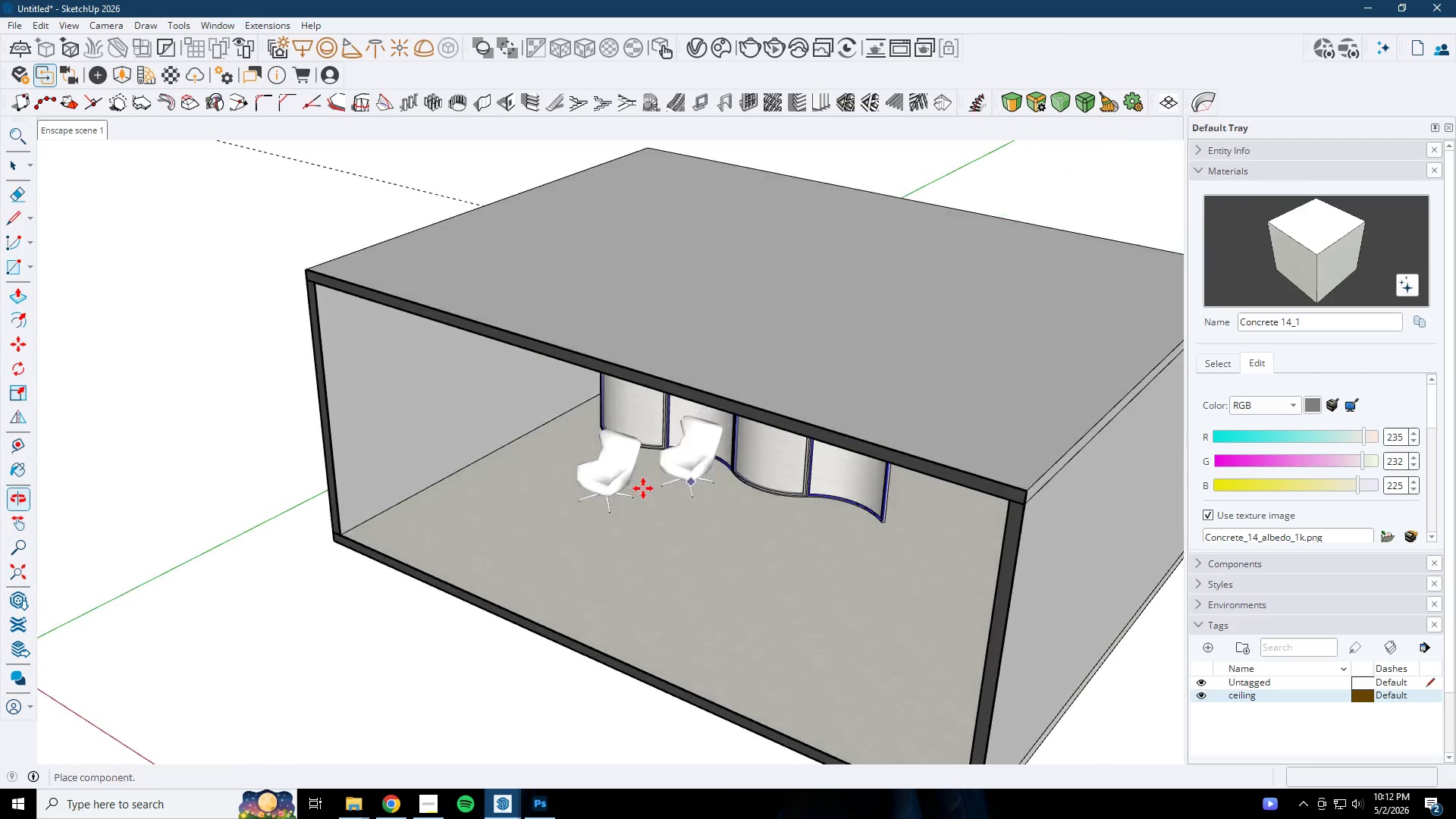 
key(Escape)
 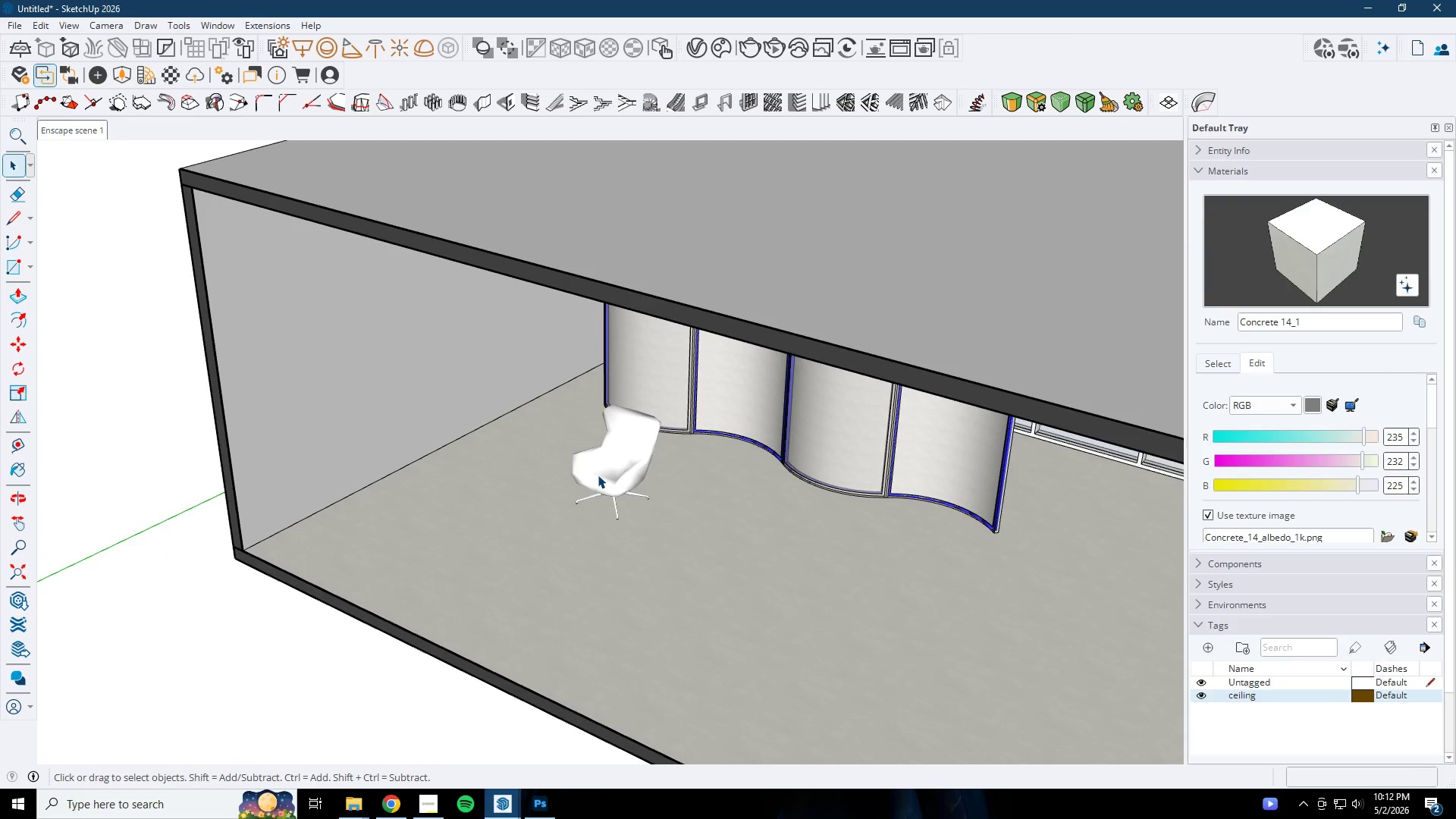 
scroll: coordinate [653, 511], scroll_direction: up, amount: 9.0
 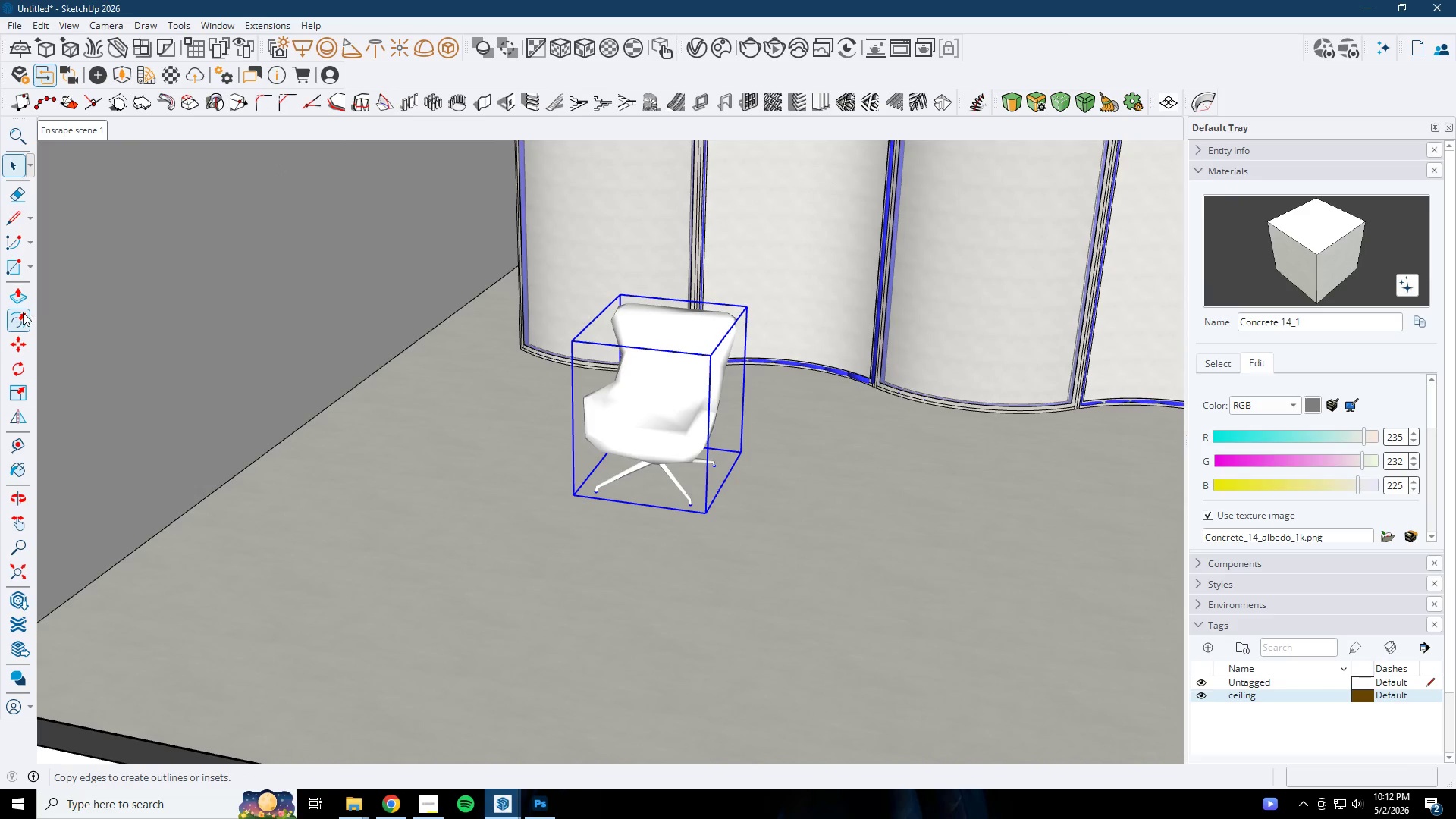 
left_click_drag(start_coordinate=[752, 476], to_coordinate=[758, 480])
 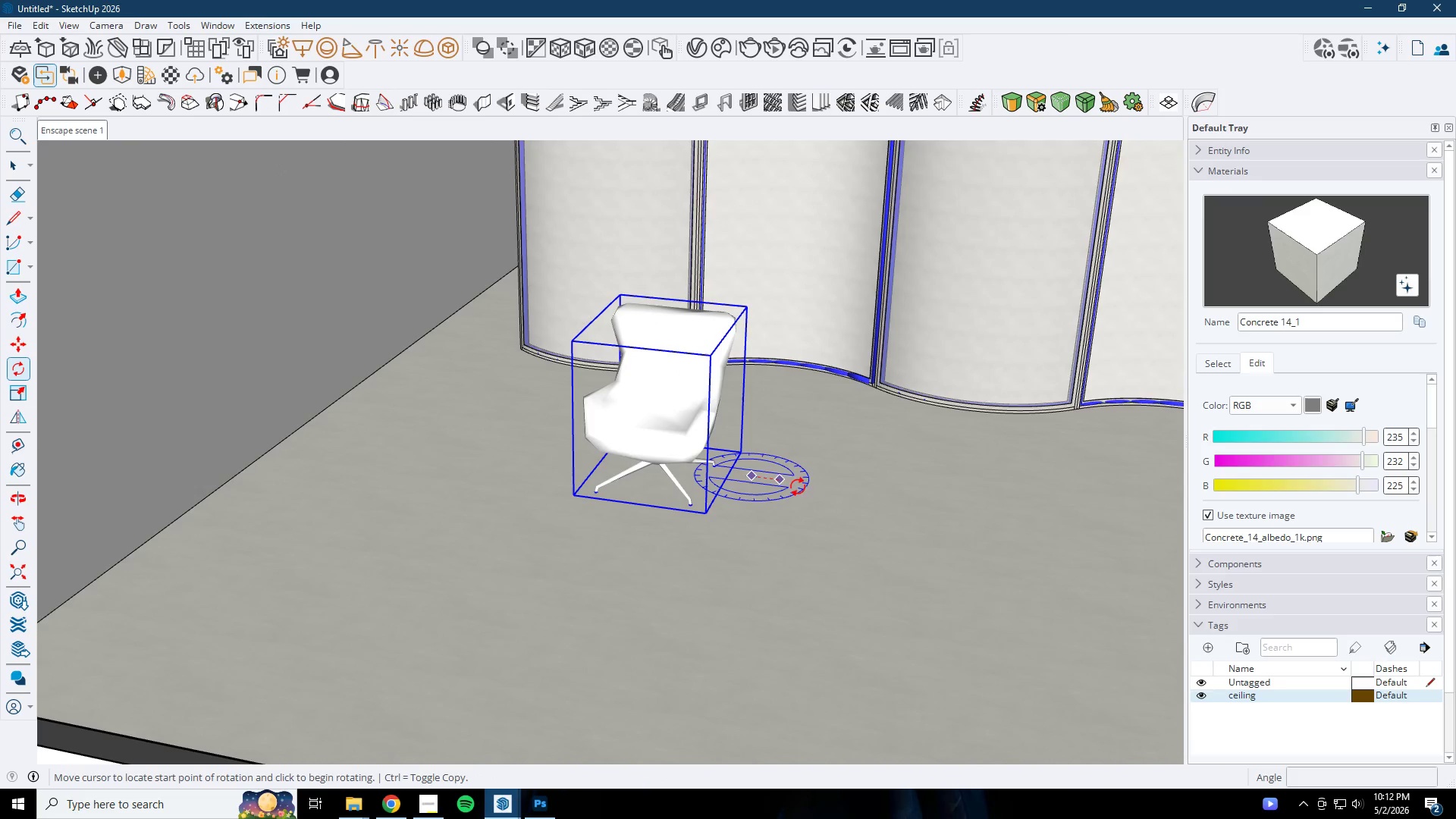 
double_click([806, 486])
 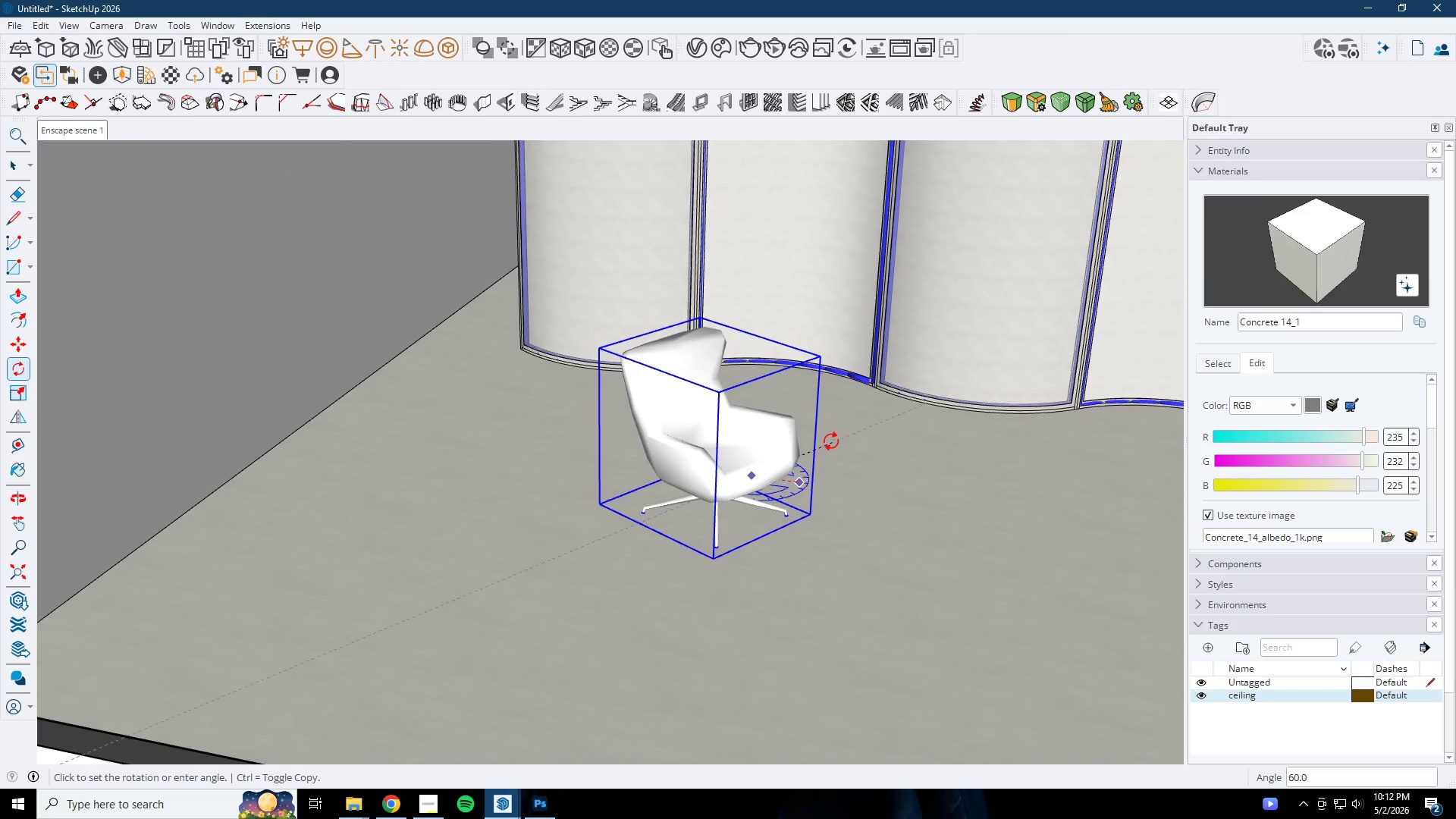 
left_click([832, 432])
 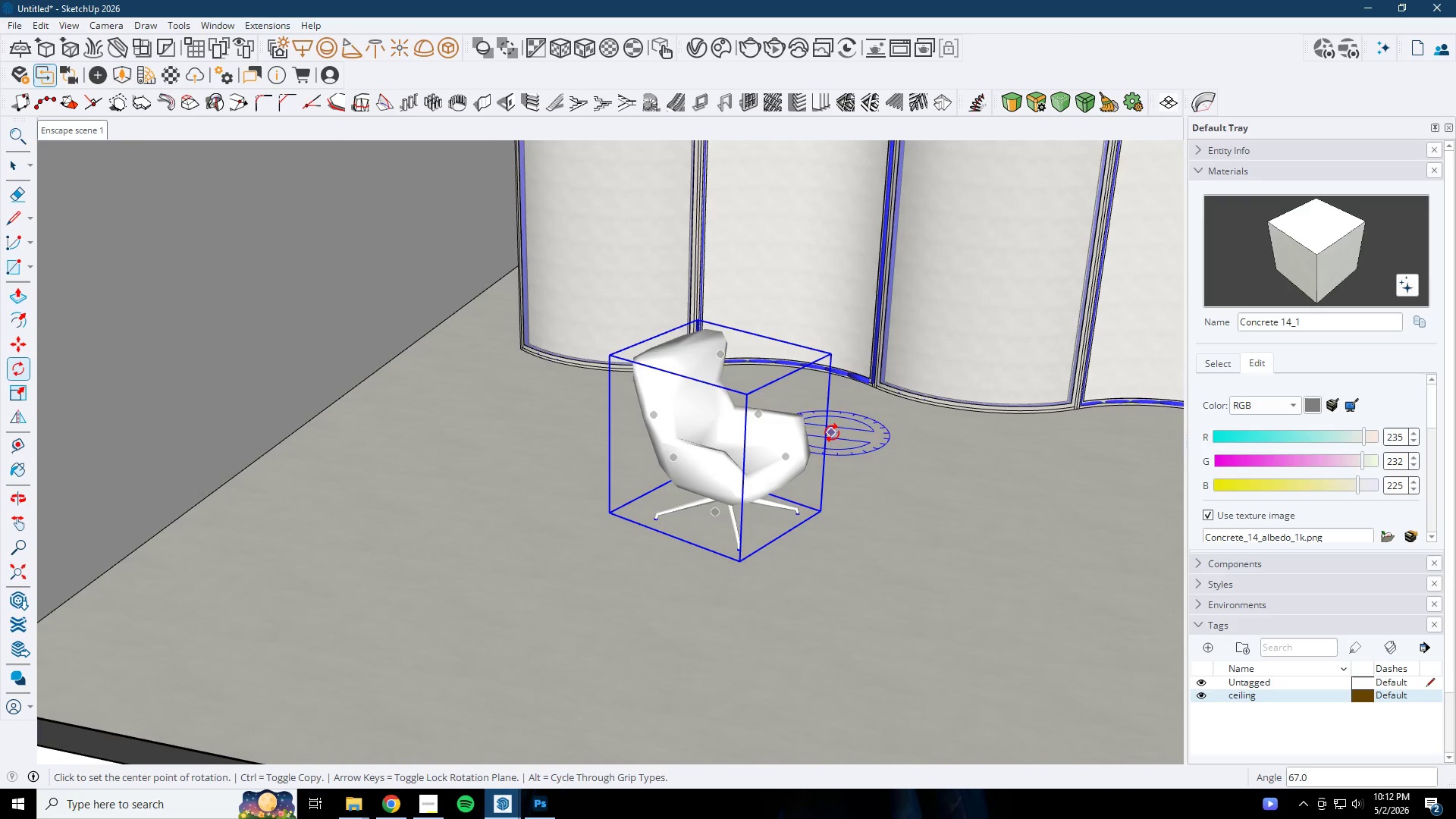 
key(Comma)
 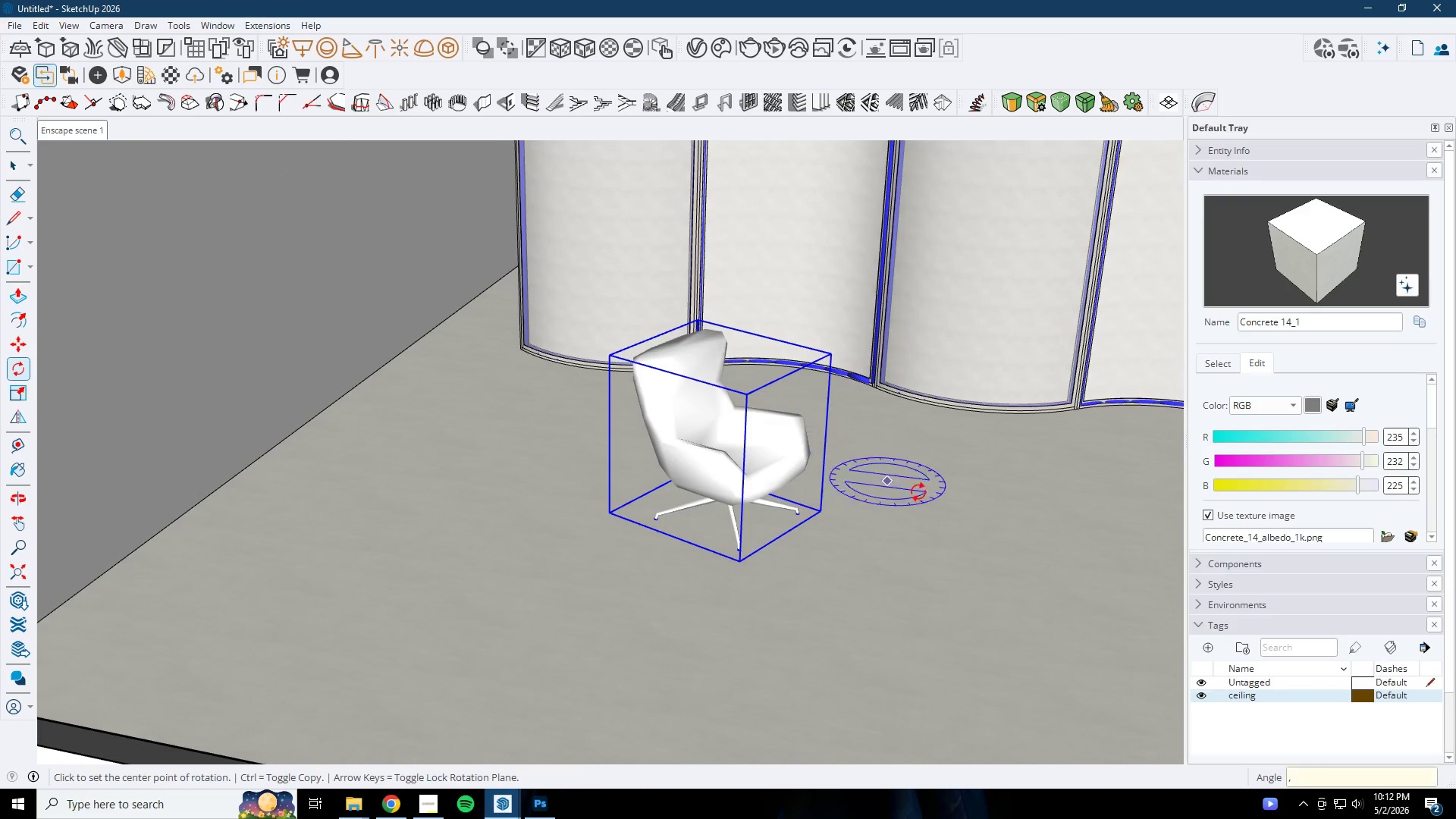 
left_click_drag(start_coordinate=[948, 497], to_coordinate=[943, 497])
 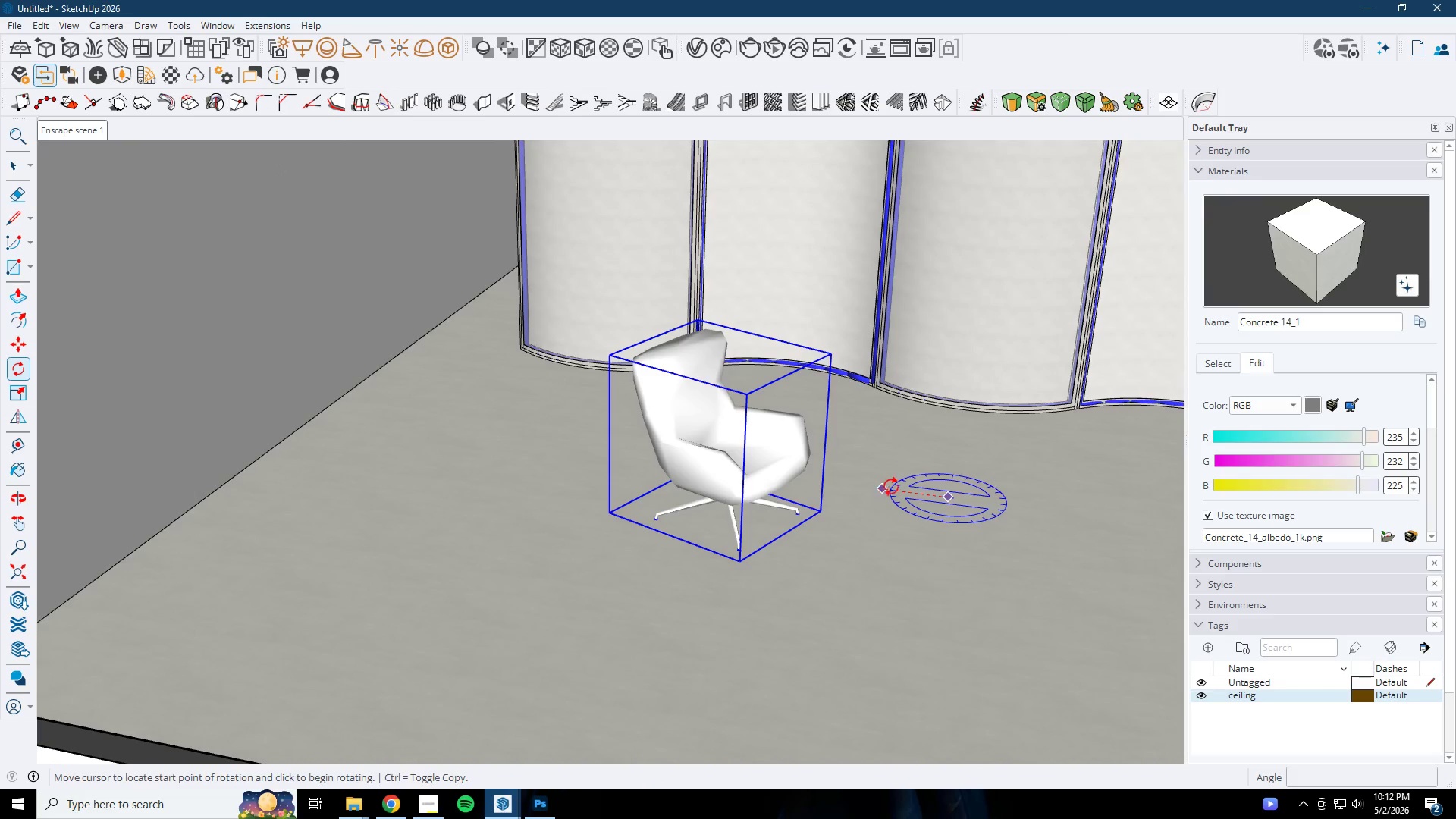 
key(M)
 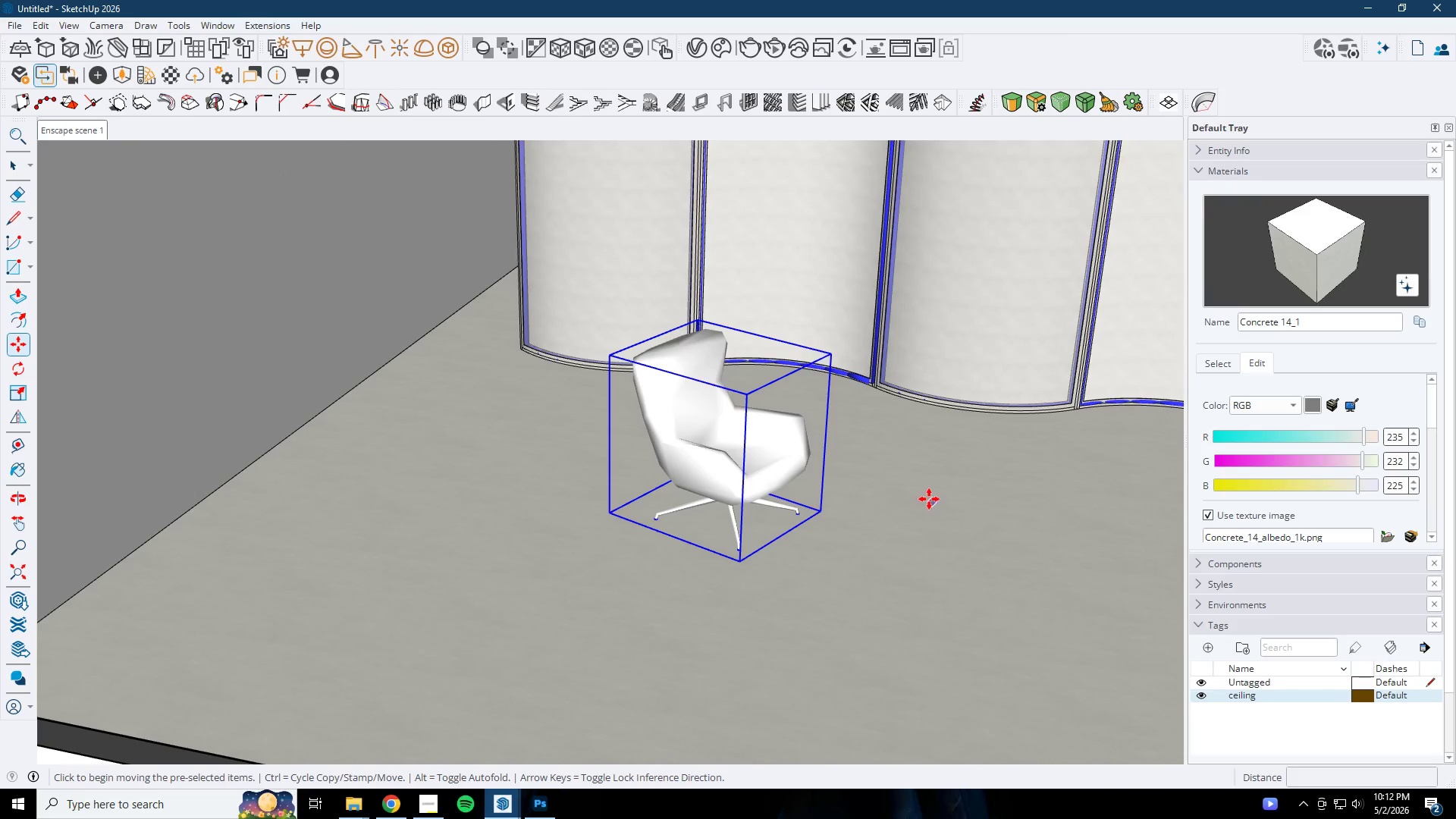 
left_click_drag(start_coordinate=[927, 496], to_coordinate=[905, 493])
 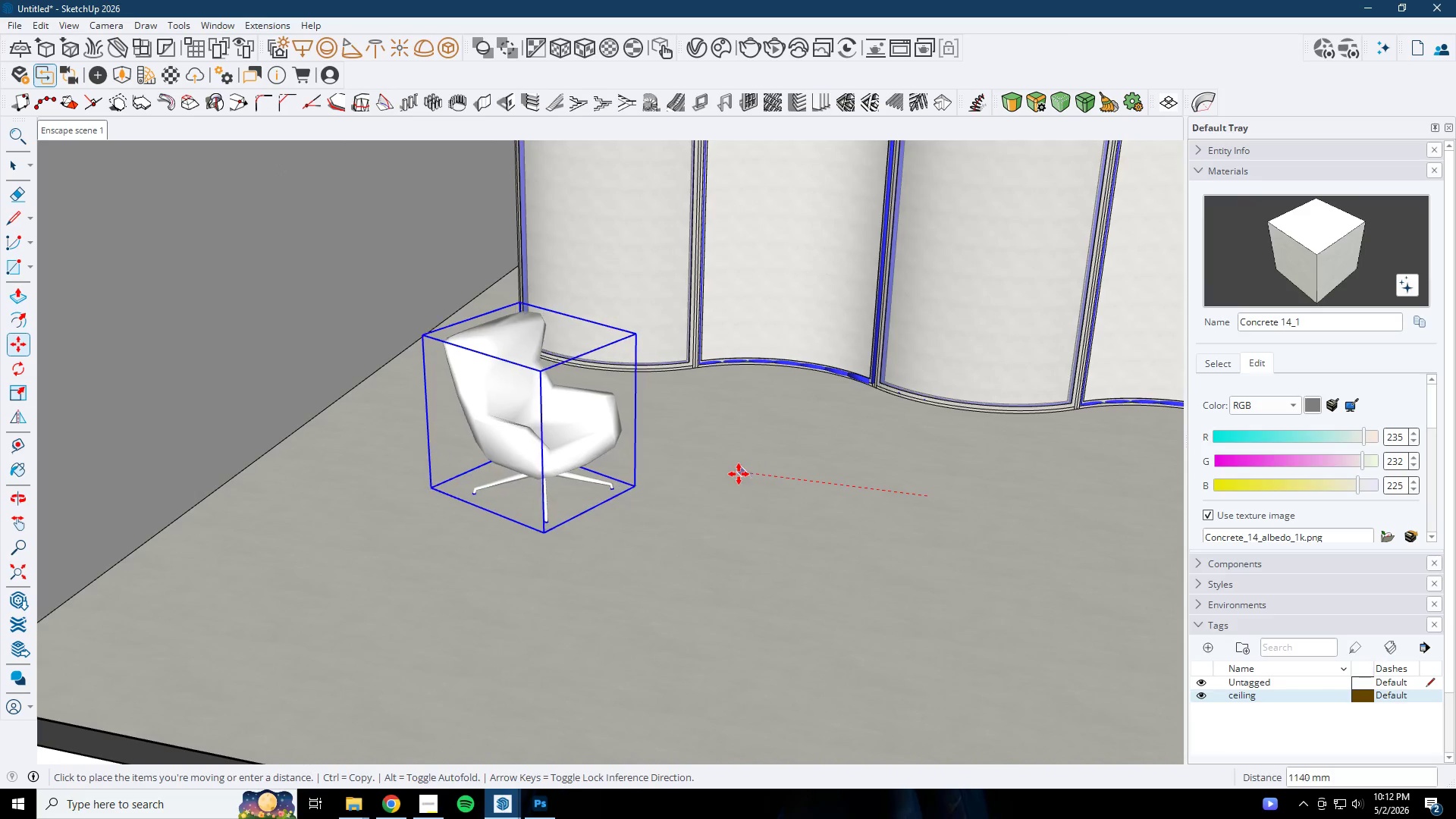 
left_click([700, 466])
 